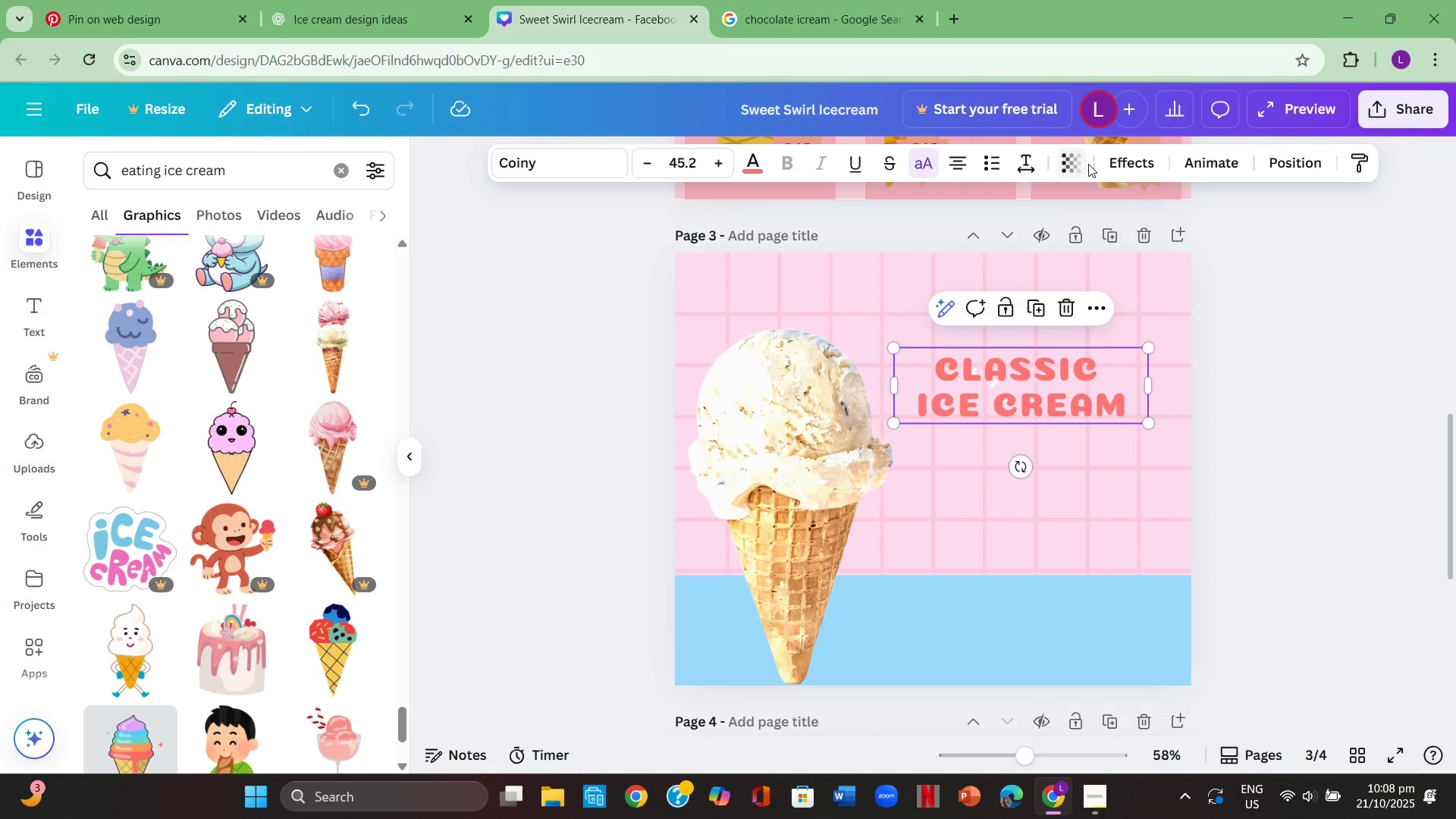 
left_click([1147, 165])
 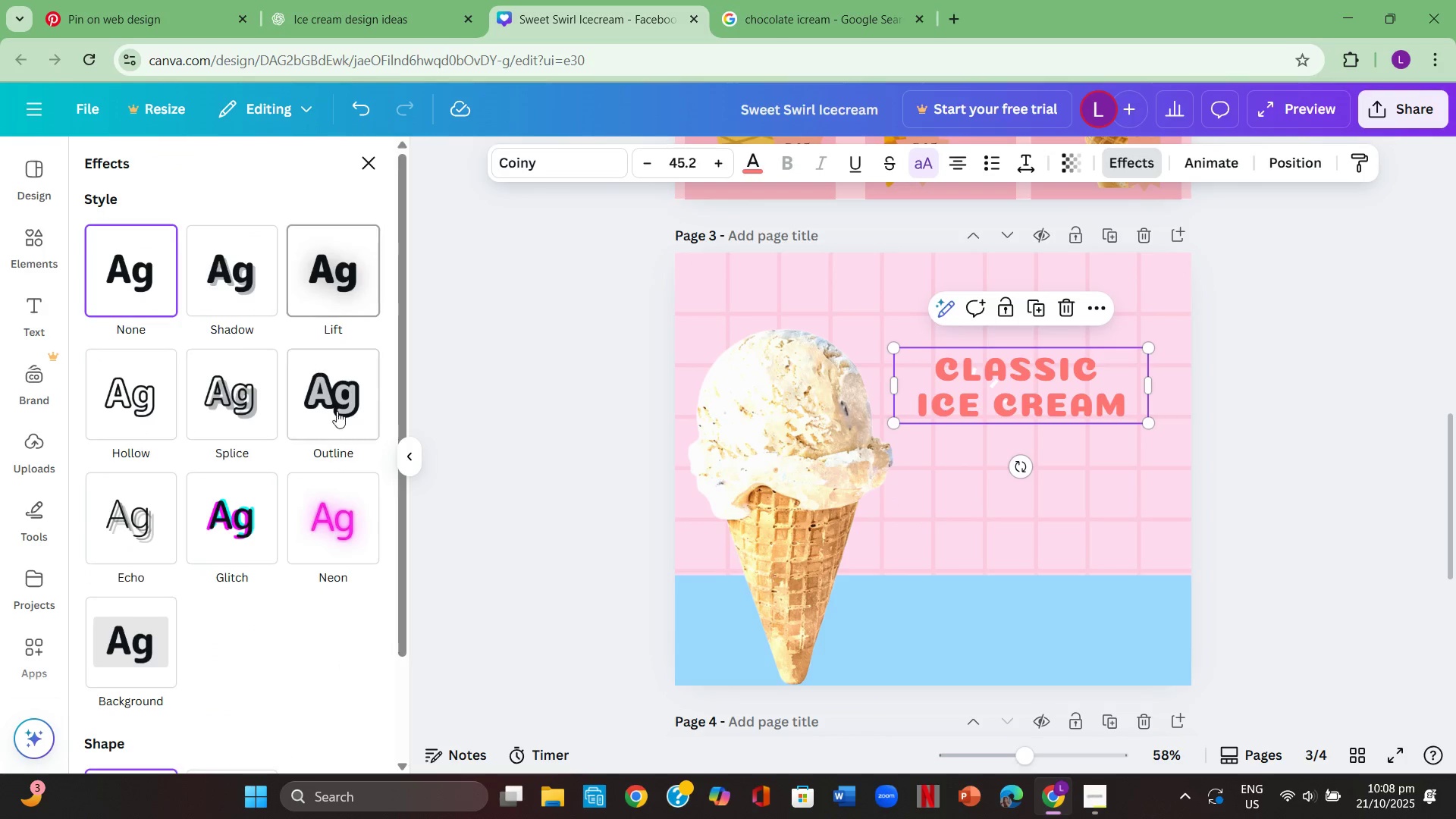 
scroll: coordinate [277, 371], scroll_direction: down, amount: 7.0
 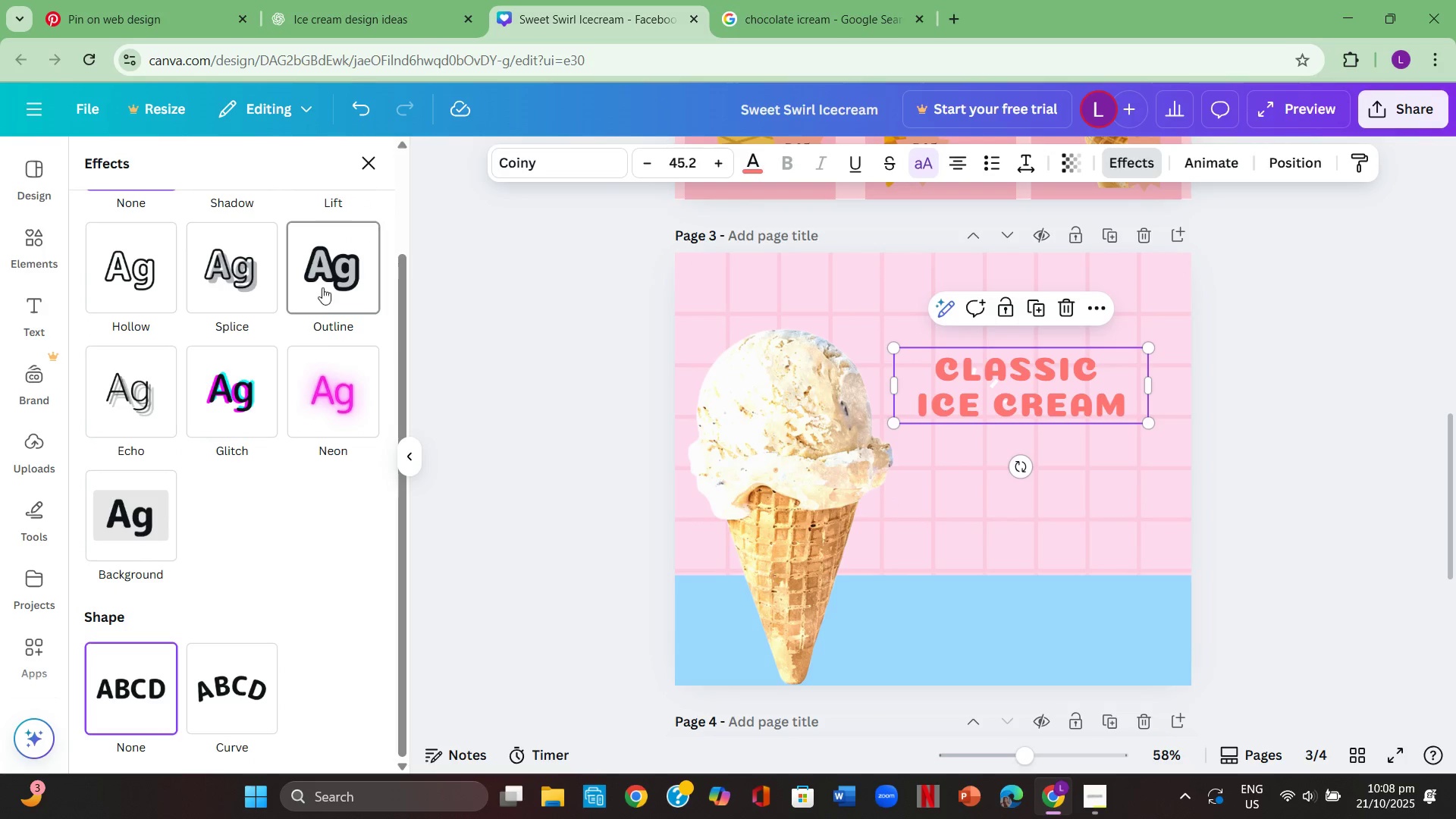 
left_click([326, 282])
 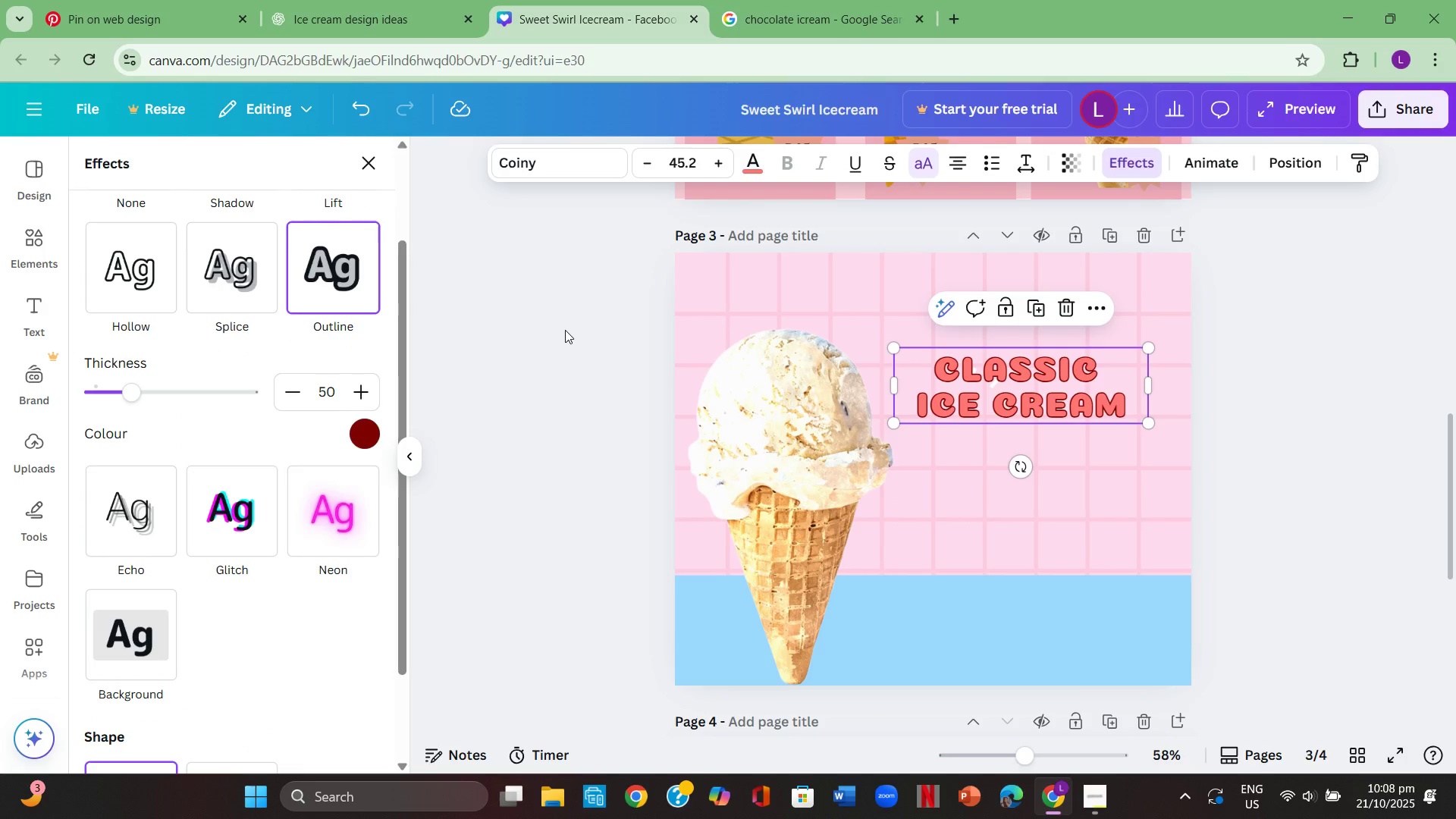 
double_click([566, 330])
 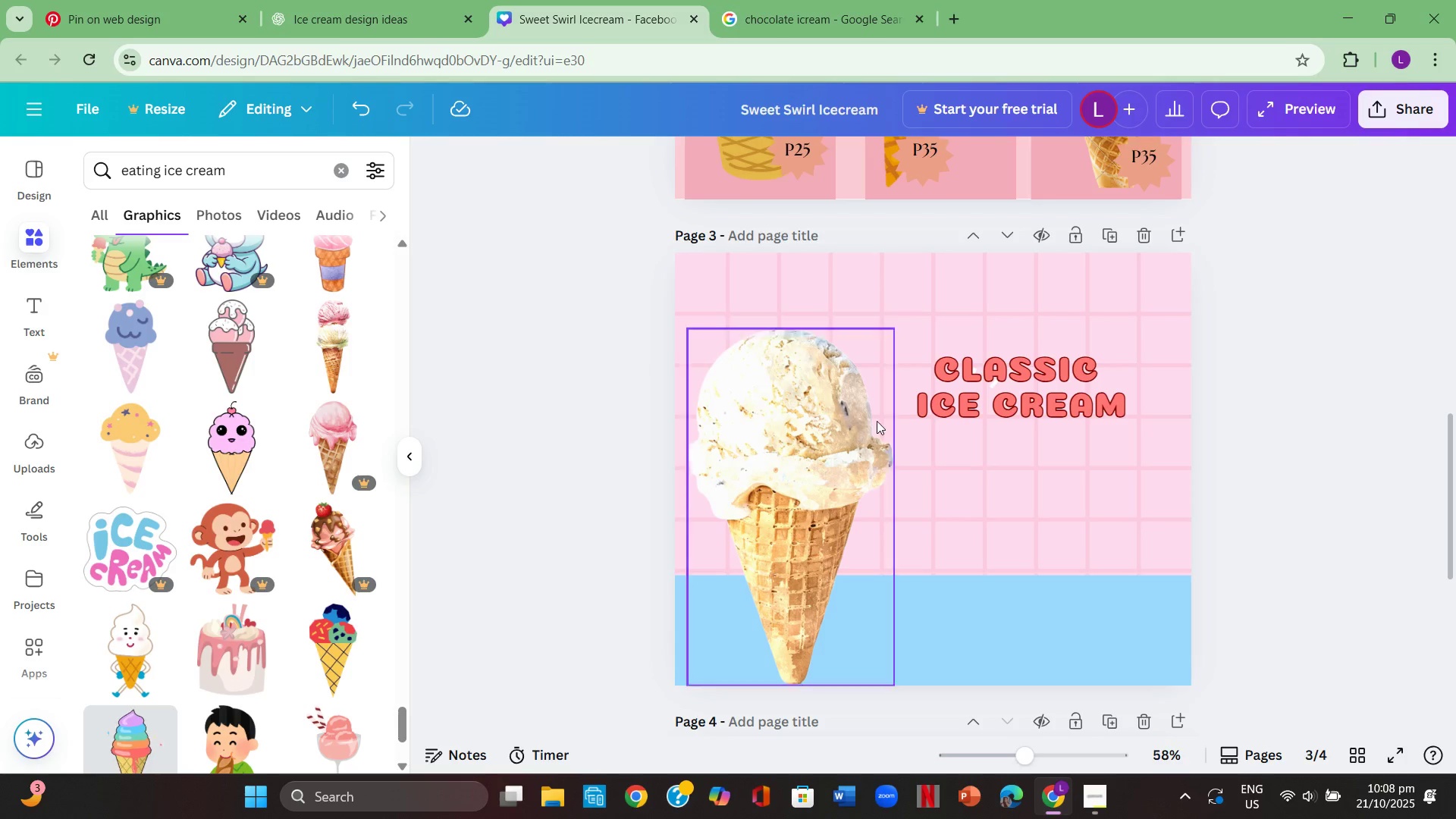 
left_click([873, 466])
 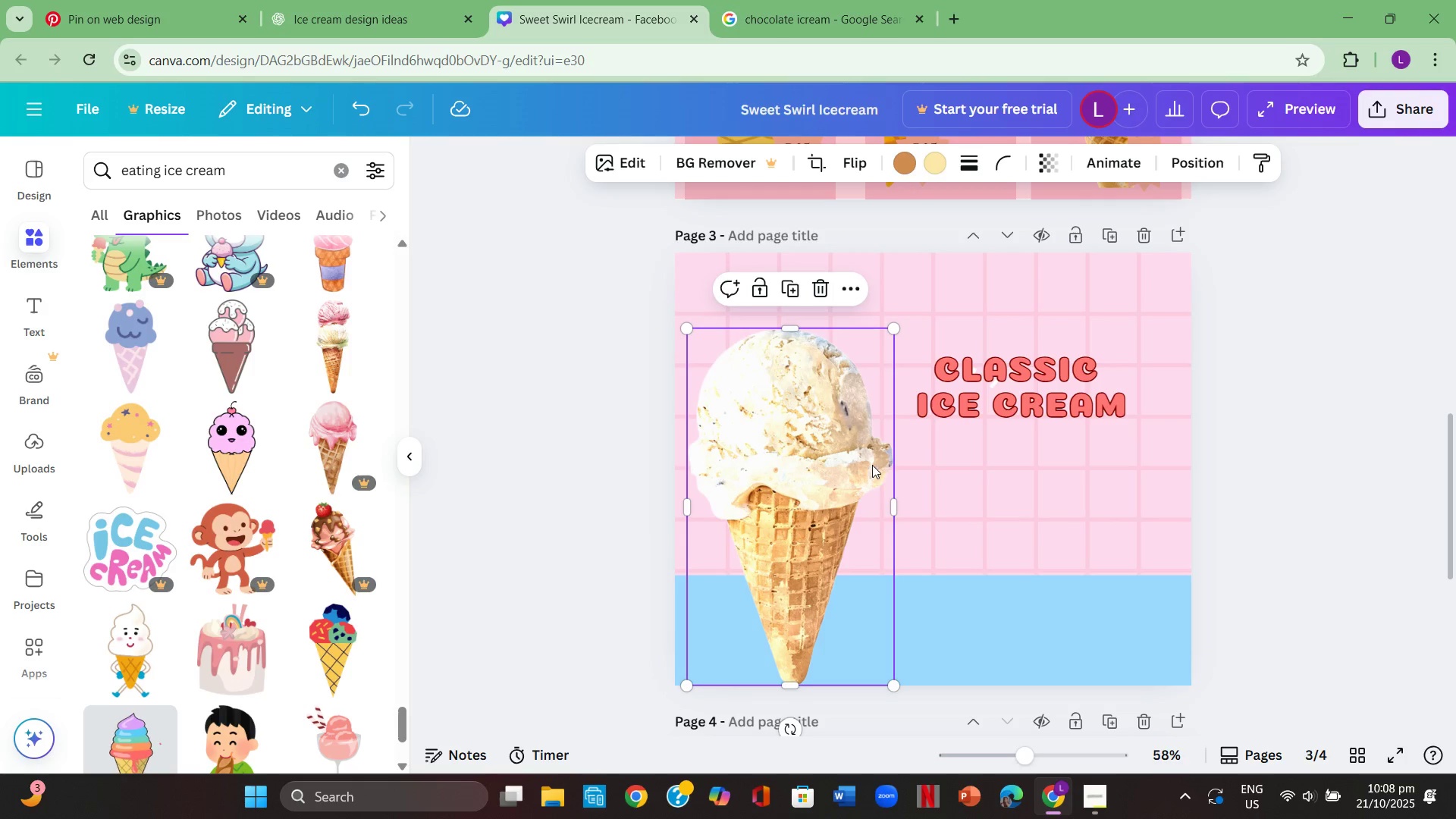 
left_click([841, 460])
 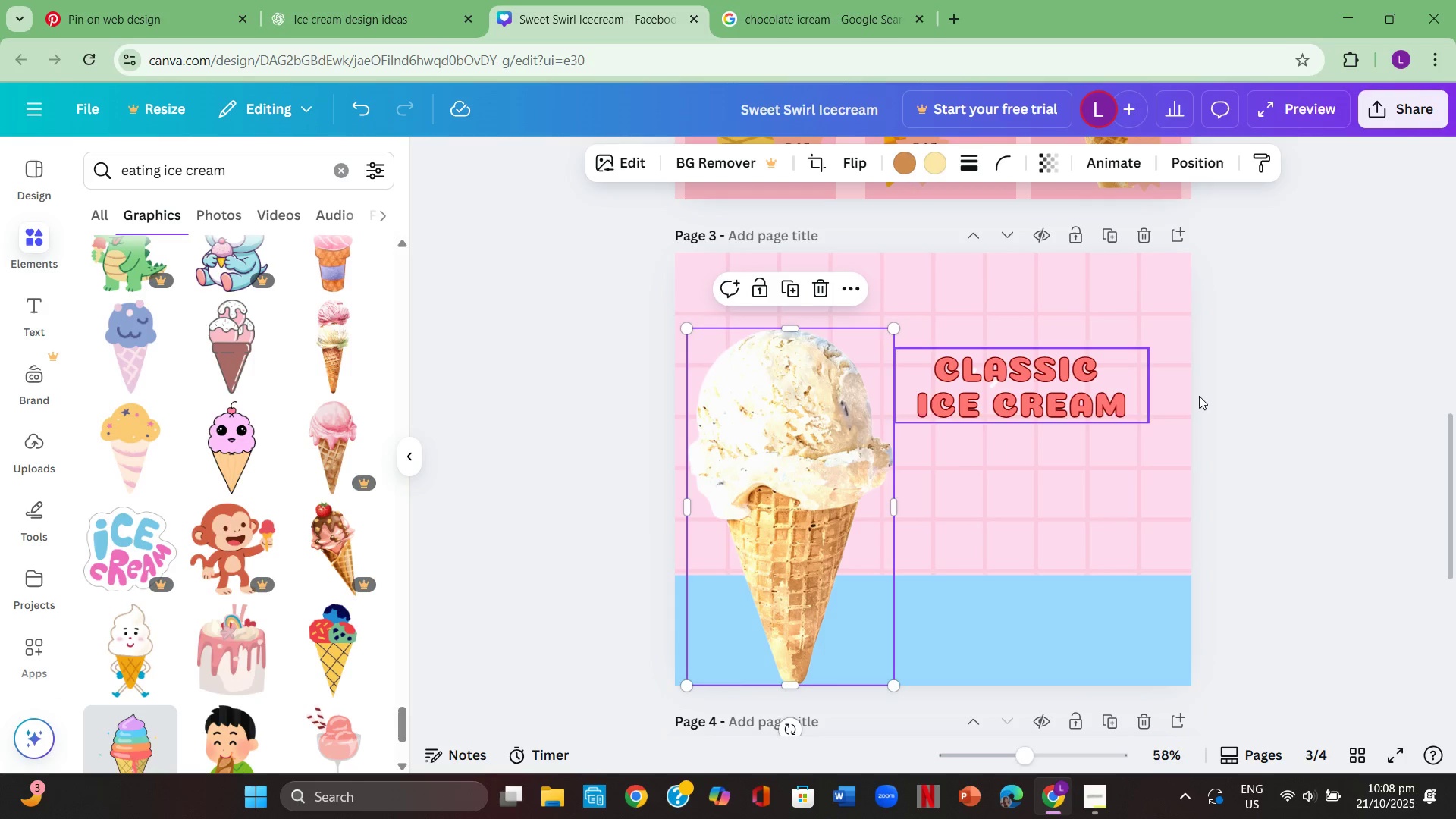 
left_click([1339, 364])
 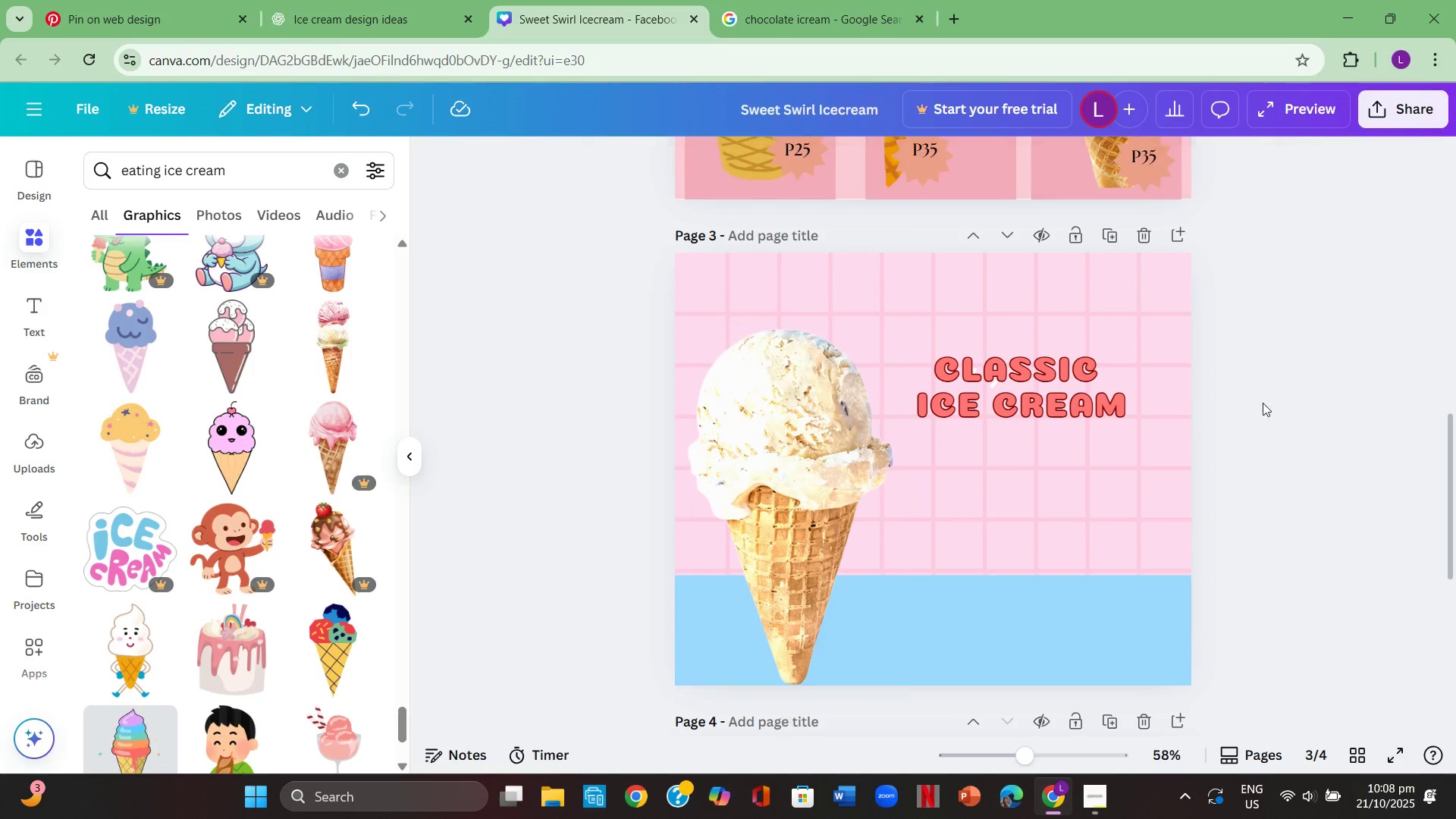 
scroll: coordinate [1261, 394], scroll_direction: up, amount: 12.0
 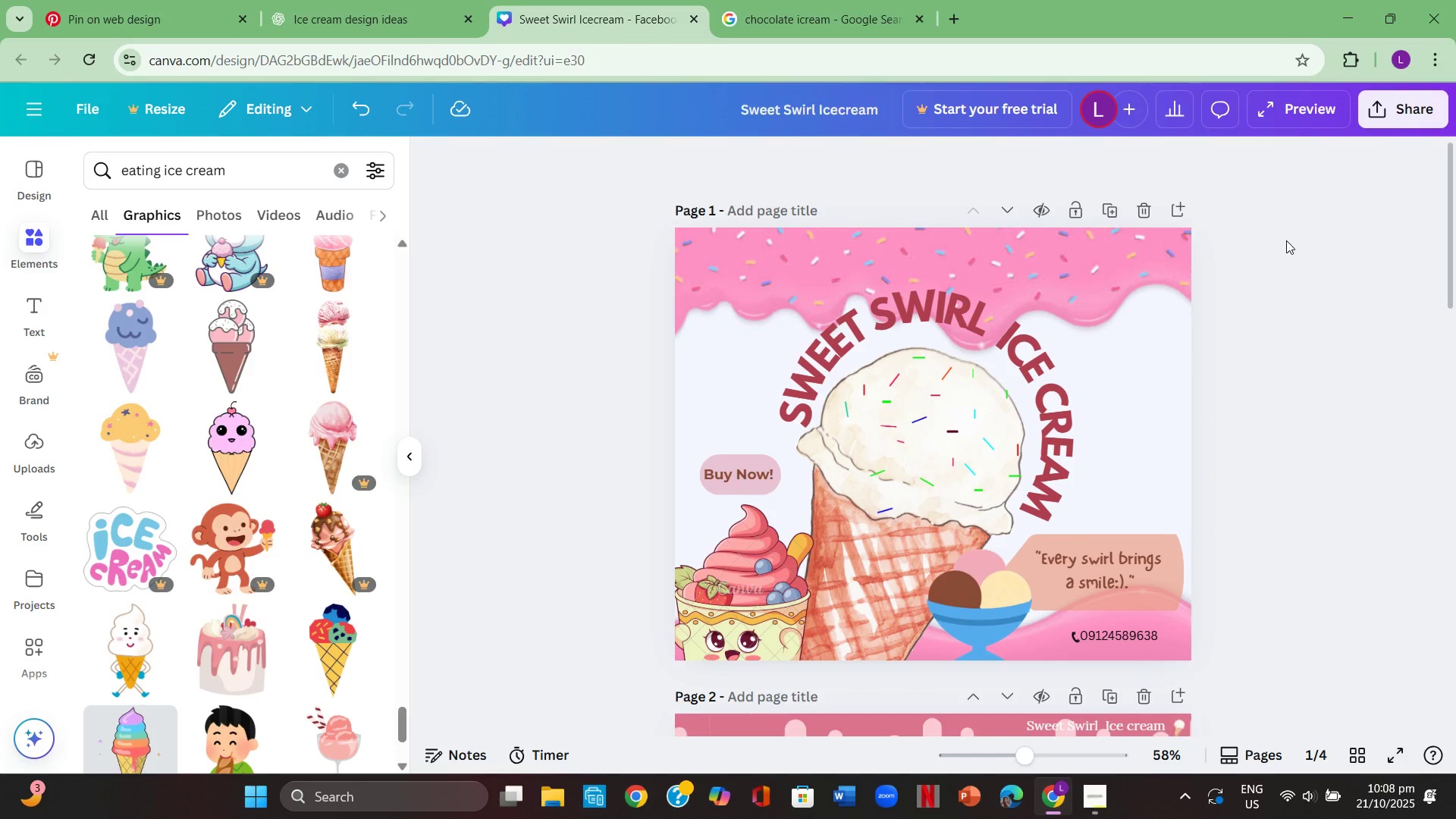 
scroll: coordinate [1257, 259], scroll_direction: down, amount: 11.0
 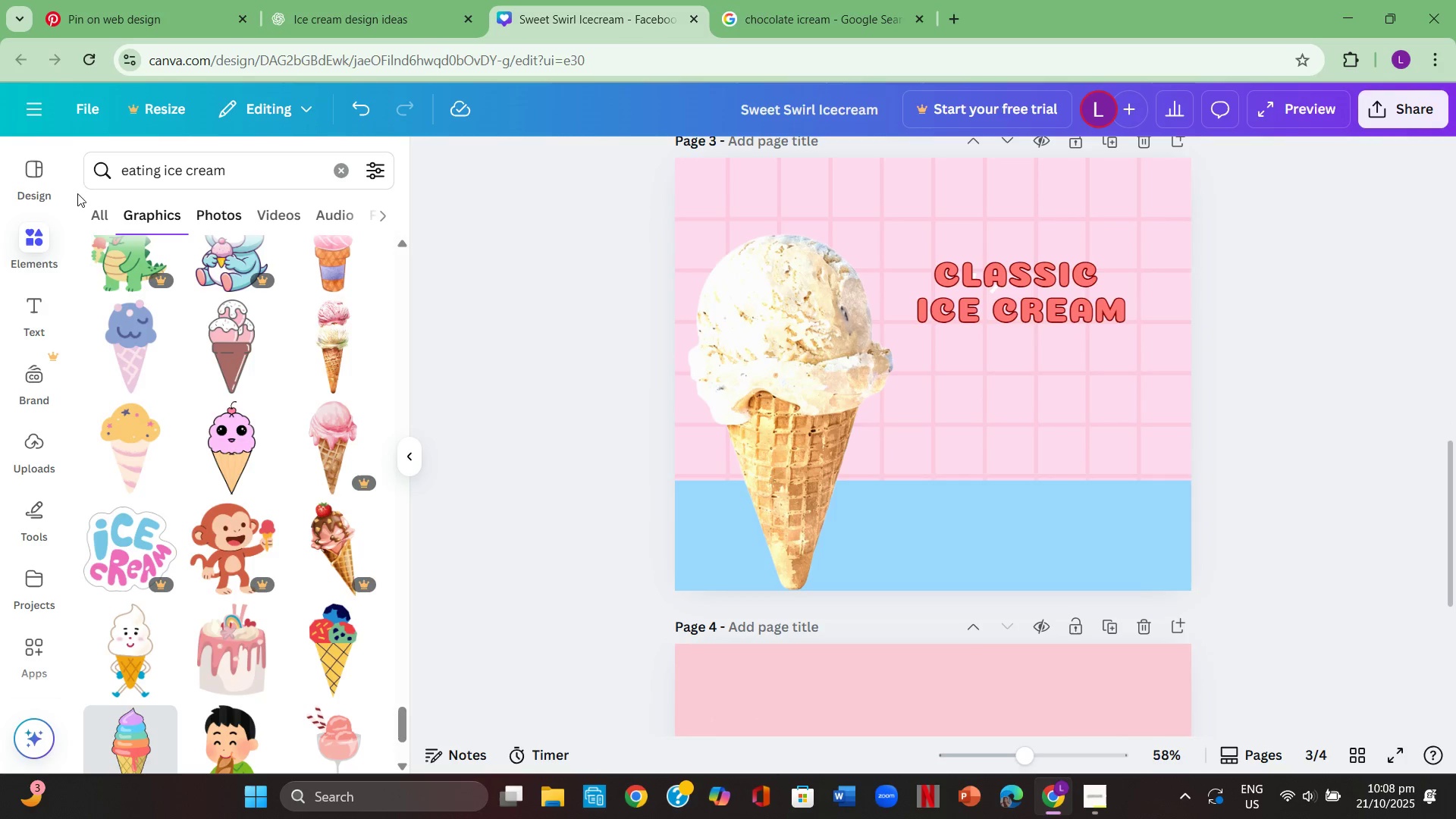 
scroll: coordinate [455, 309], scroll_direction: none, amount: 0.0
 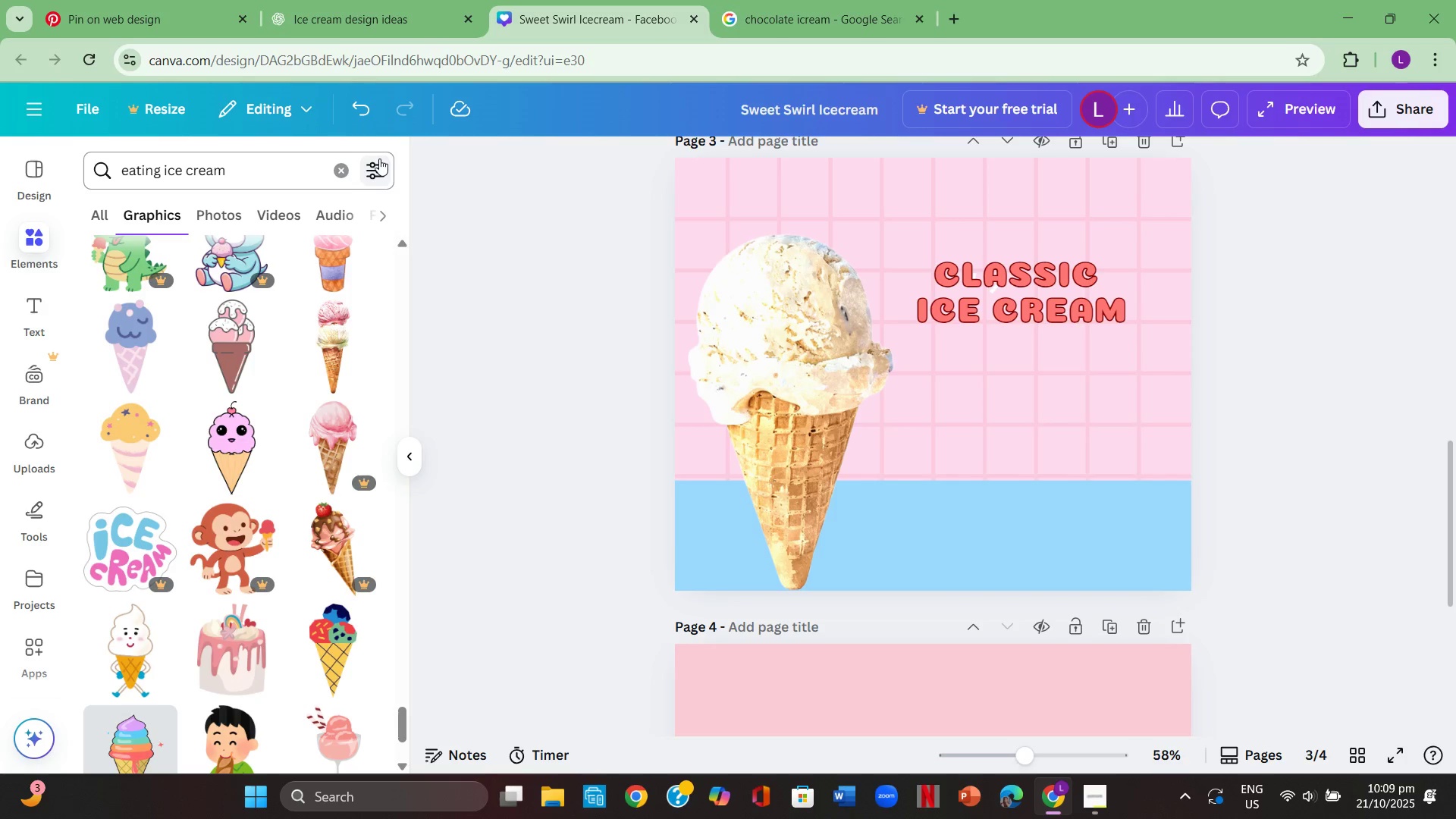 
wait(59.06)
 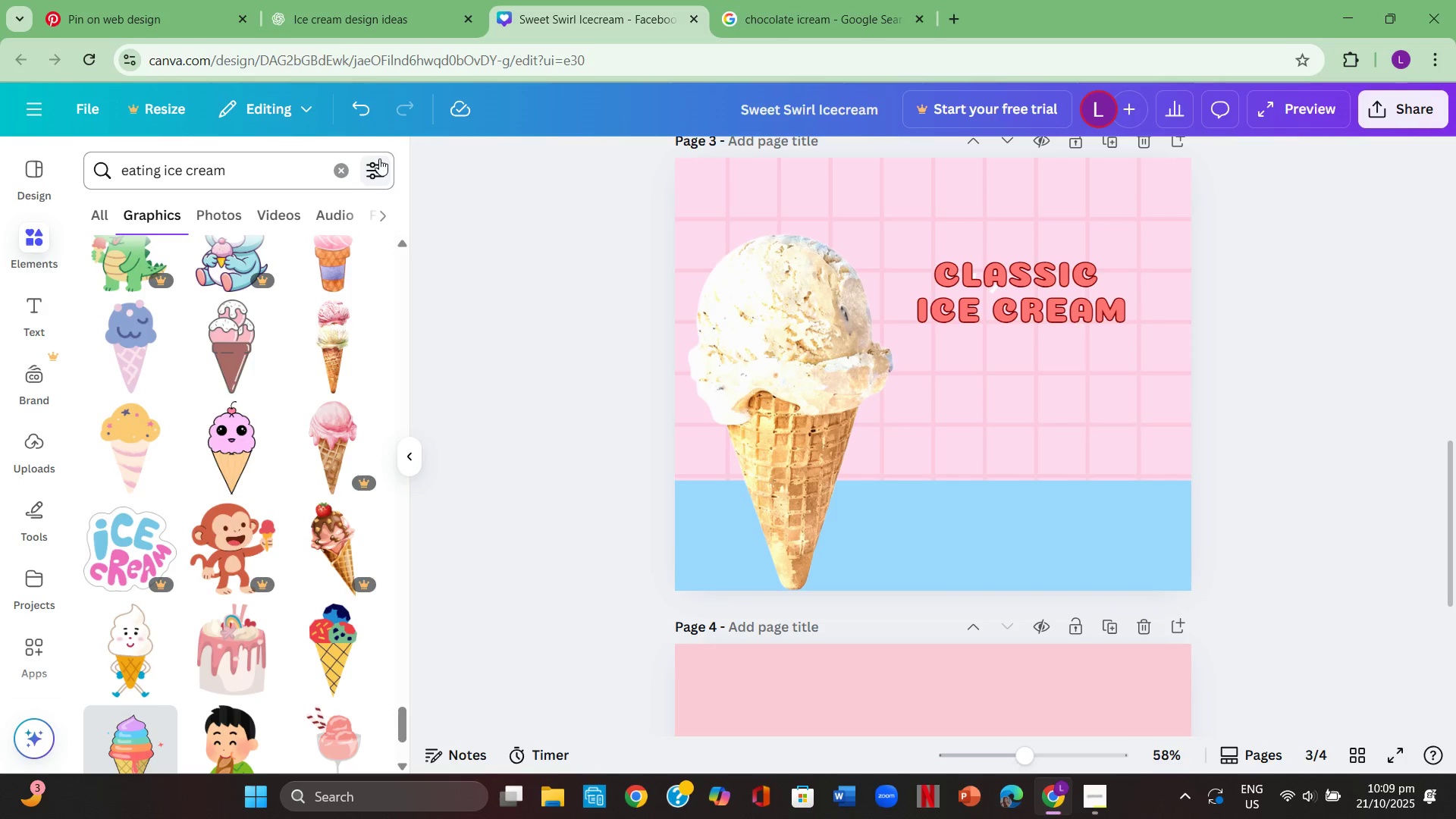 
key(T)
 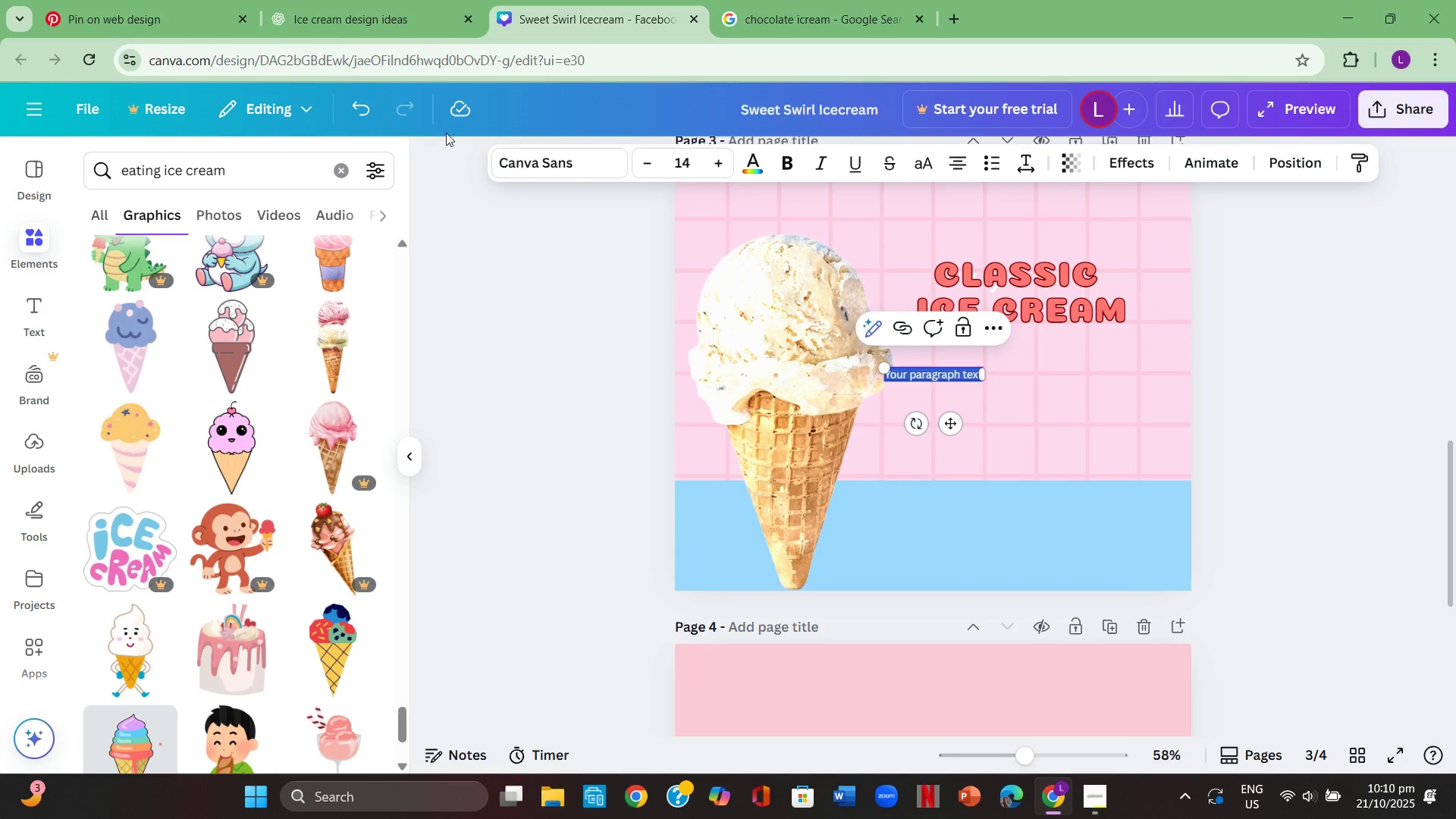 
left_click([688, 194])
 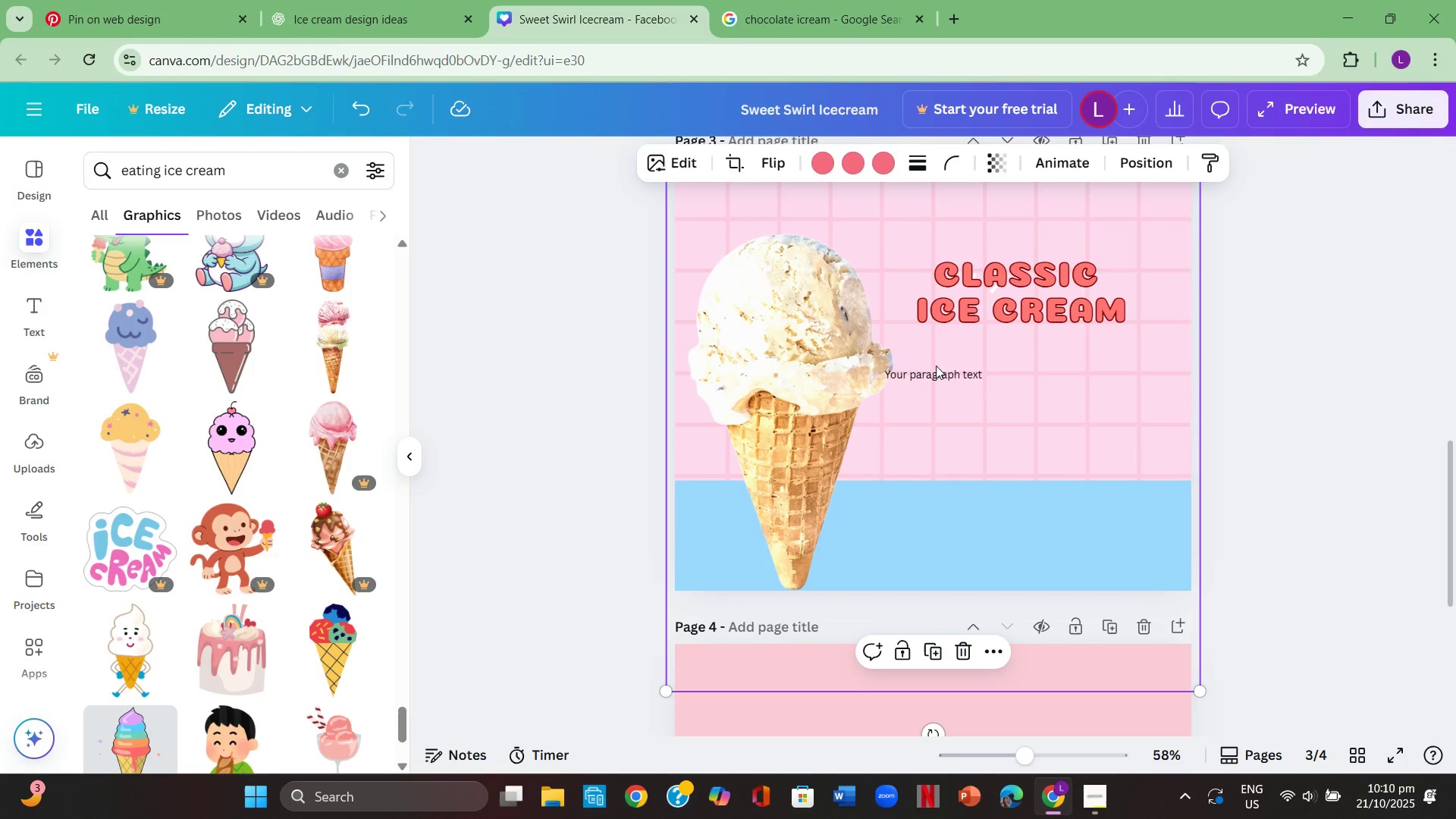 
left_click_drag(start_coordinate=[932, 375], to_coordinate=[977, 512])
 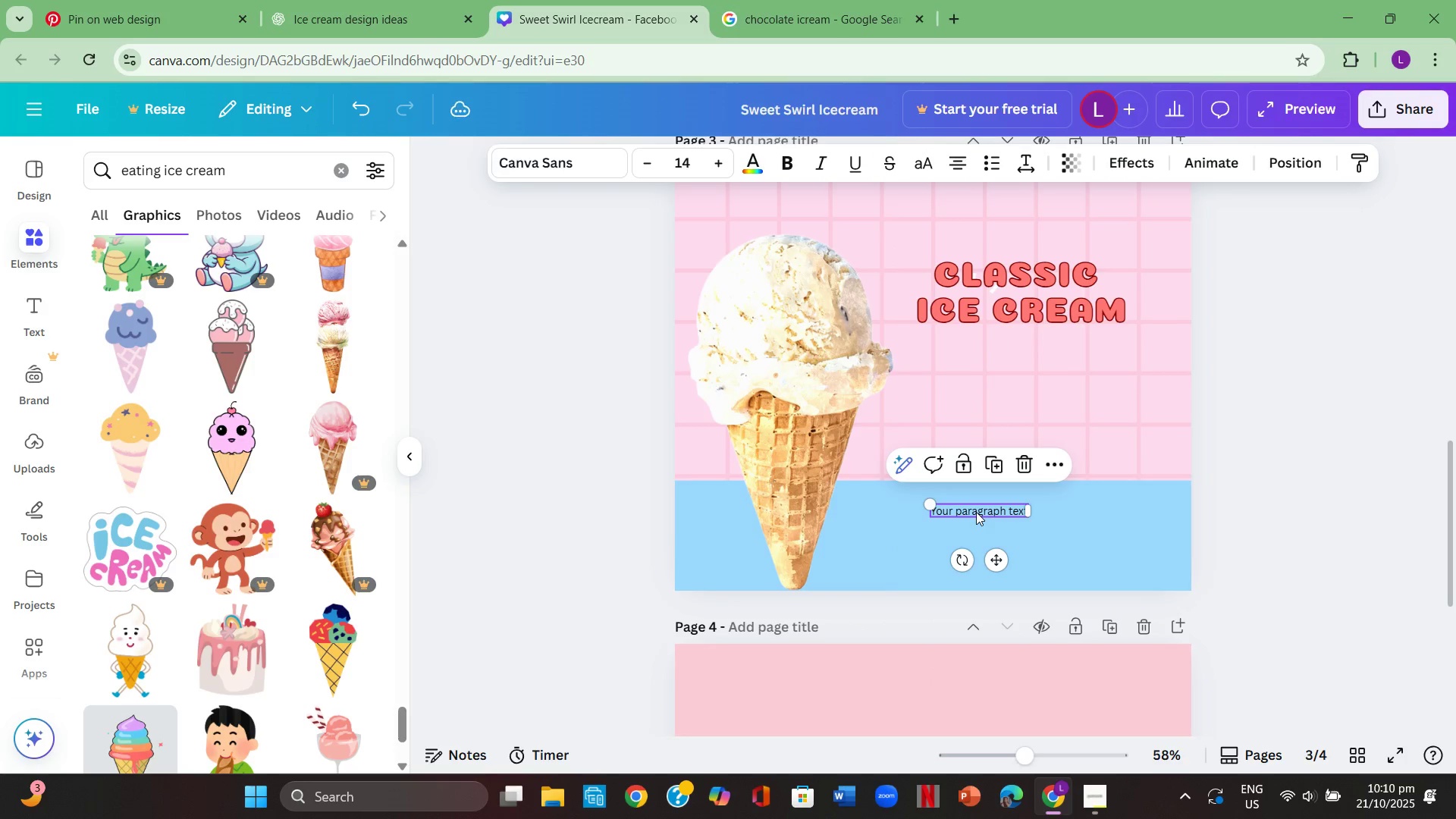 
double_click([976, 512])
 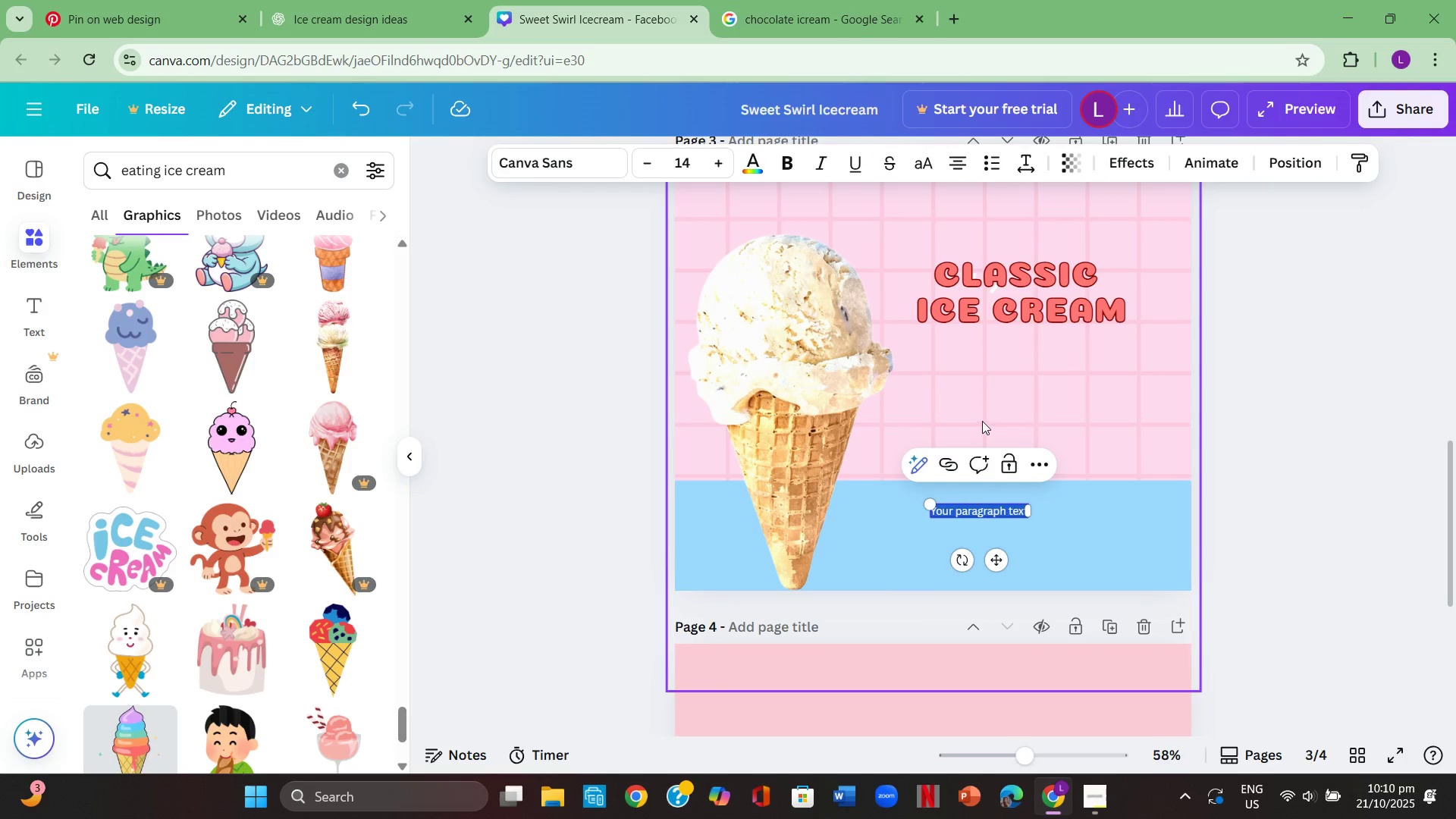 
key(Backspace)
type(Nthing )
key(Backspace)
key(Backspace)
key(Backspace)
key(Backspace)
key(Backspace)
key(Backspace)
type(othing )
 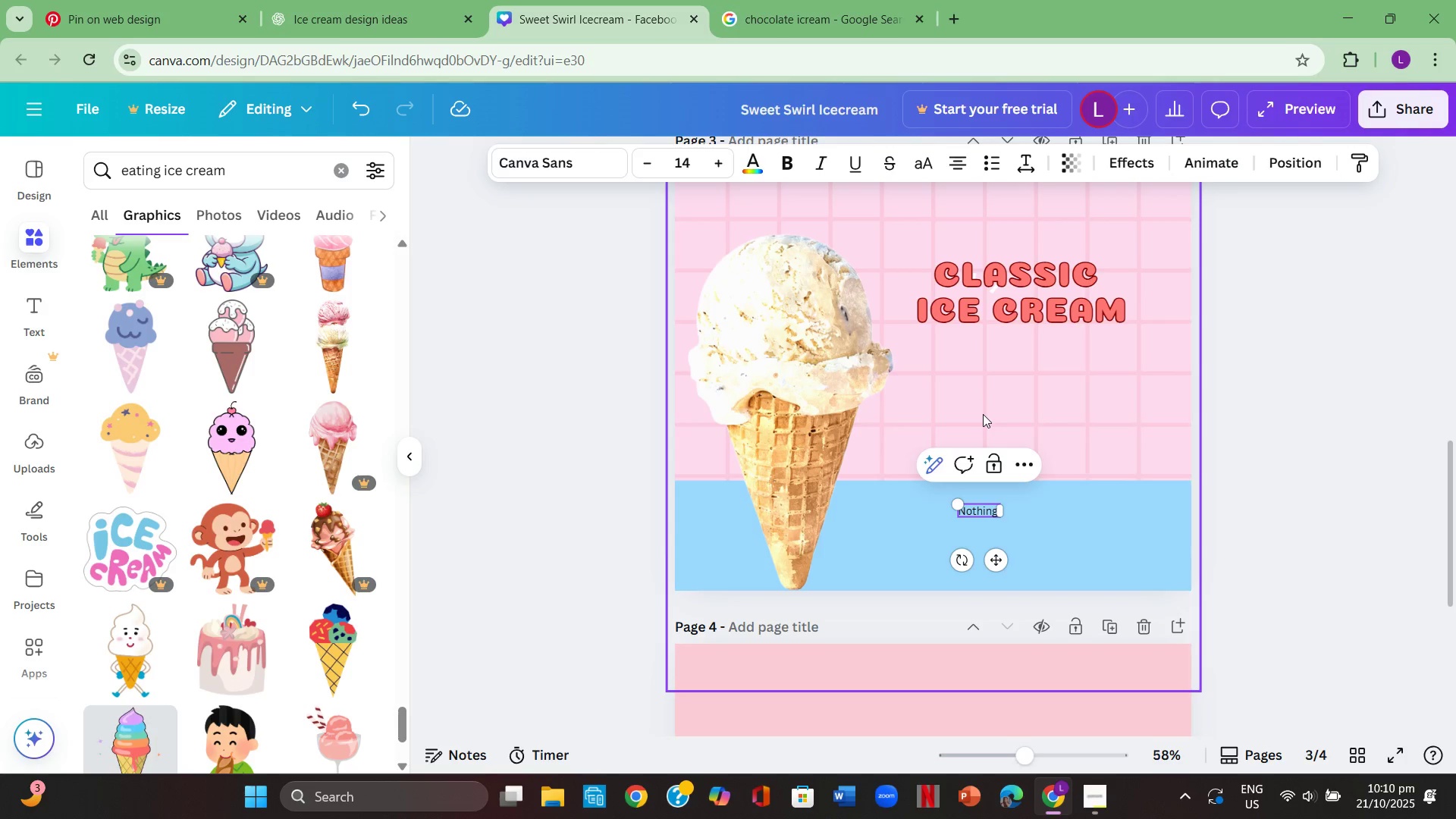 
wait(9.86)
 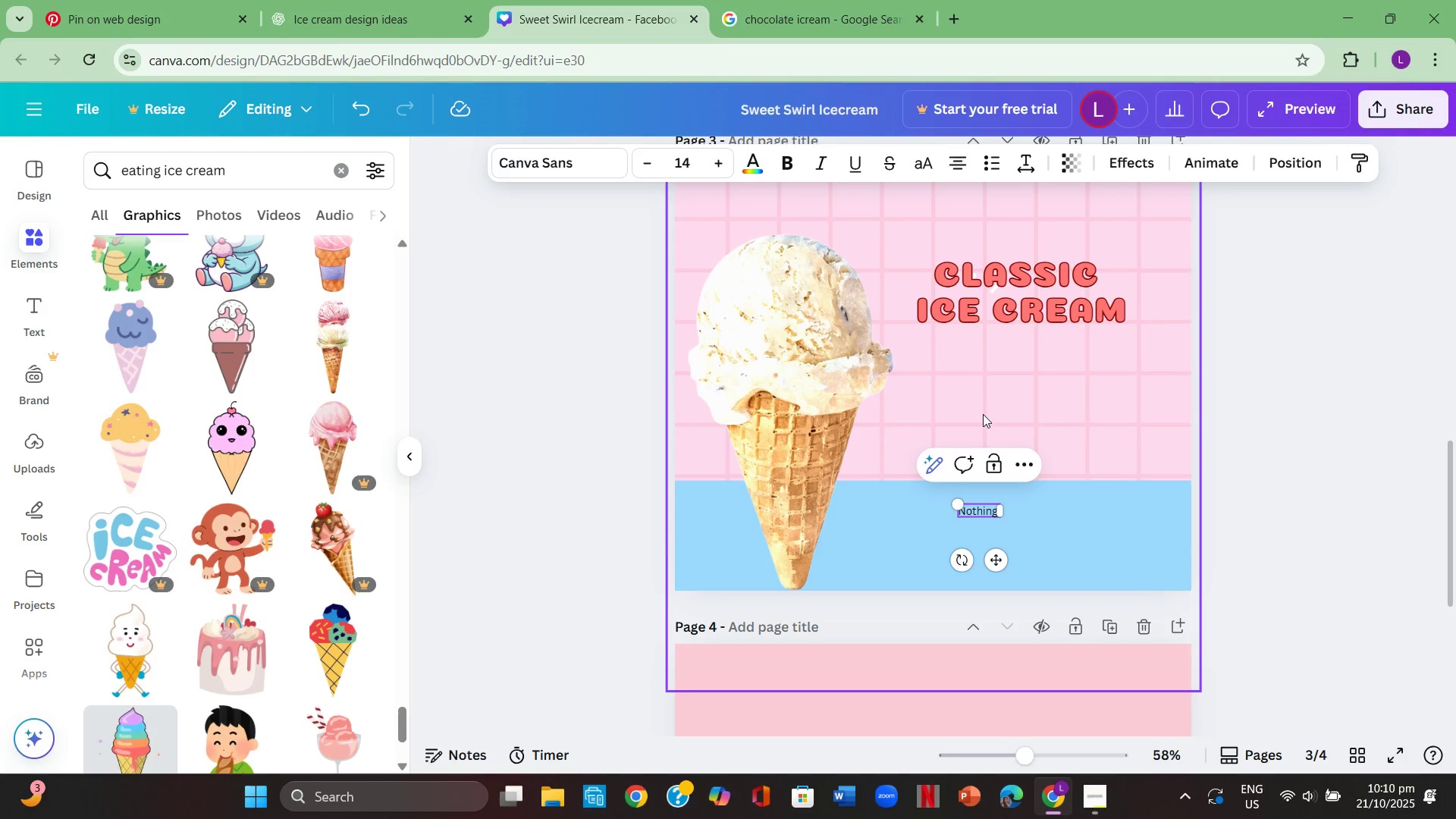 
type( beats the original )
 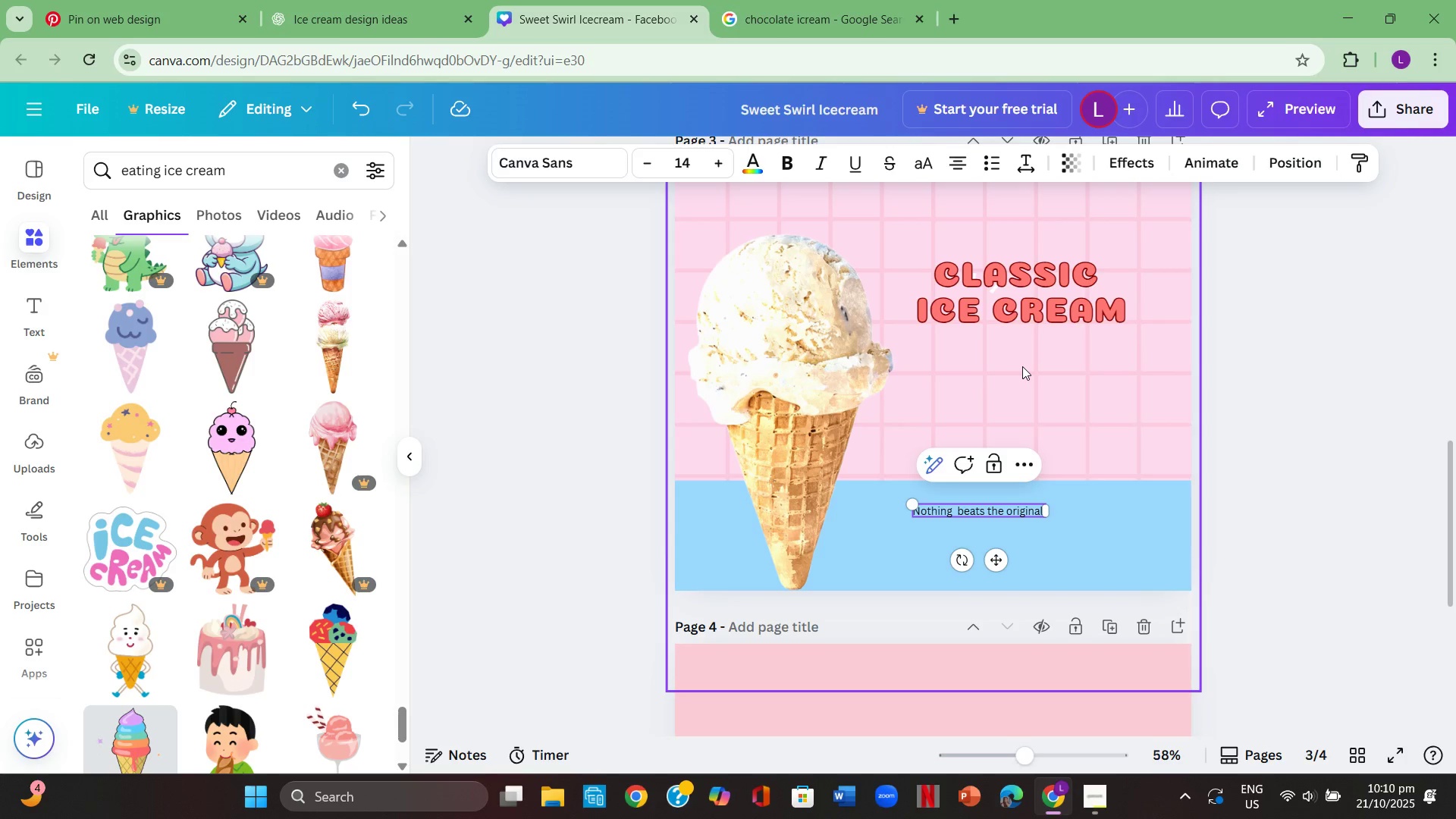 
wait(11.16)
 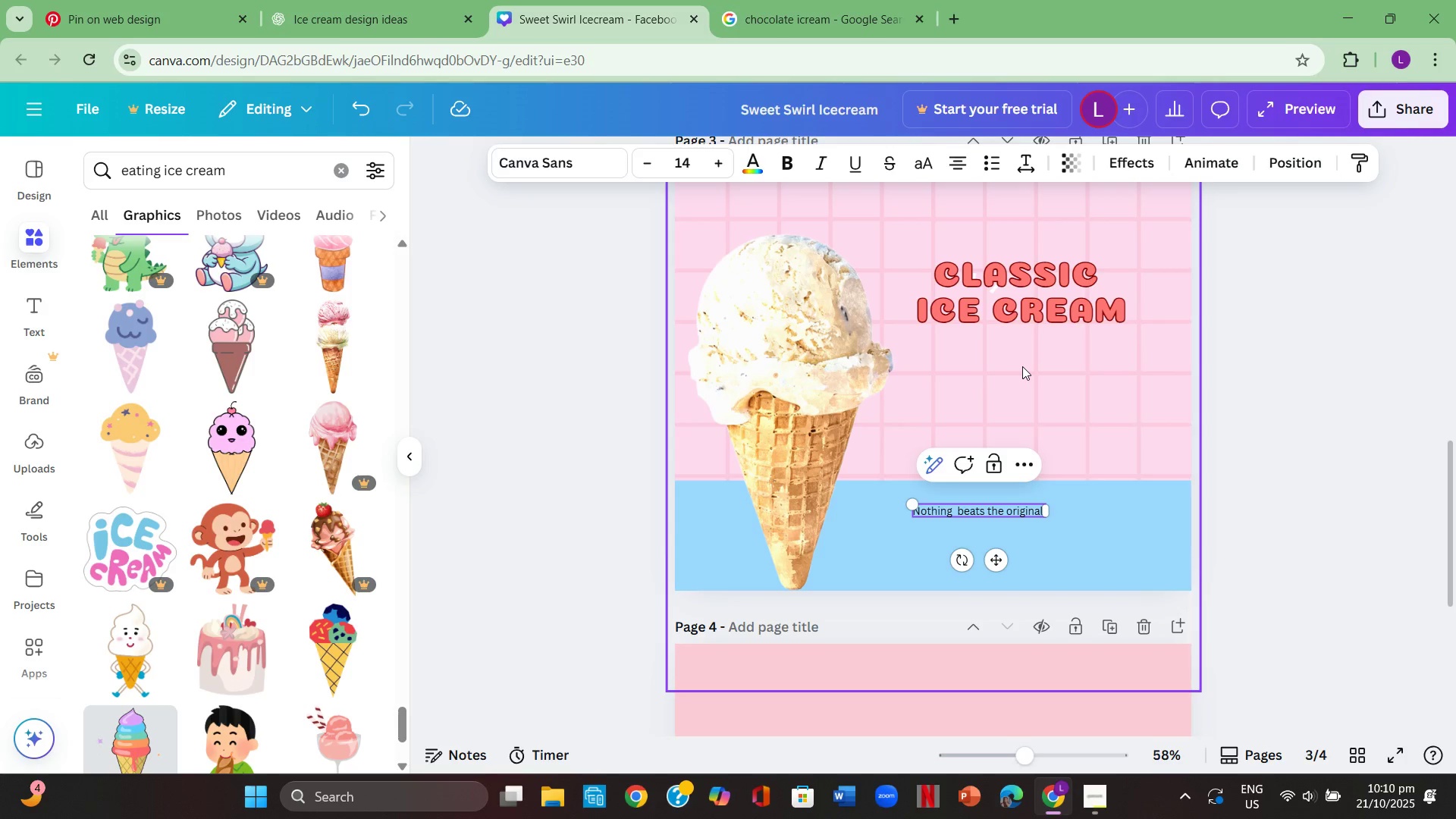 
left_click([1031, 511])
 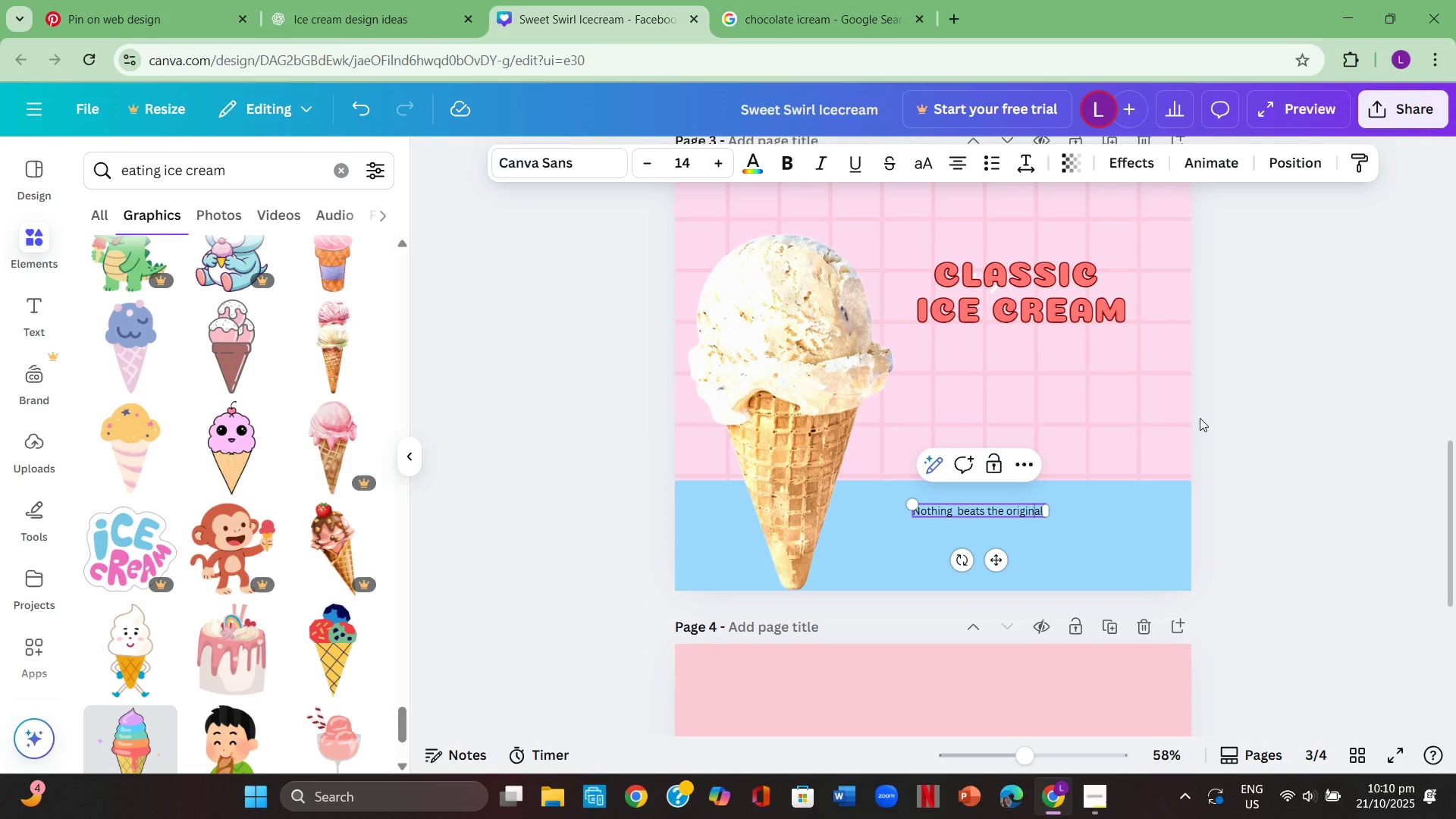 
key(ArrowRight)
 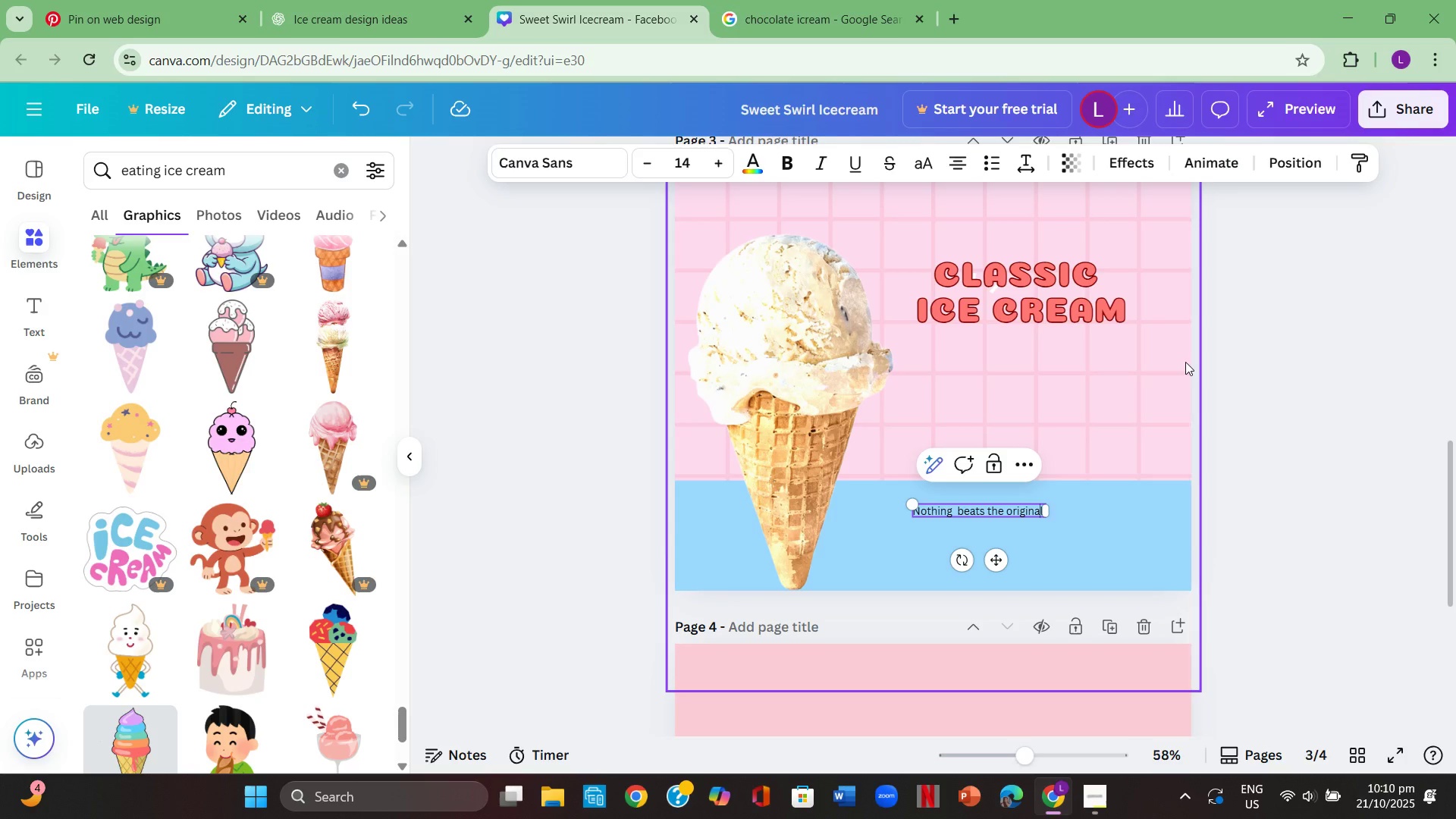 
key(ArrowRight)
 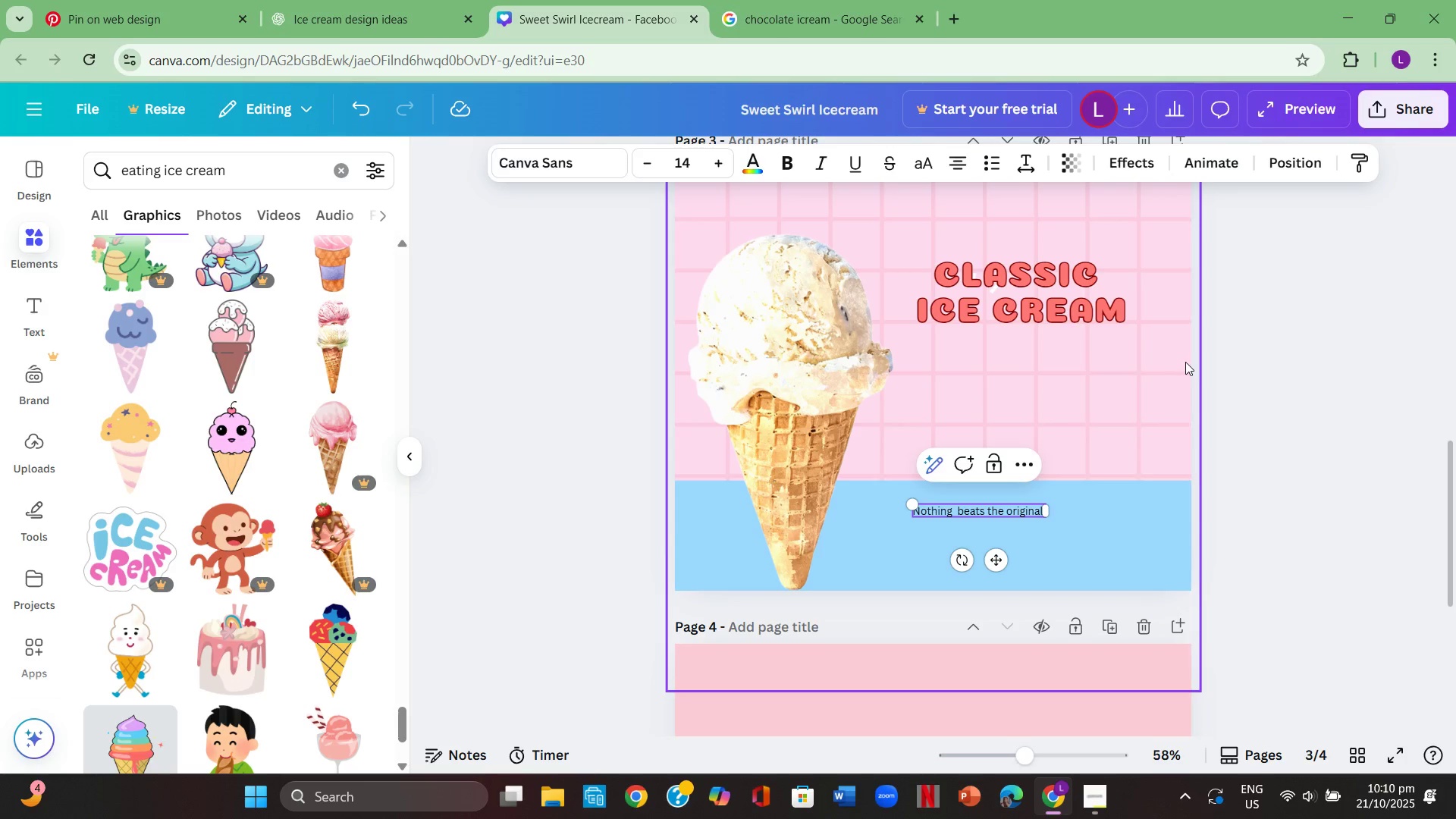 
type( scoop. )
 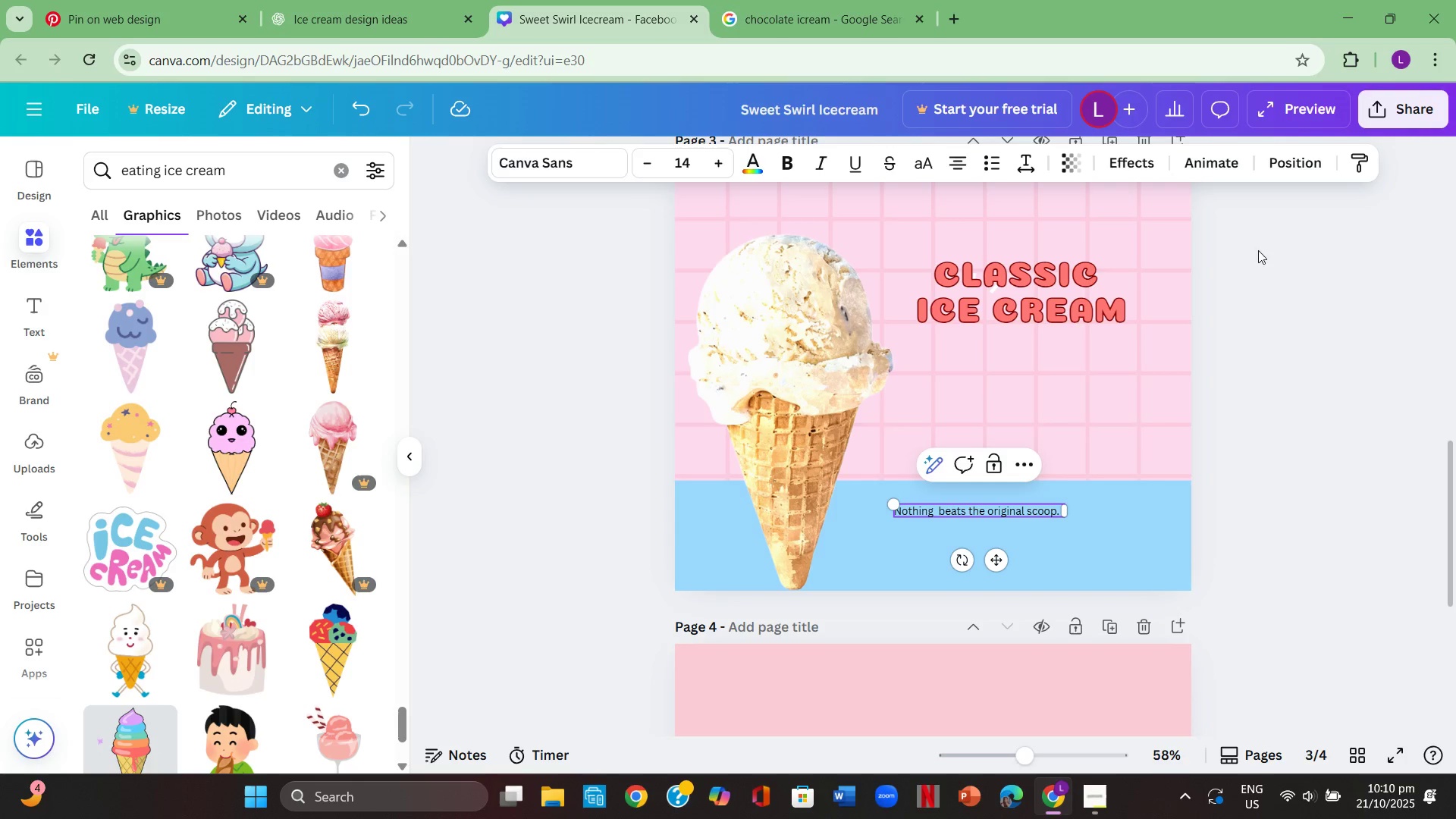 
left_click([1320, 467])
 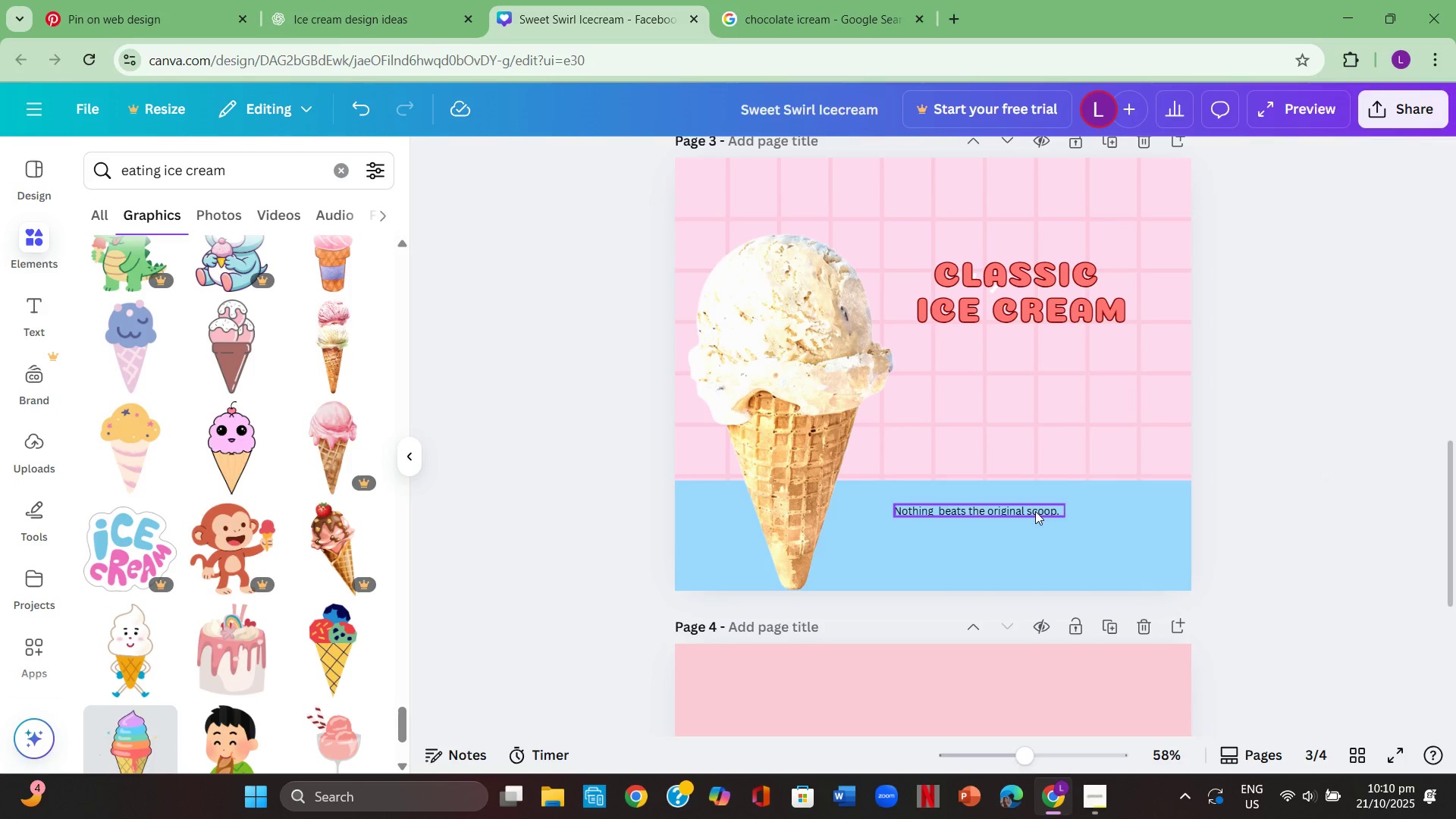 
double_click([1455, 513])
 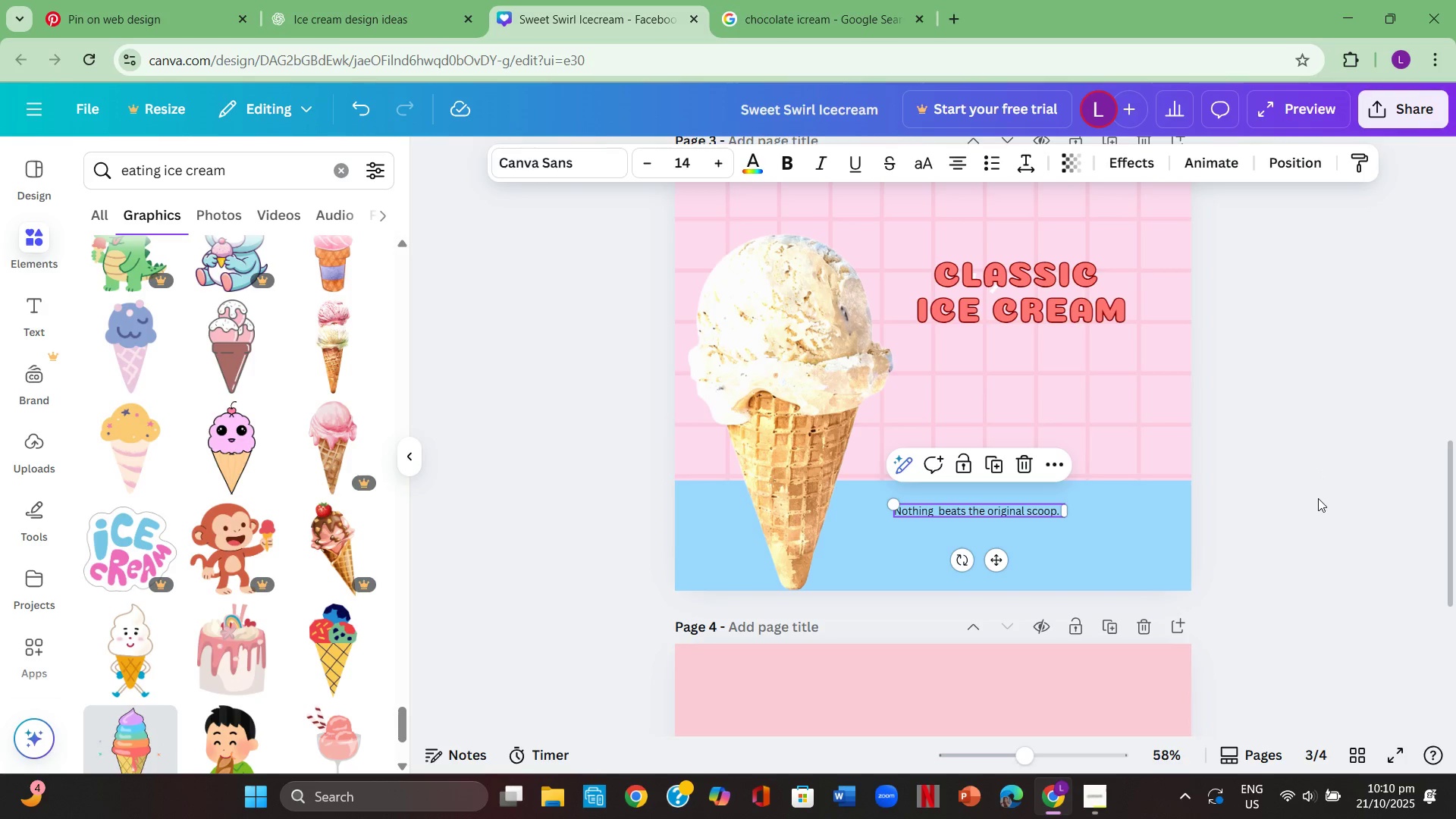 
scroll: coordinate [1318, 498], scroll_direction: up, amount: 2.0
 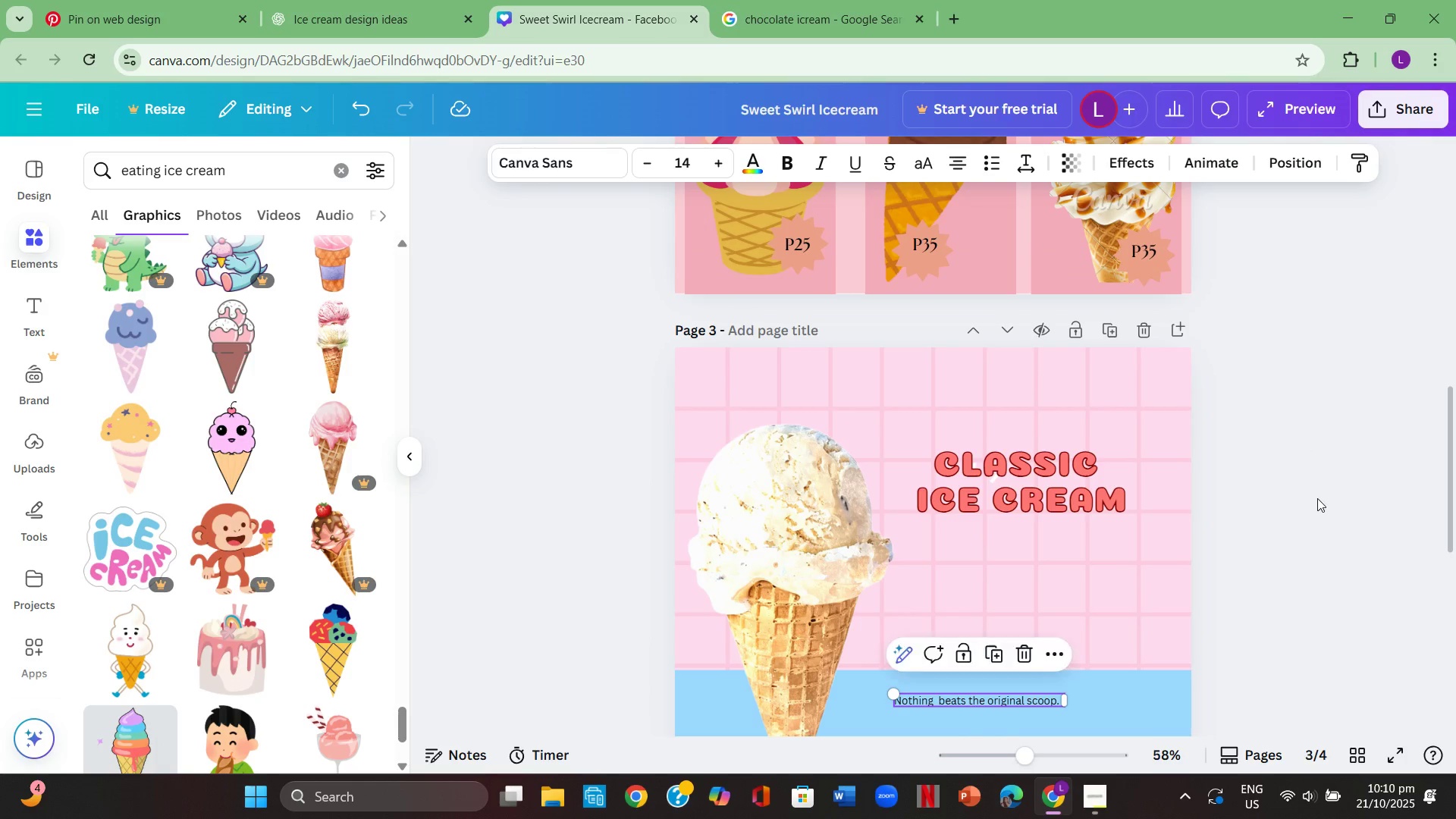 
scroll: coordinate [1317, 498], scroll_direction: down, amount: 1.0
 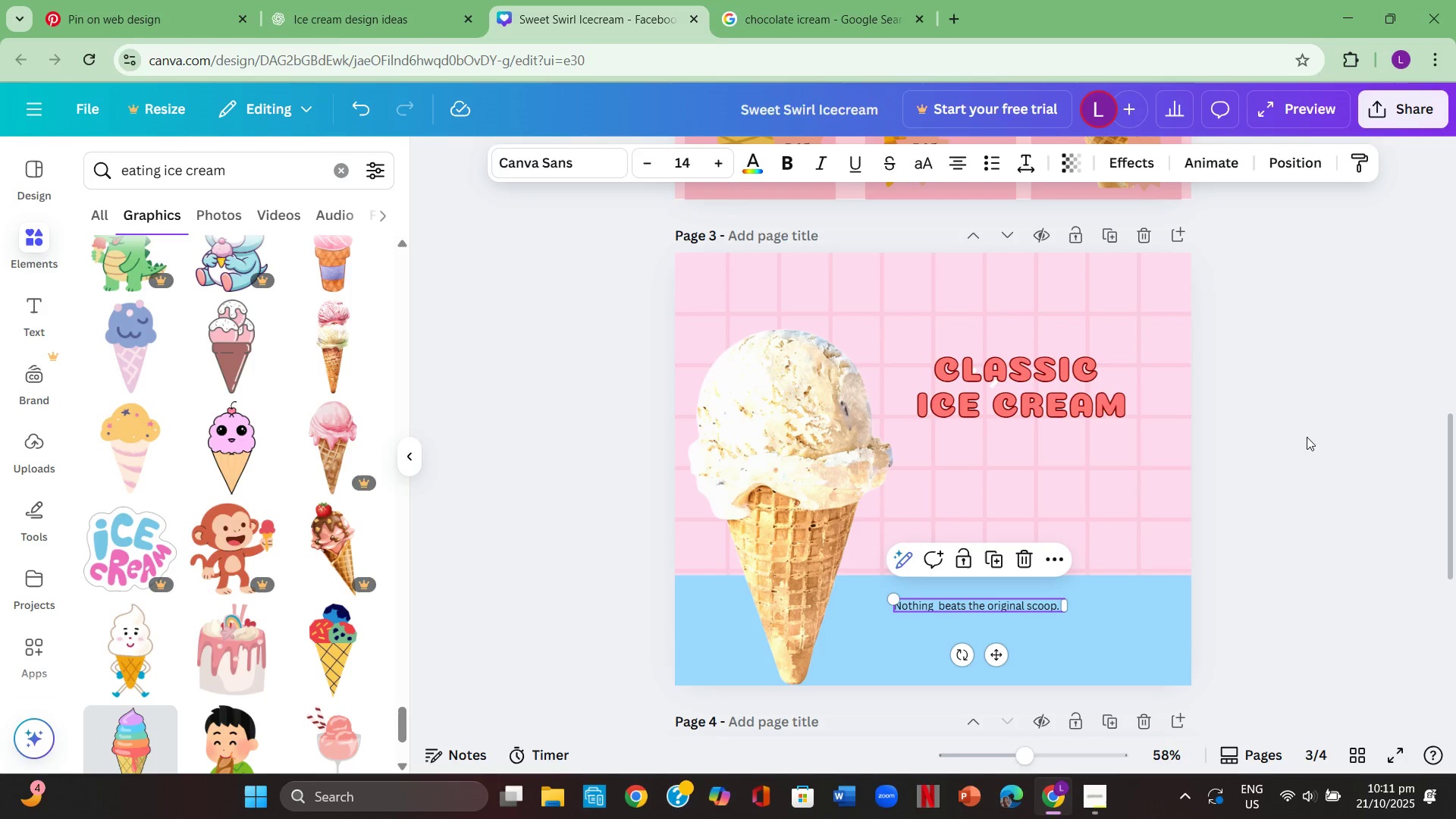 
wait(30.93)
 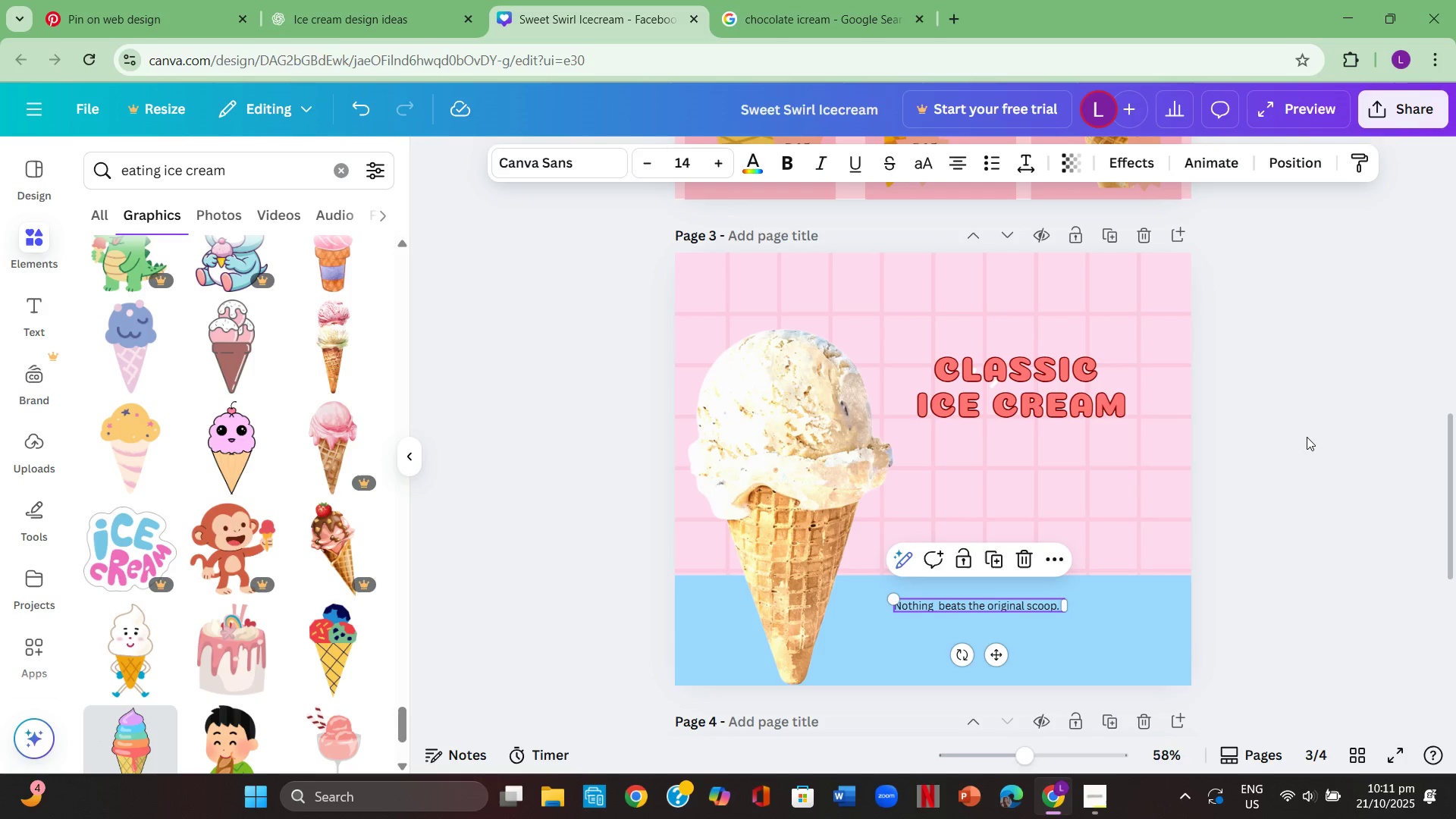 
double_click([961, 604])
 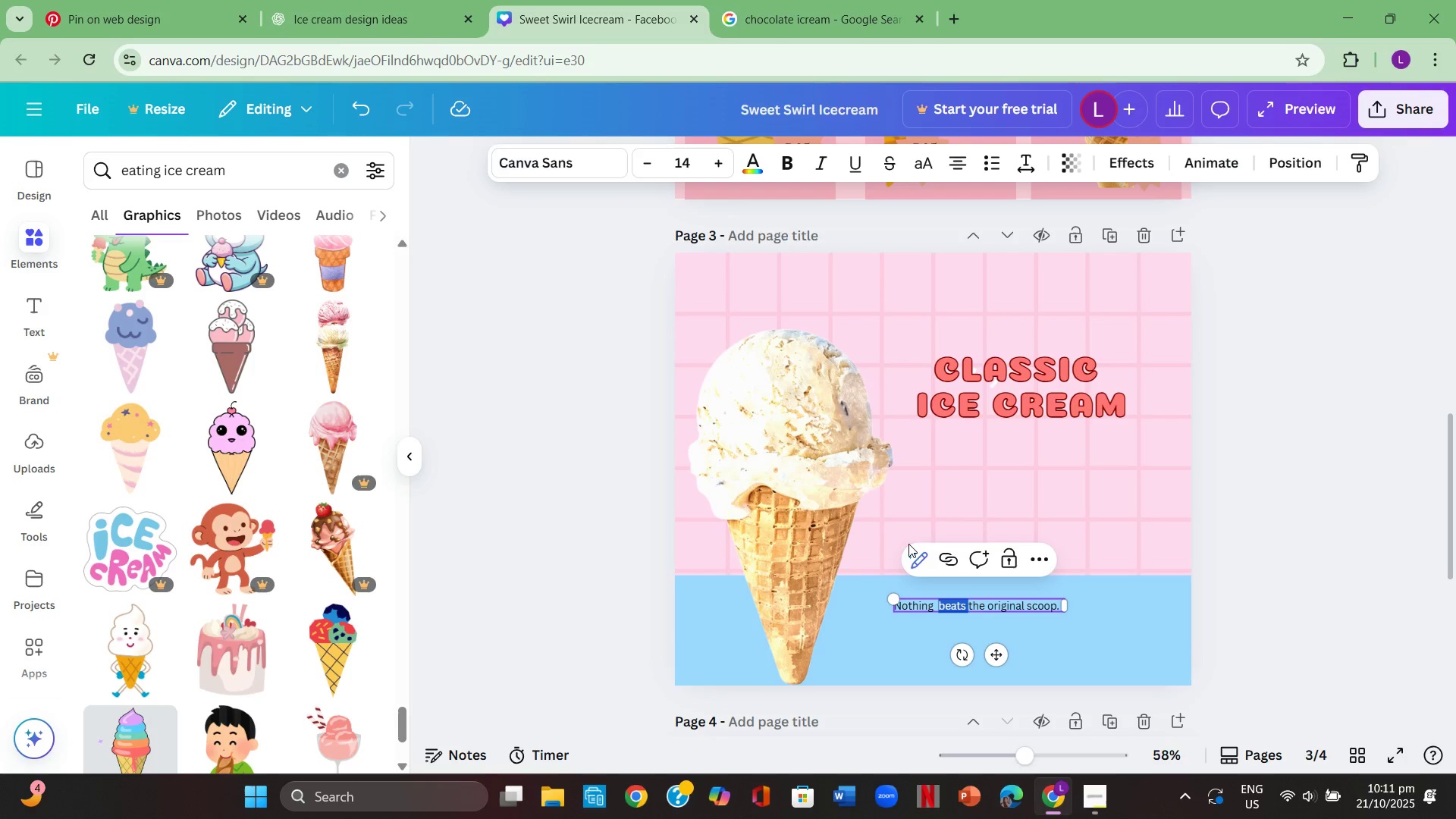 
wait(5.9)
 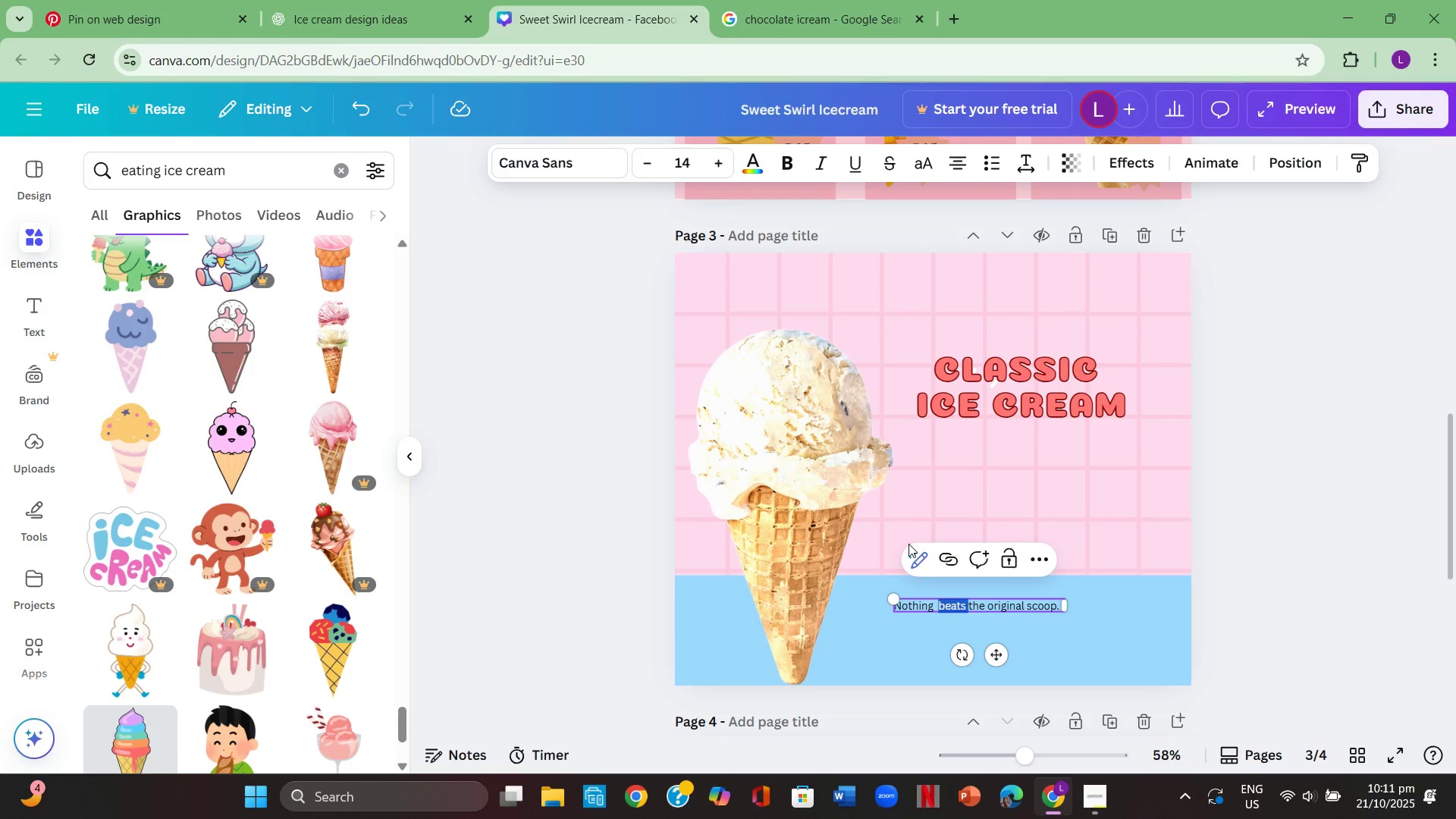 
key(Control+ControlLeft)
 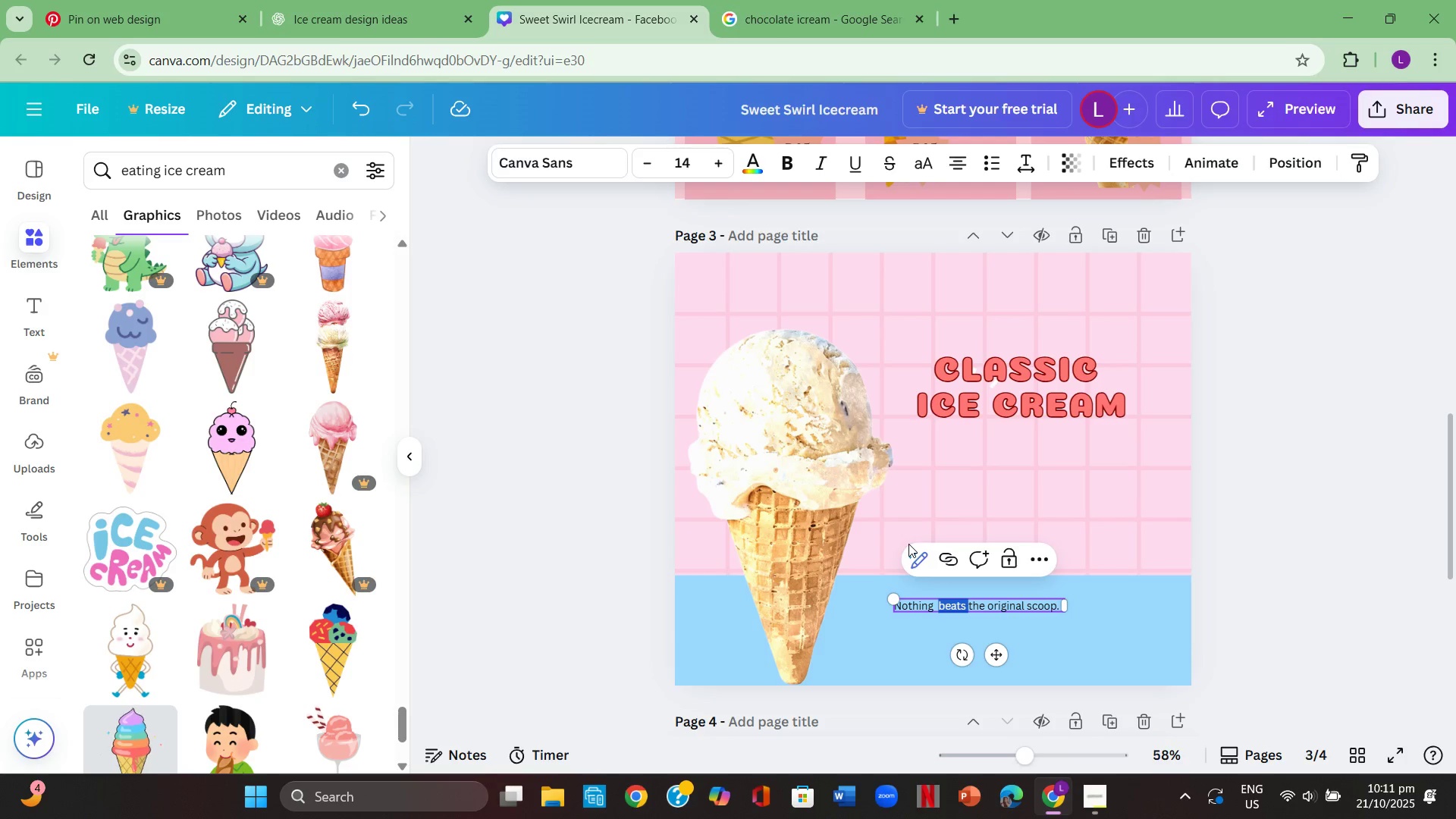 
key(Control+A)
 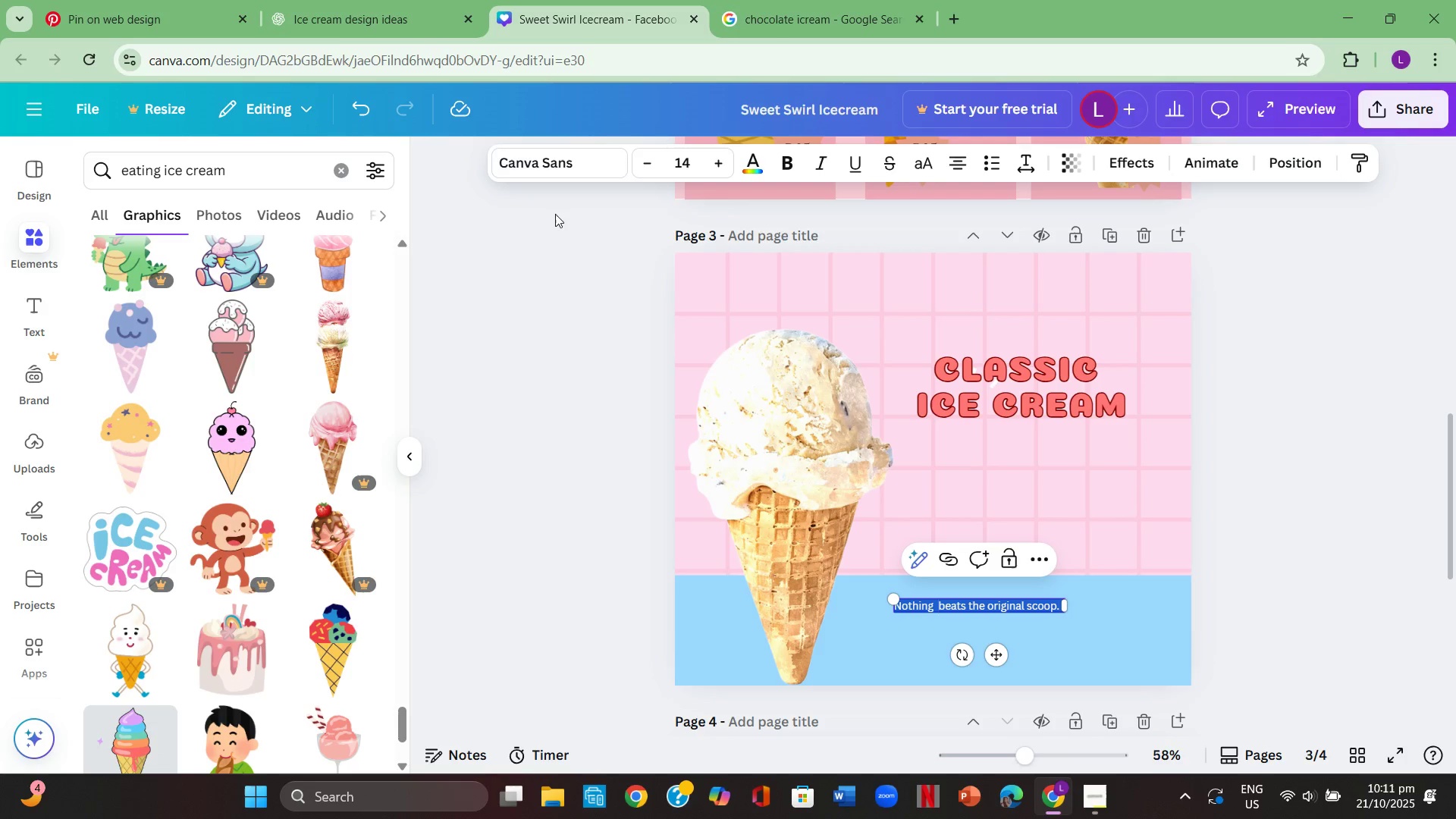 
left_click([584, 152])
 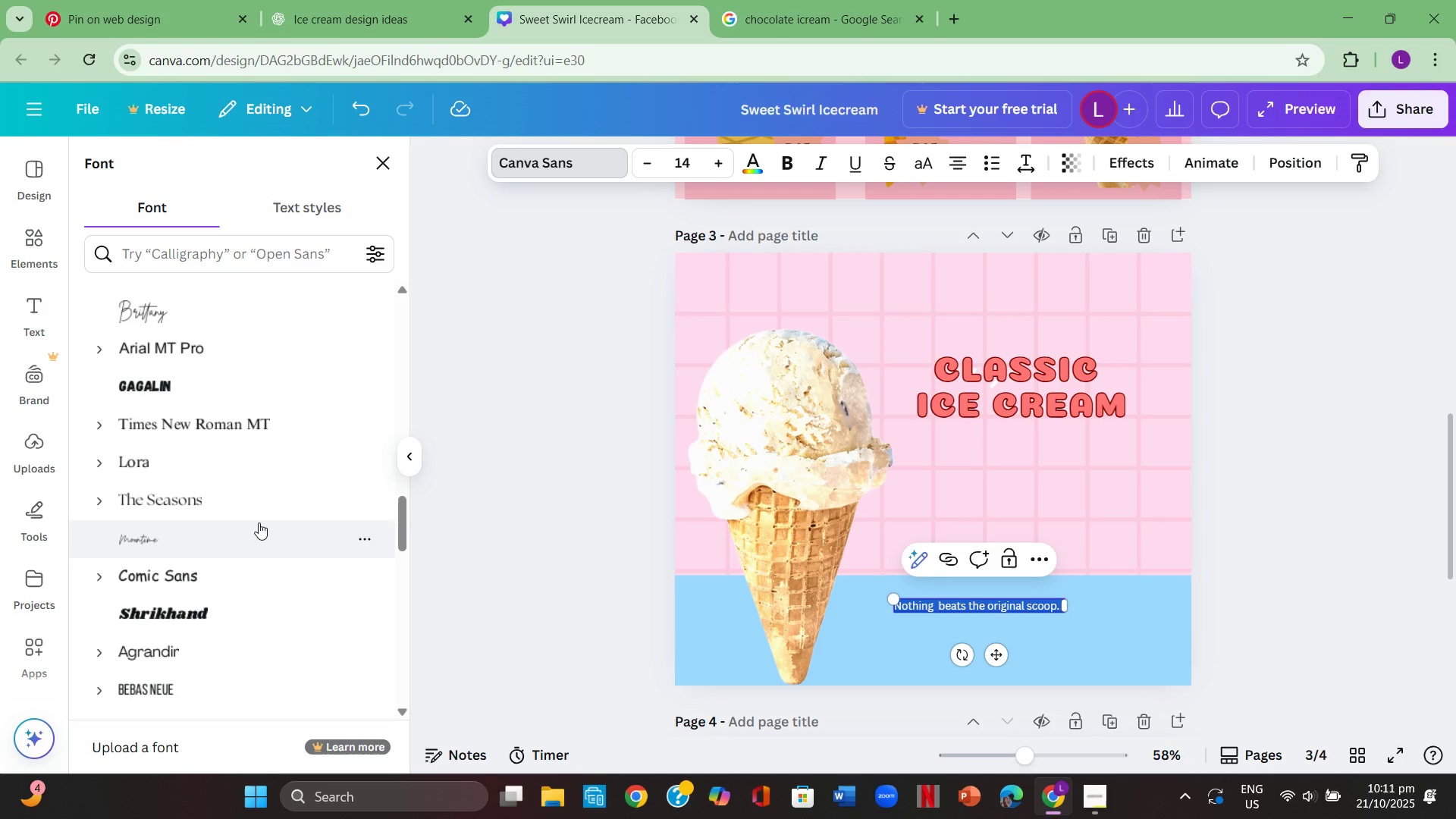 
scroll: coordinate [276, 532], scroll_direction: up, amount: 5.0
 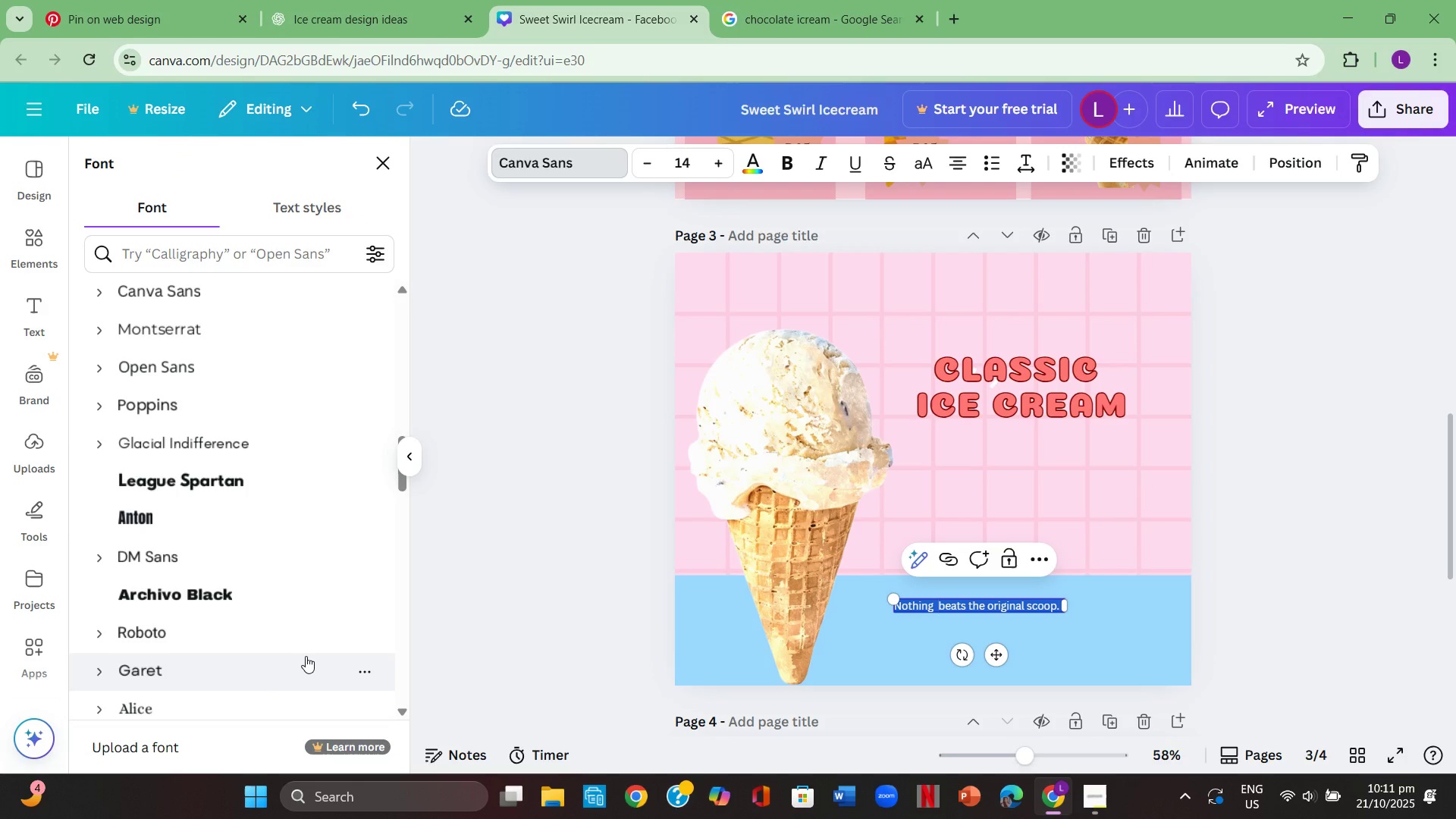 
left_click([306, 656])
 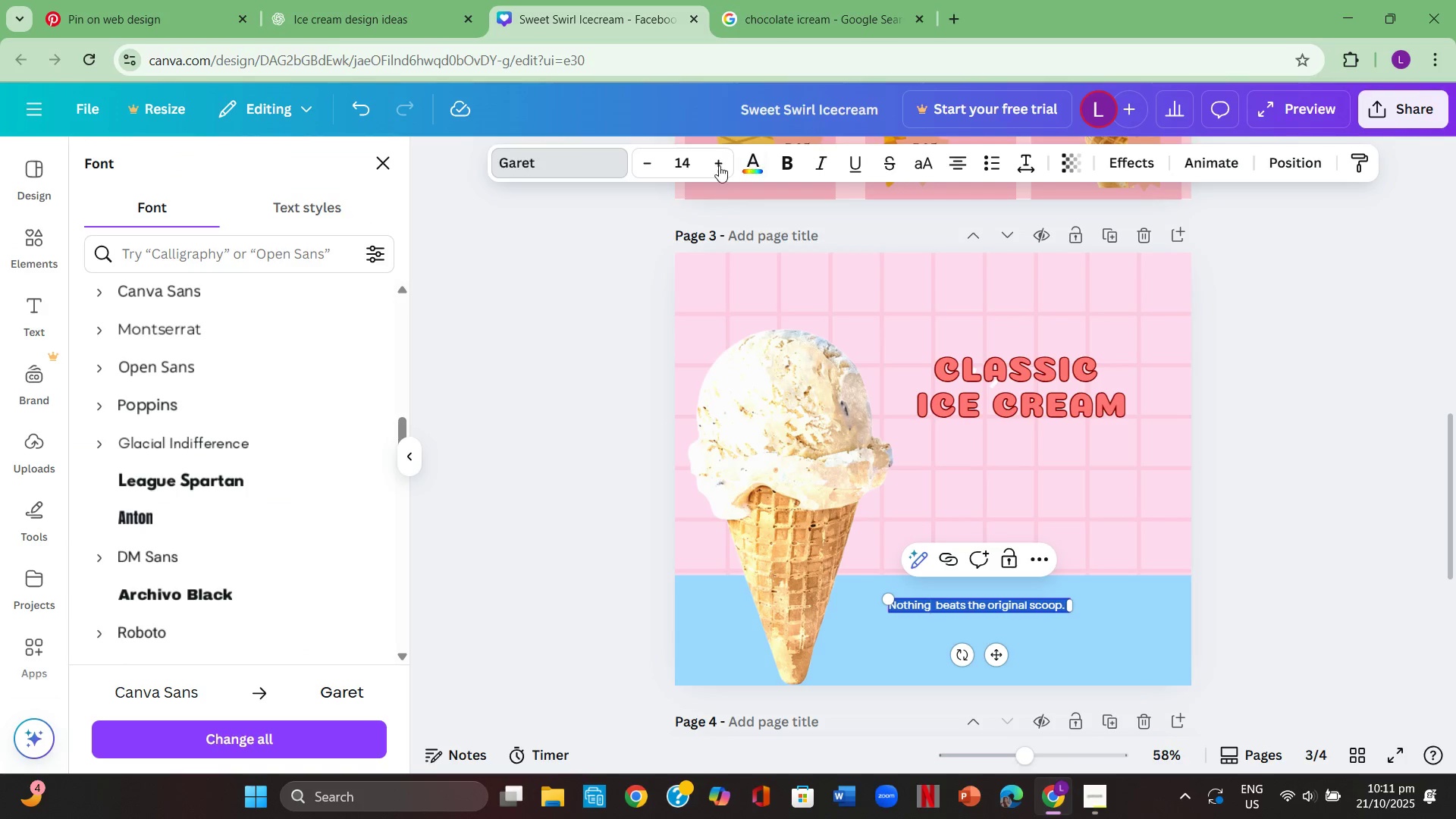 
double_click([717, 167])
 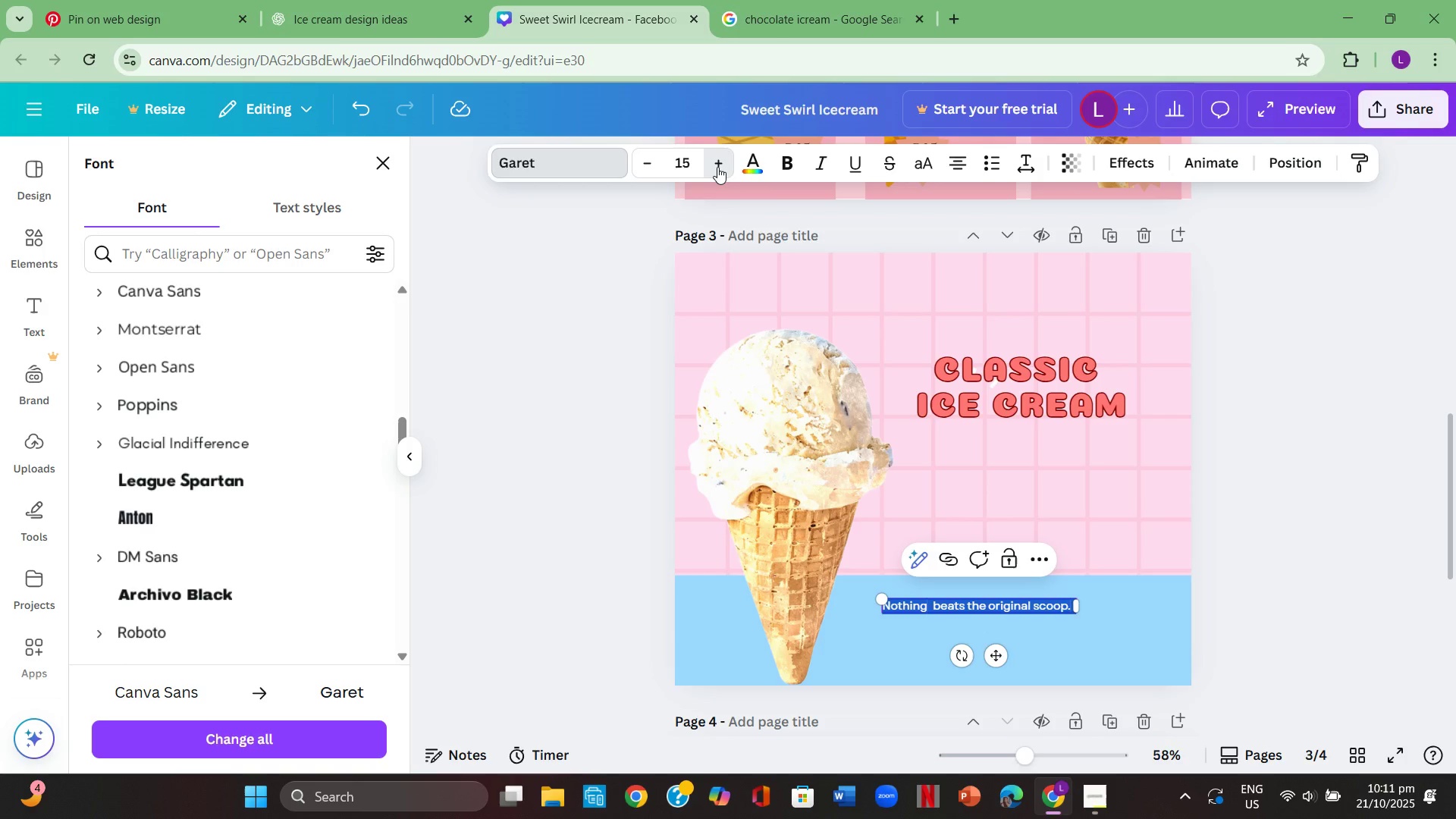 
triple_click([717, 167])
 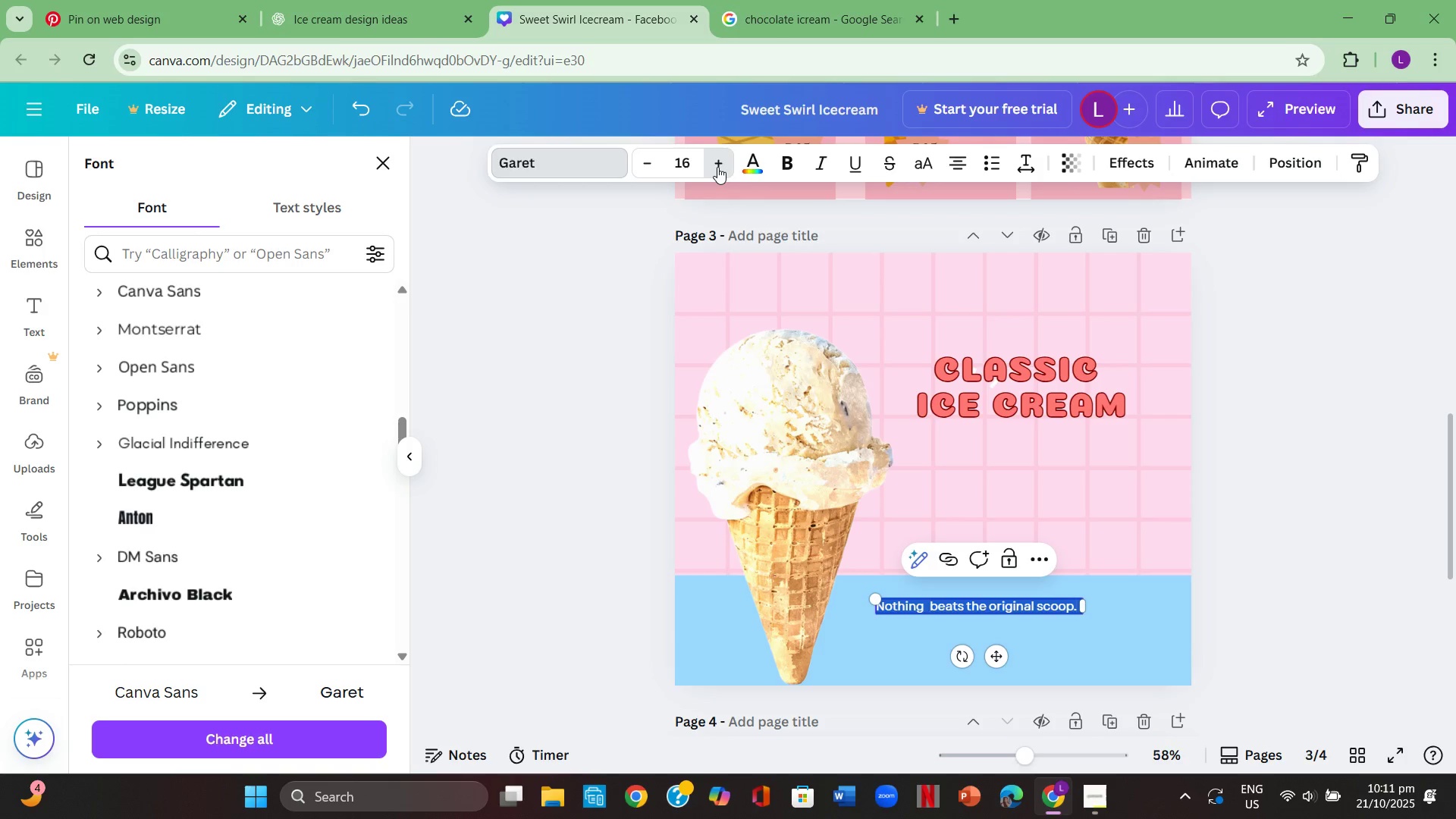 
triple_click([717, 167])
 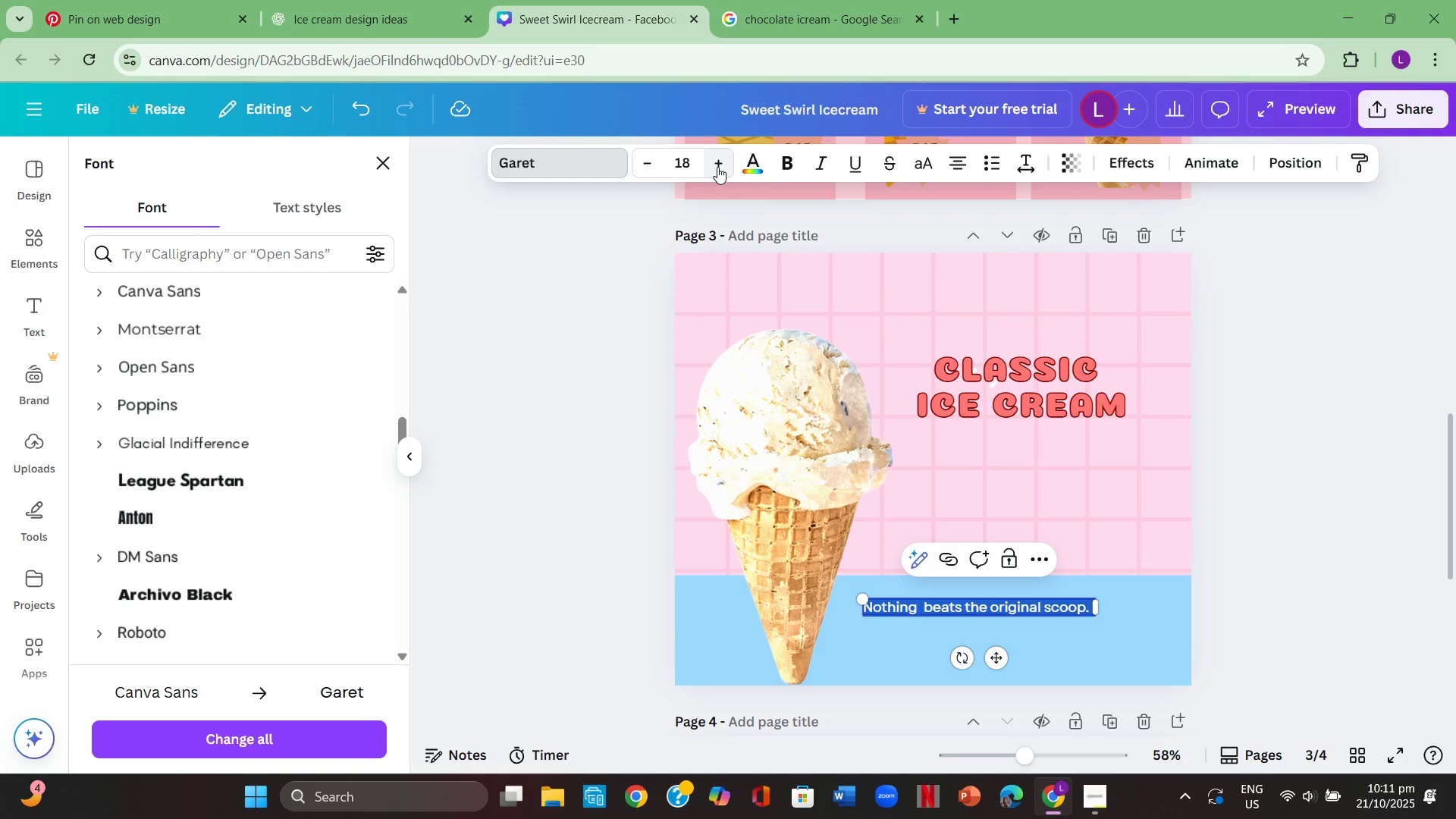 
triple_click([717, 167])
 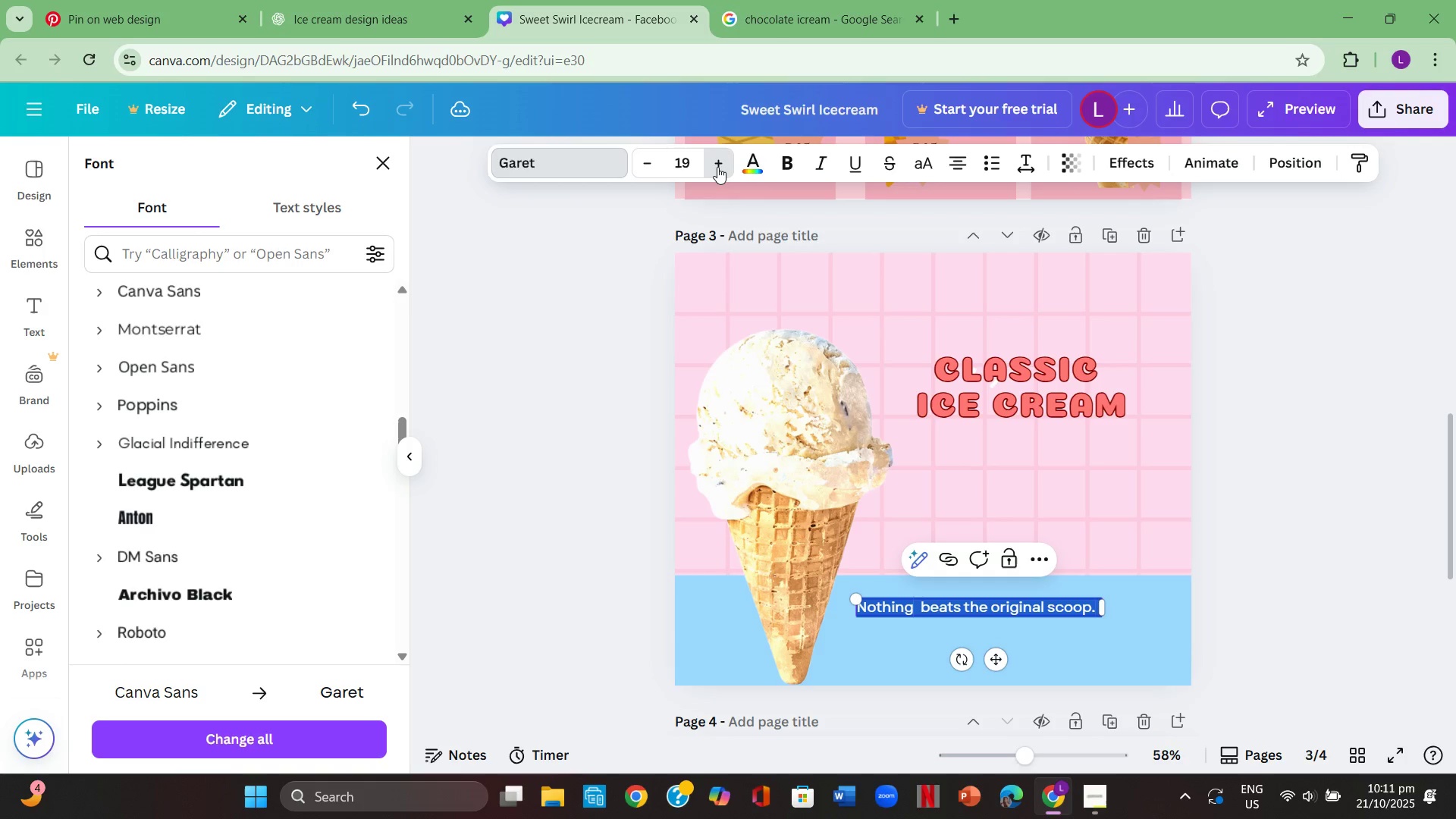 
triple_click([717, 167])
 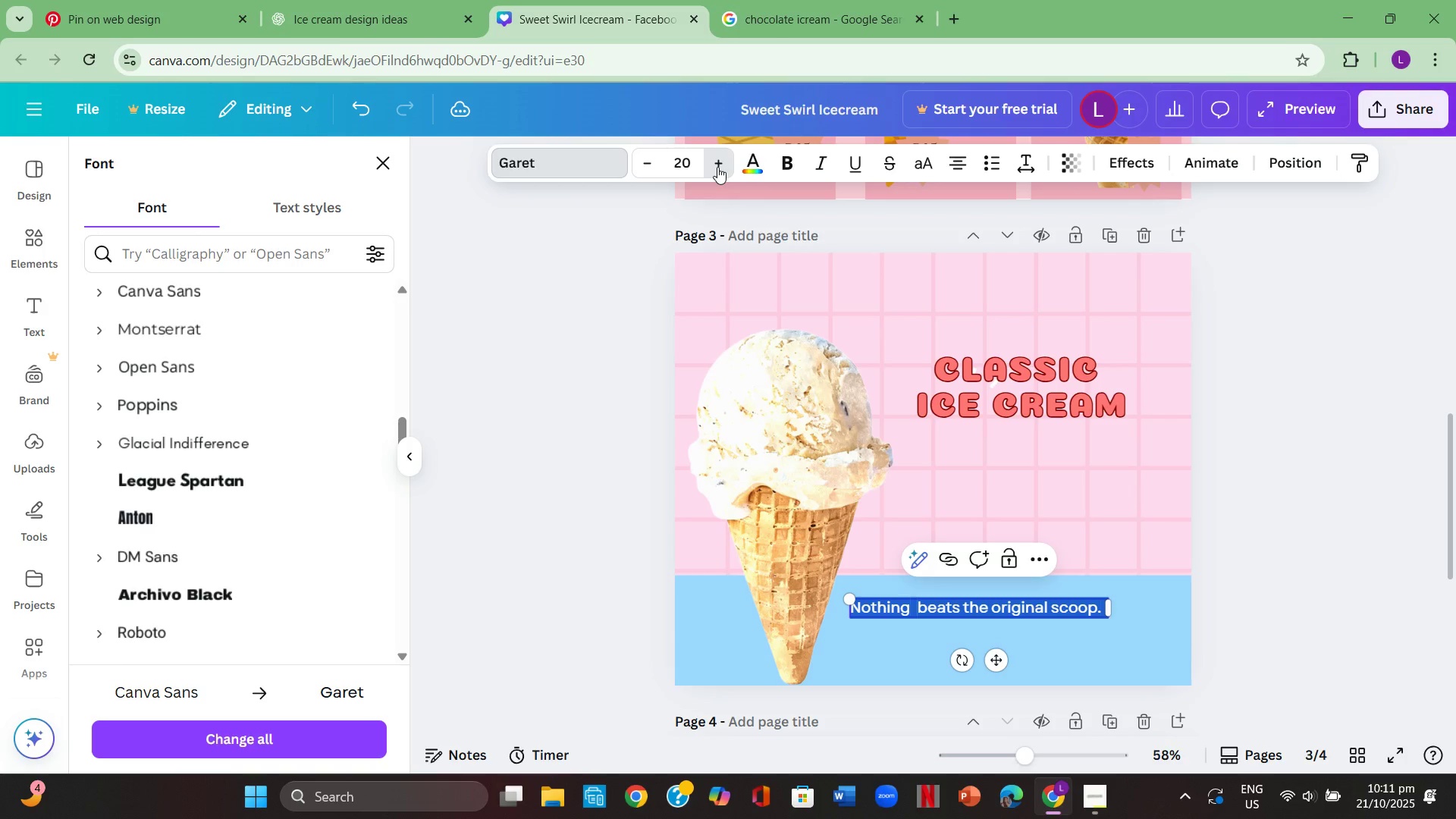 
triple_click([717, 167])
 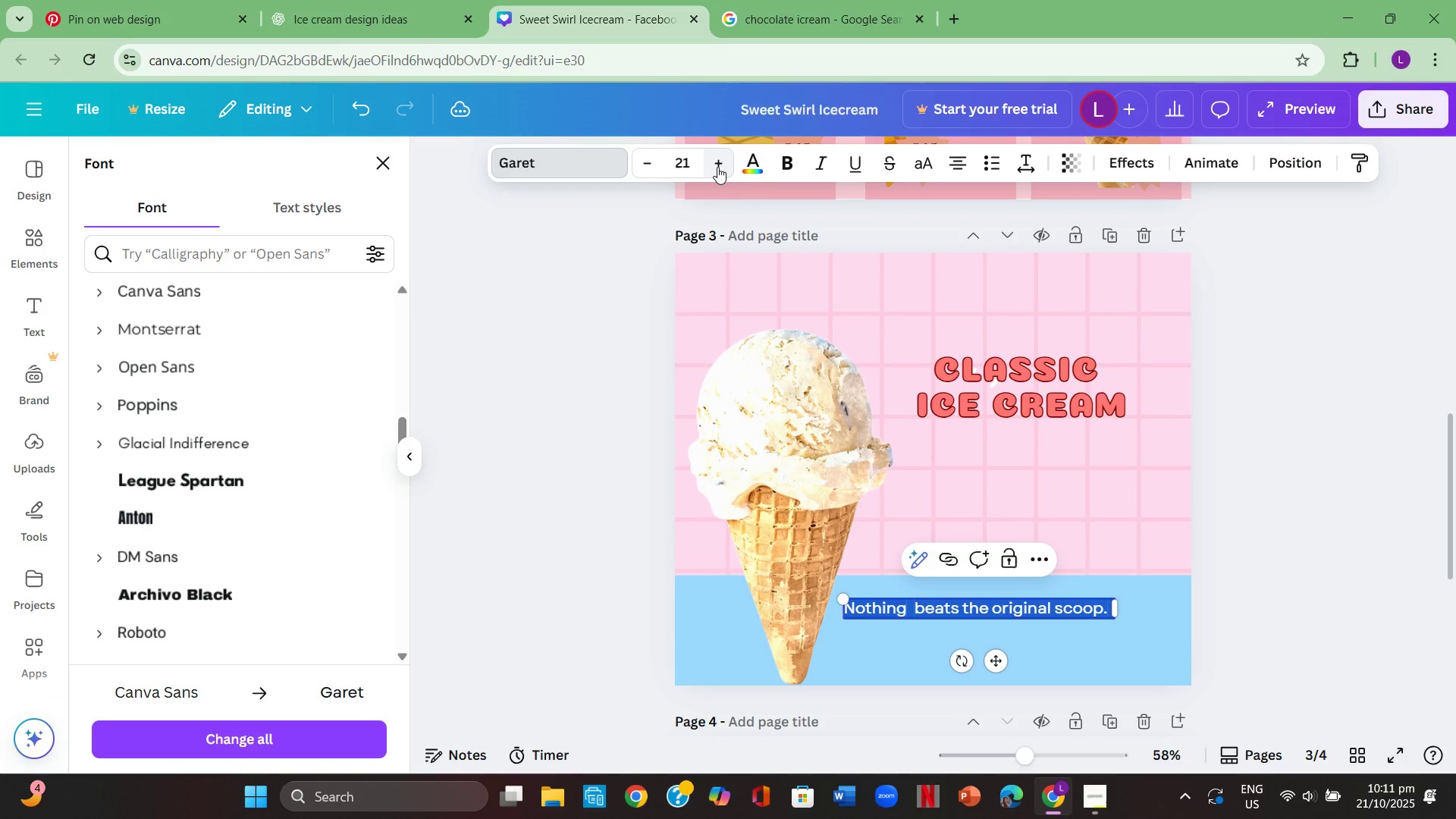 
triple_click([717, 167])
 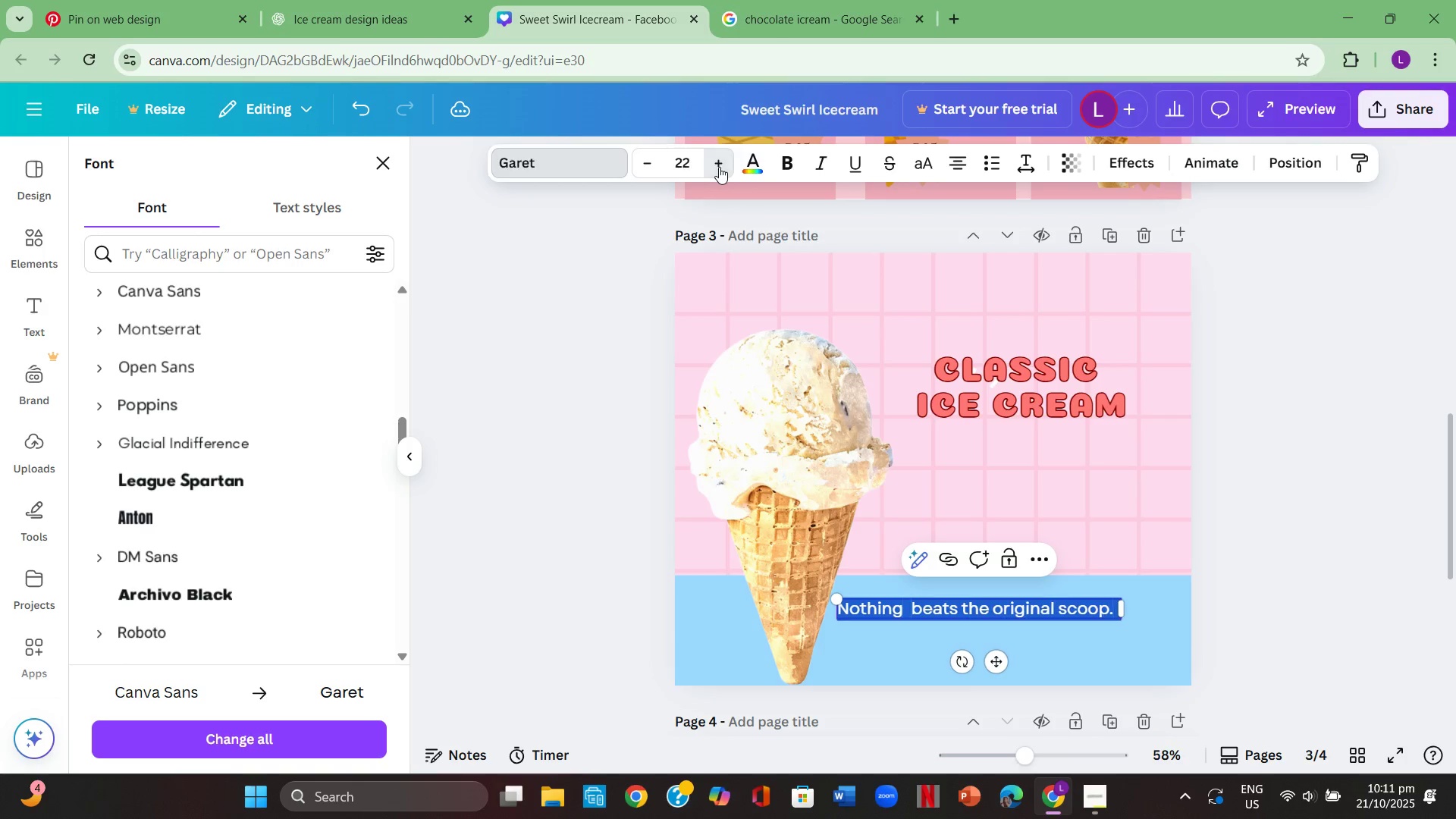 
triple_click([720, 168])
 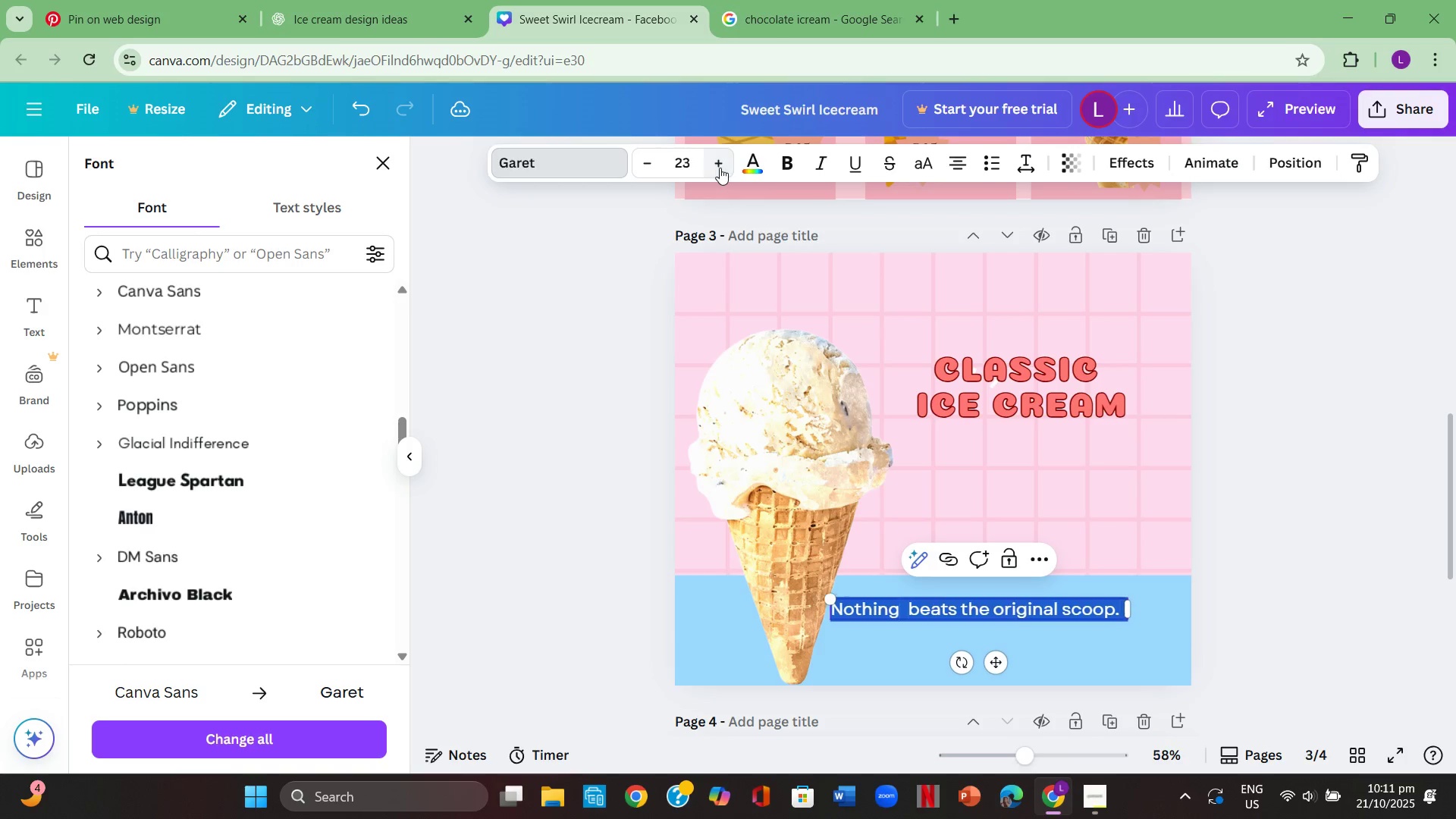 
triple_click([720, 168])
 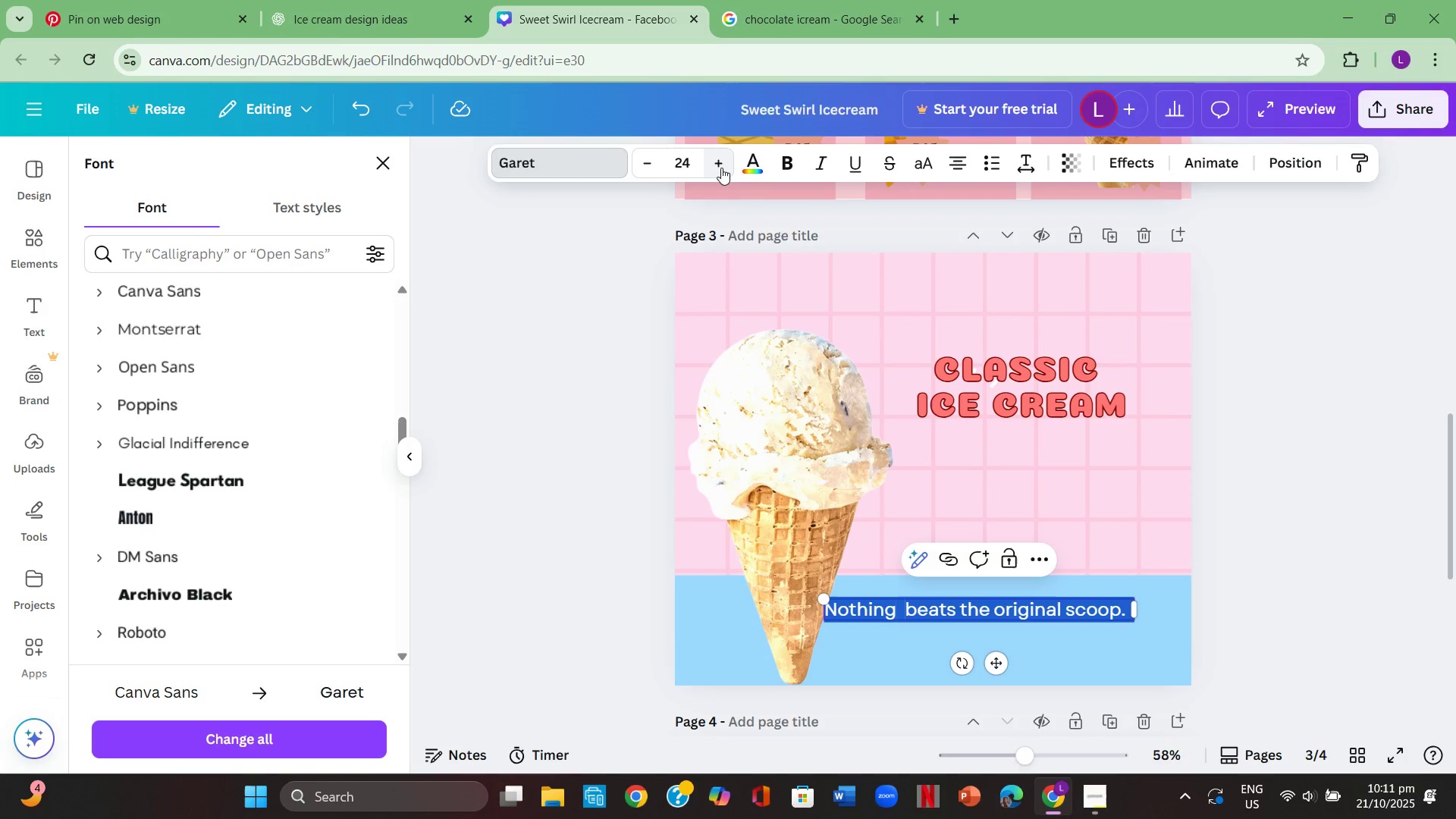 
left_click([721, 168])
 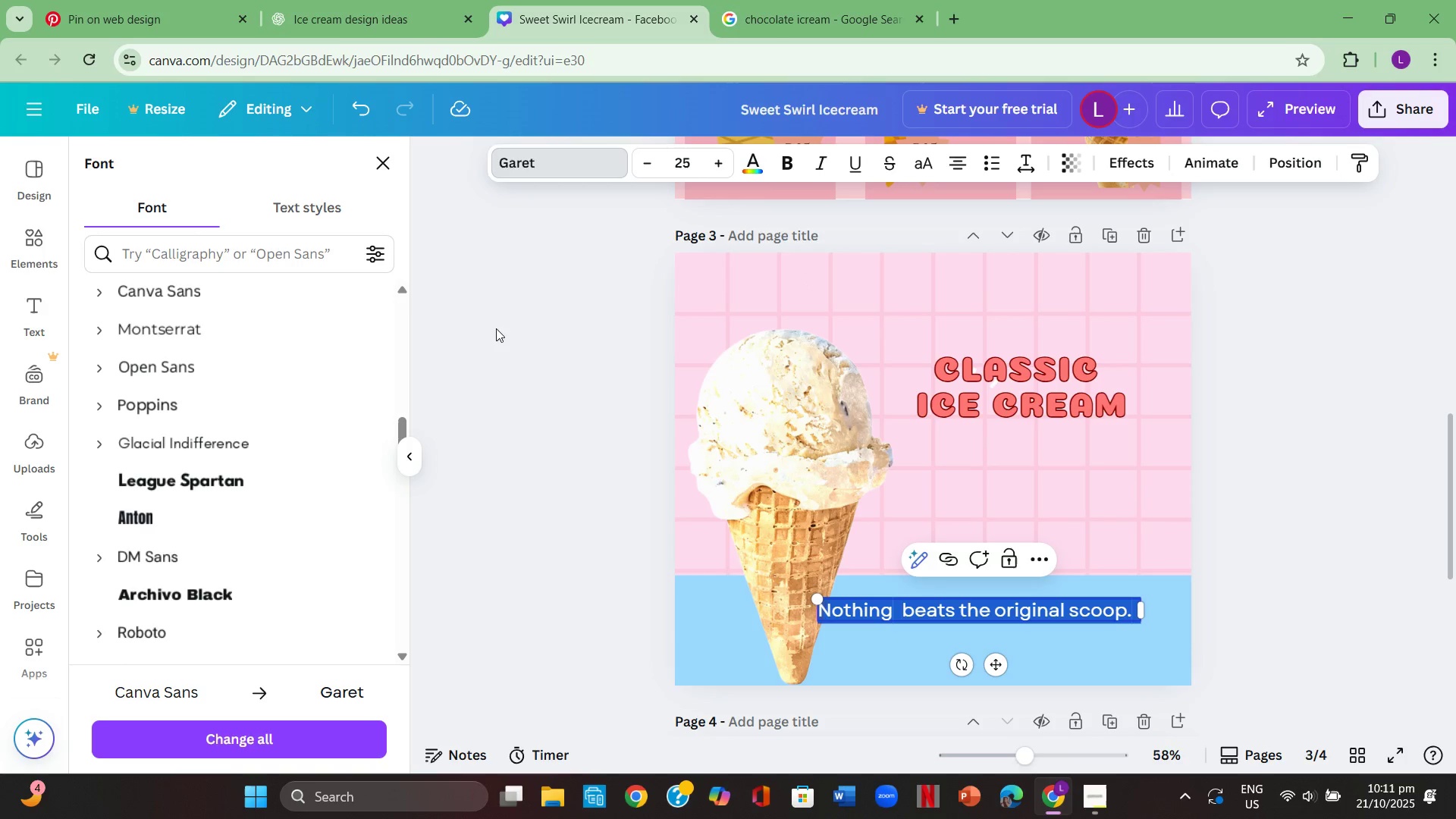 
scroll: coordinate [228, 541], scroll_direction: down, amount: 5.0
 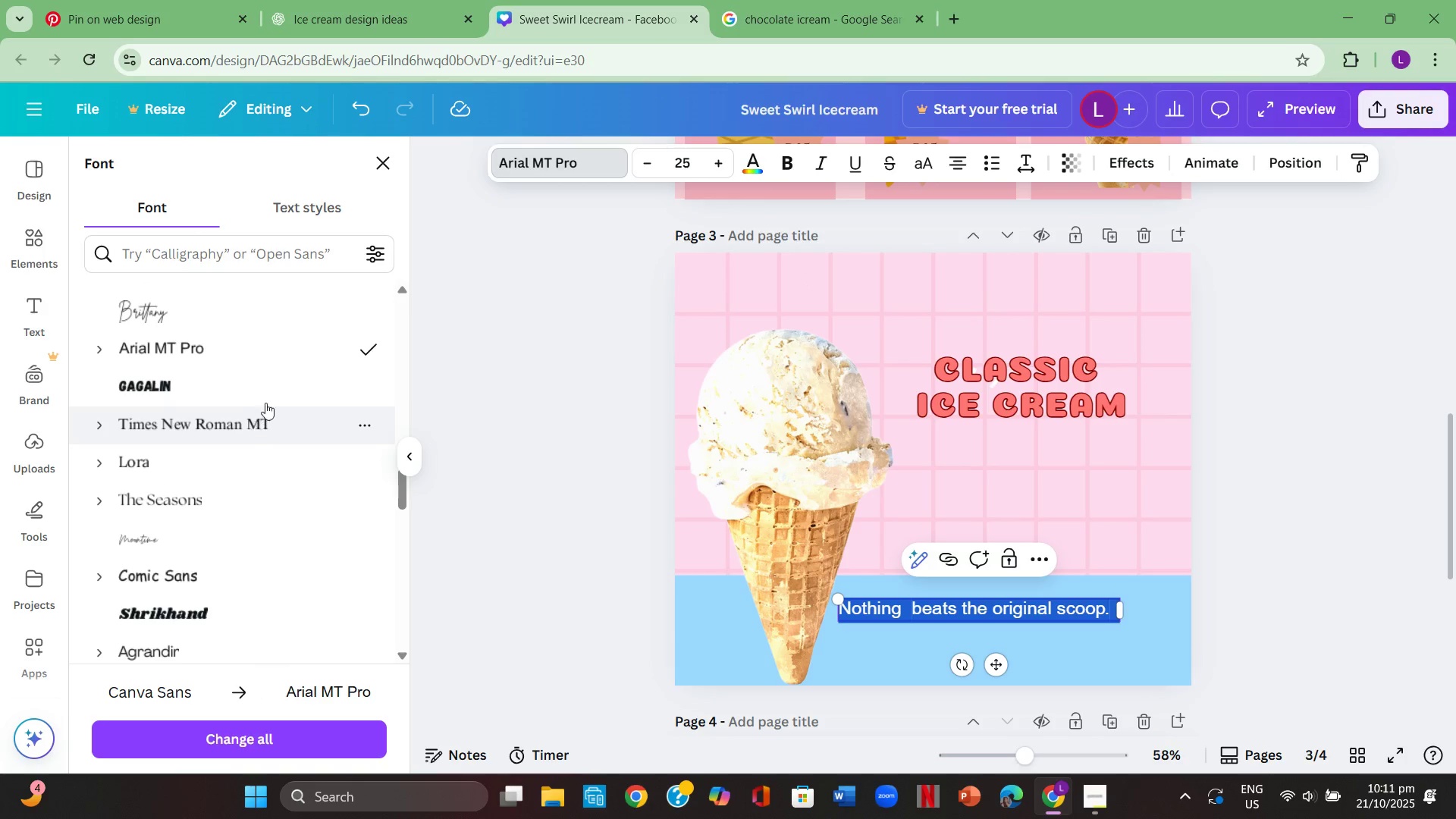 
left_click([284, 385])
 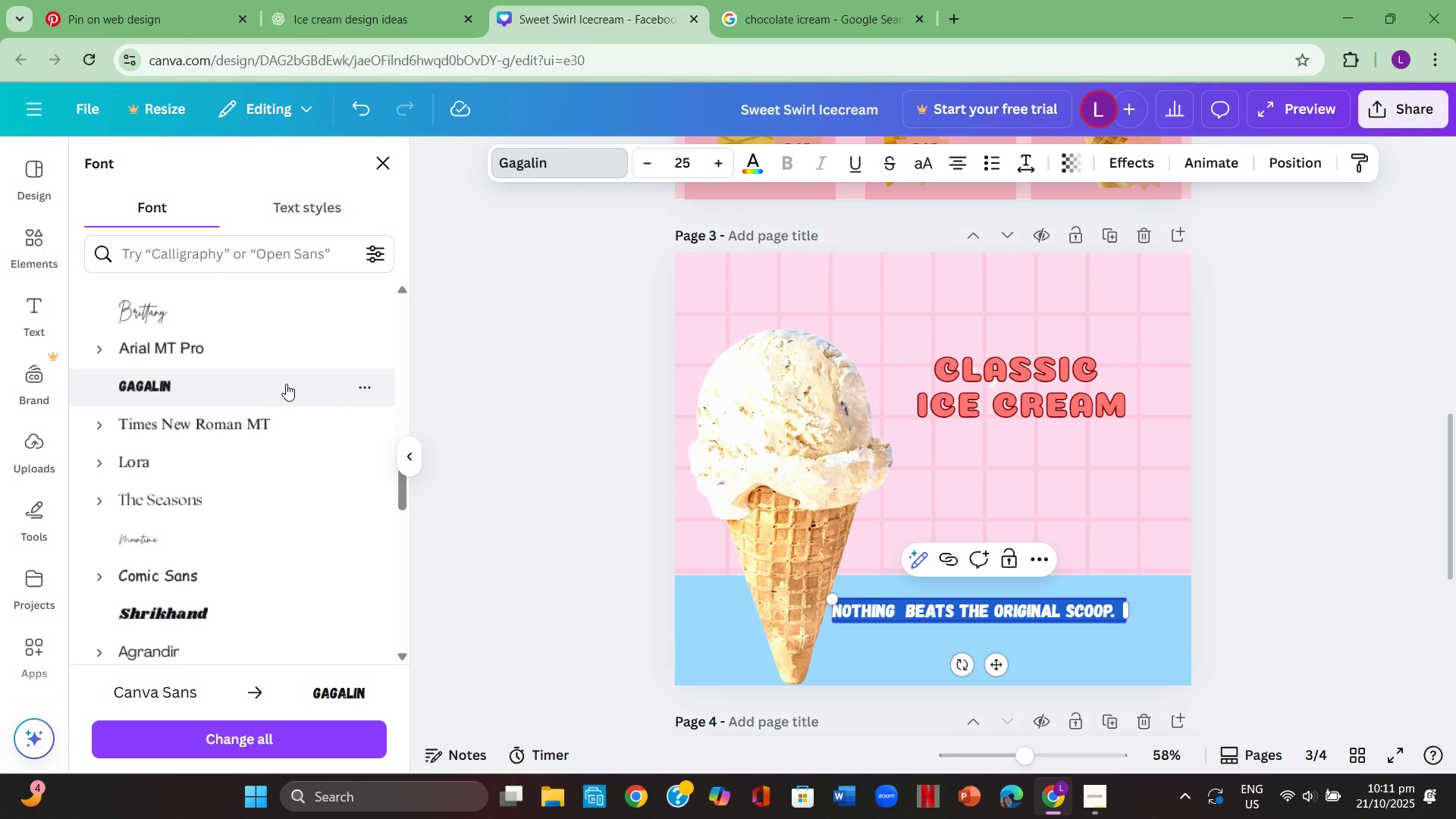 
left_click([285, 356])
 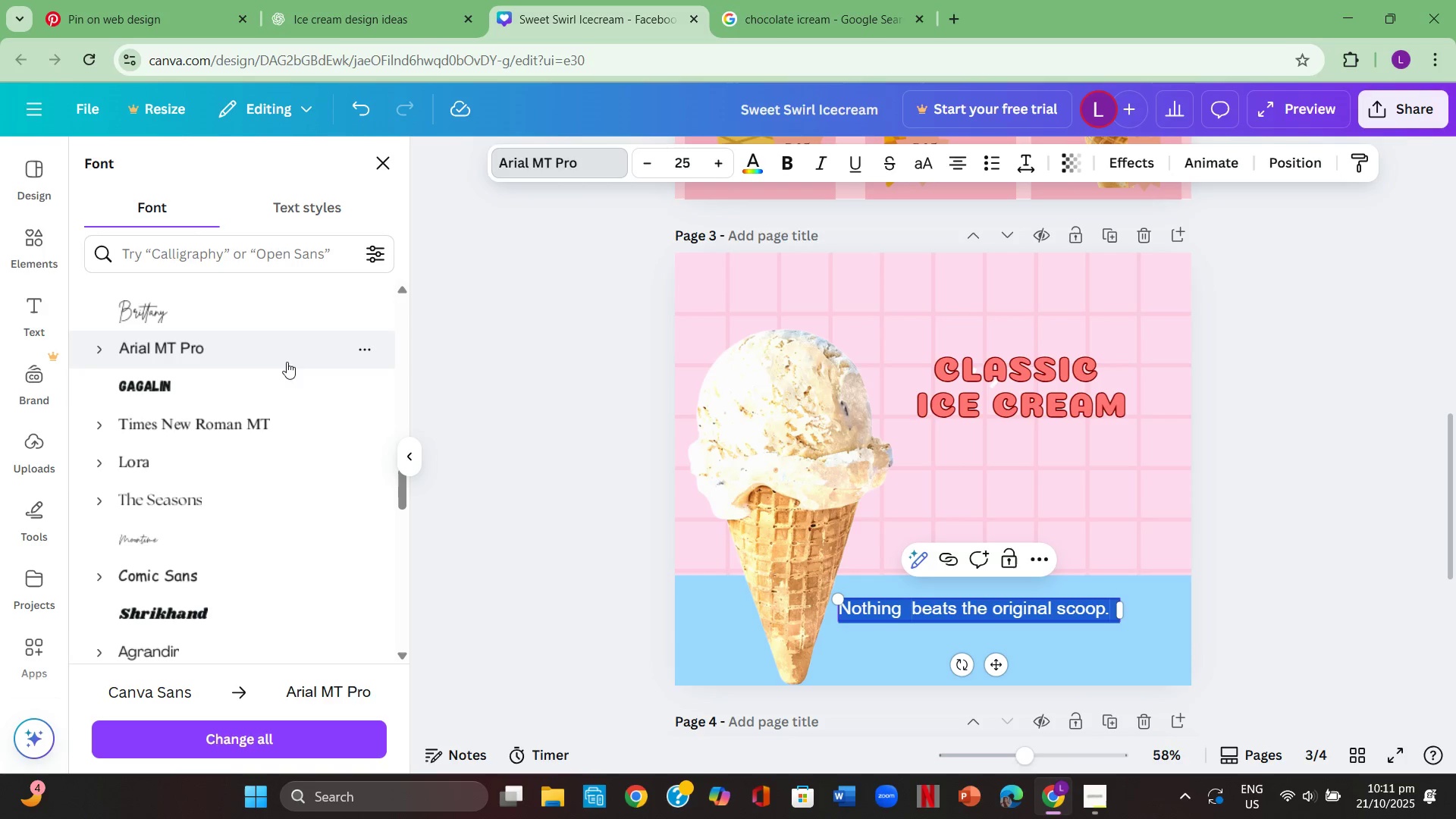 
scroll: coordinate [309, 495], scroll_direction: down, amount: 1.0
 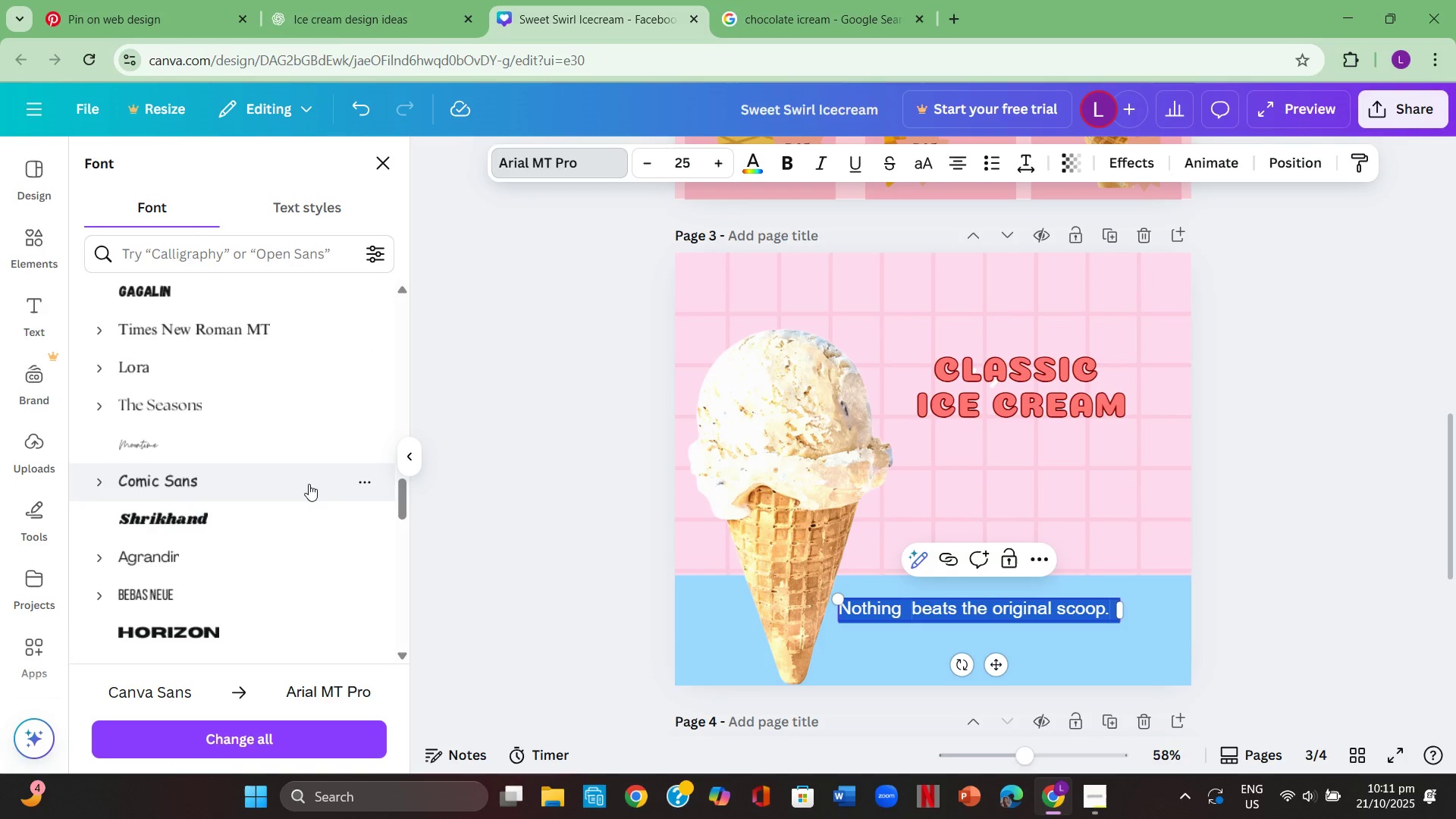 
left_click([309, 484])
 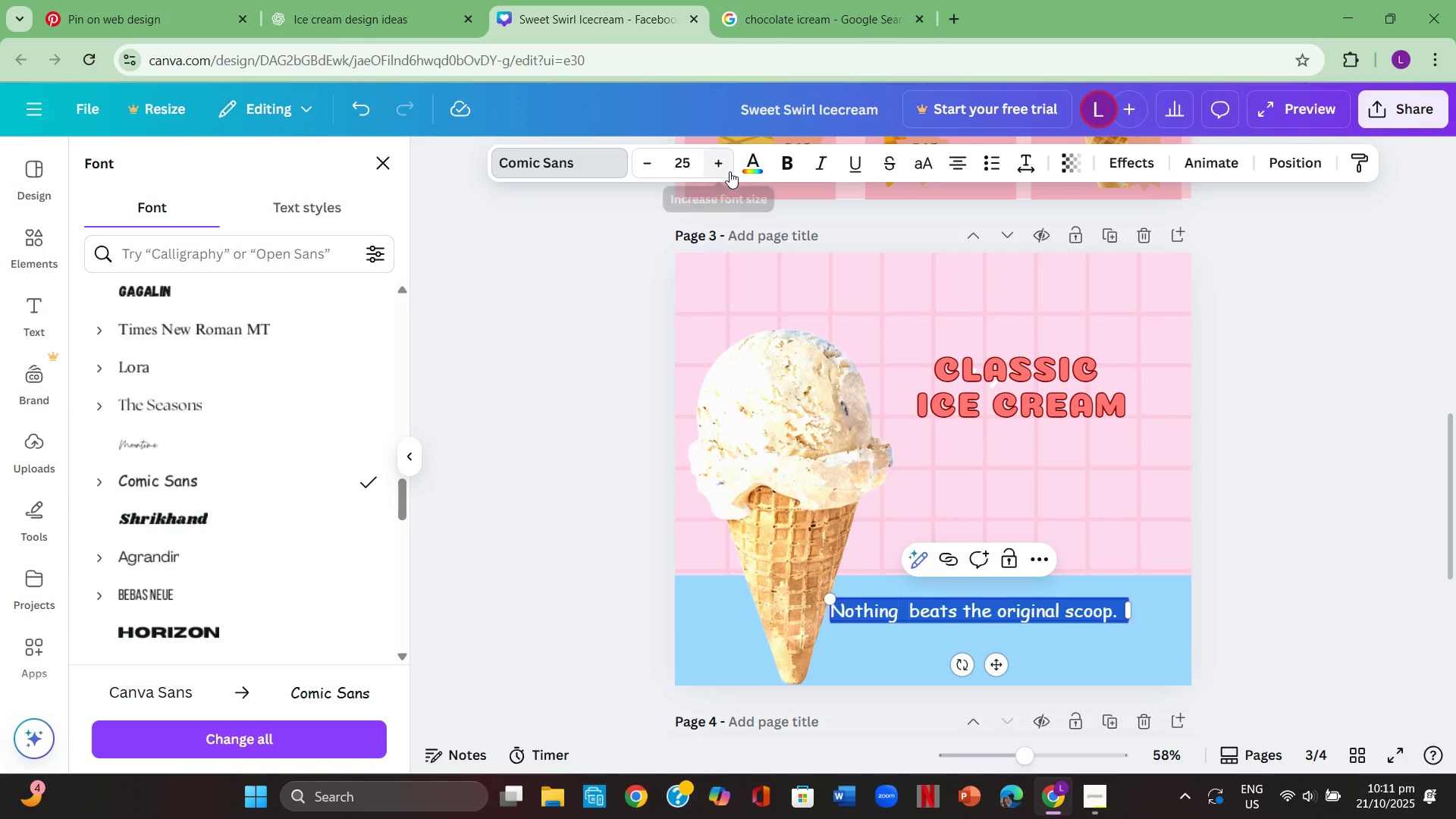 
double_click([730, 171])
 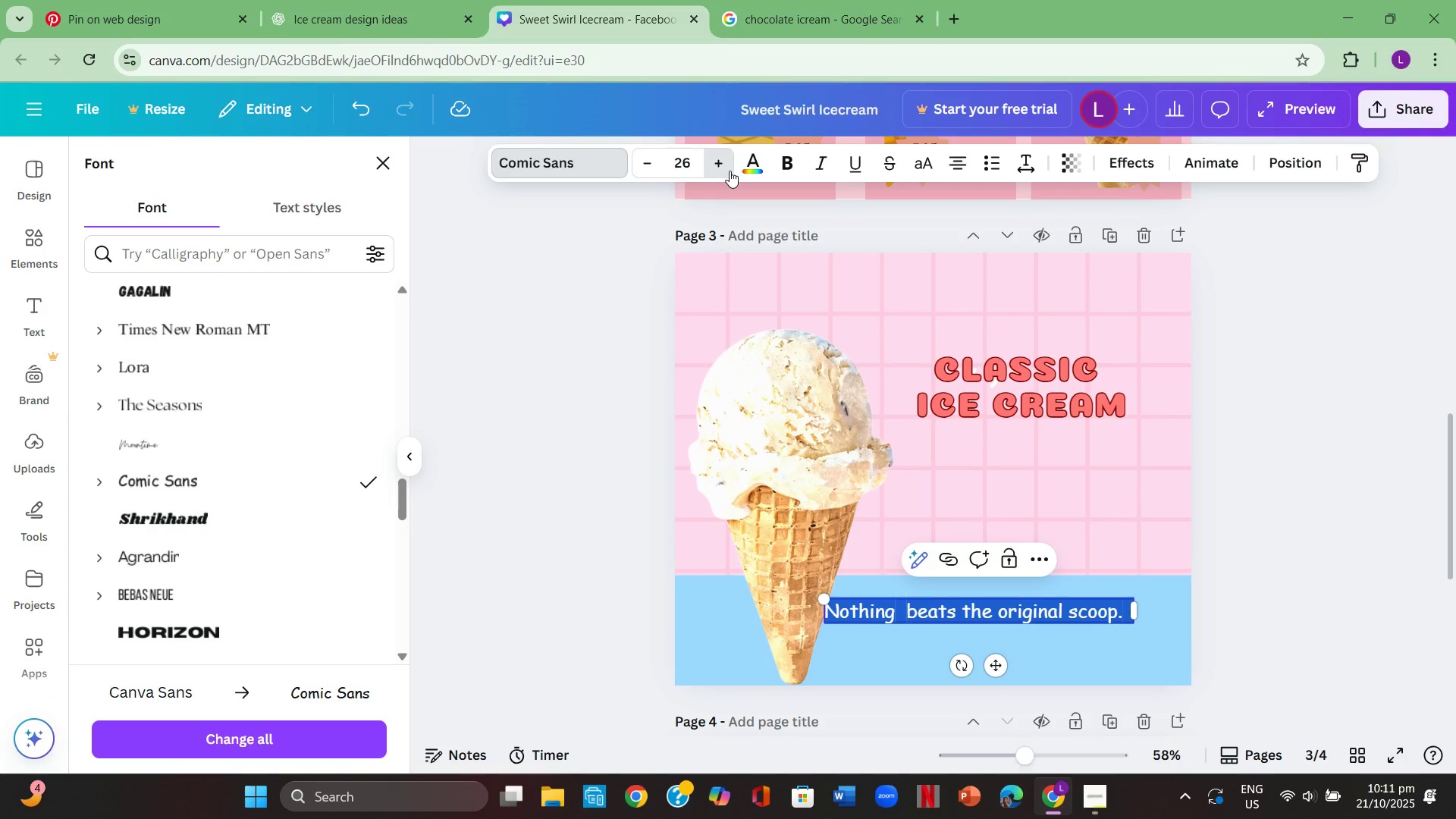 
triple_click([730, 171])
 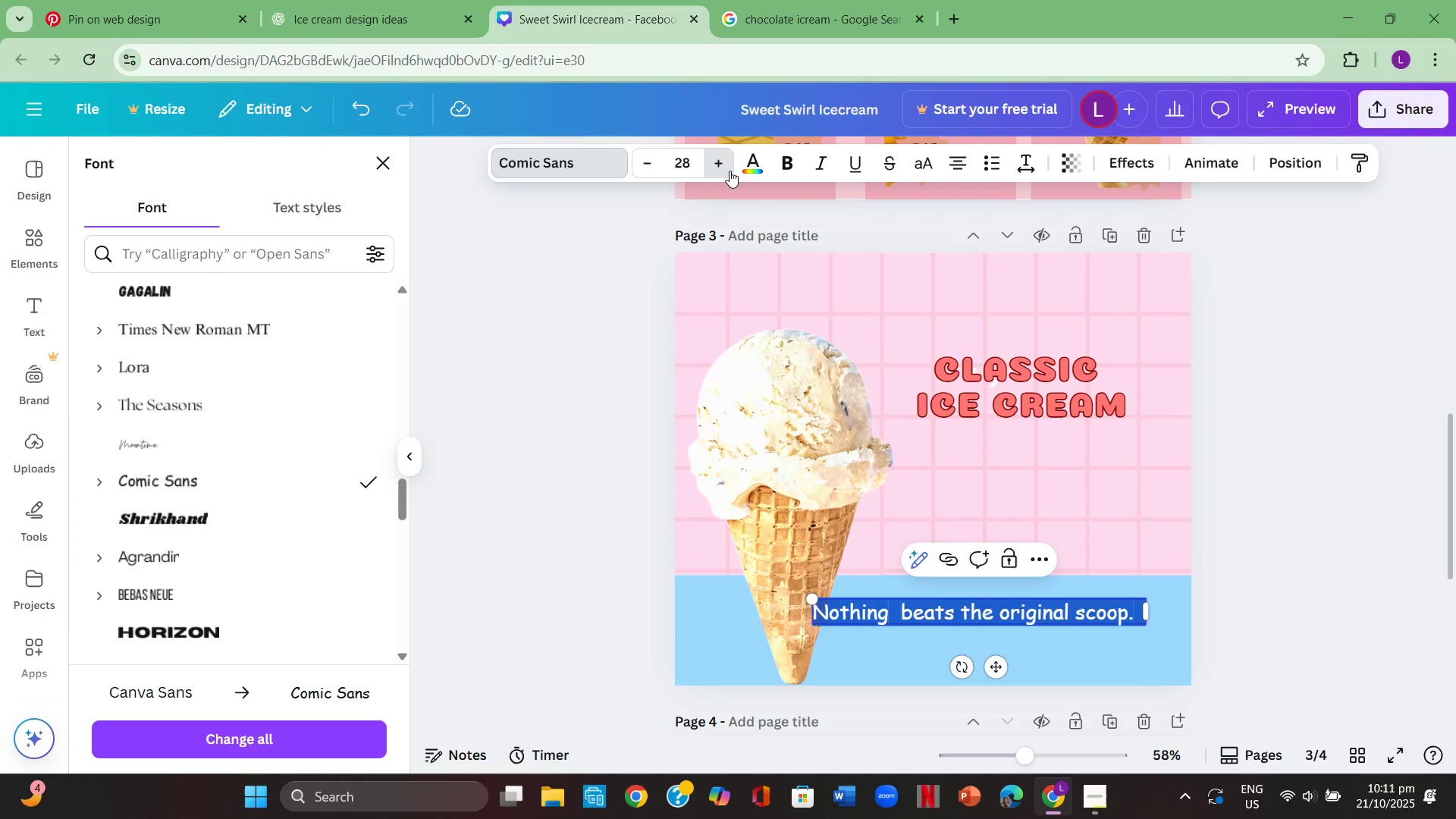 
triple_click([730, 171])
 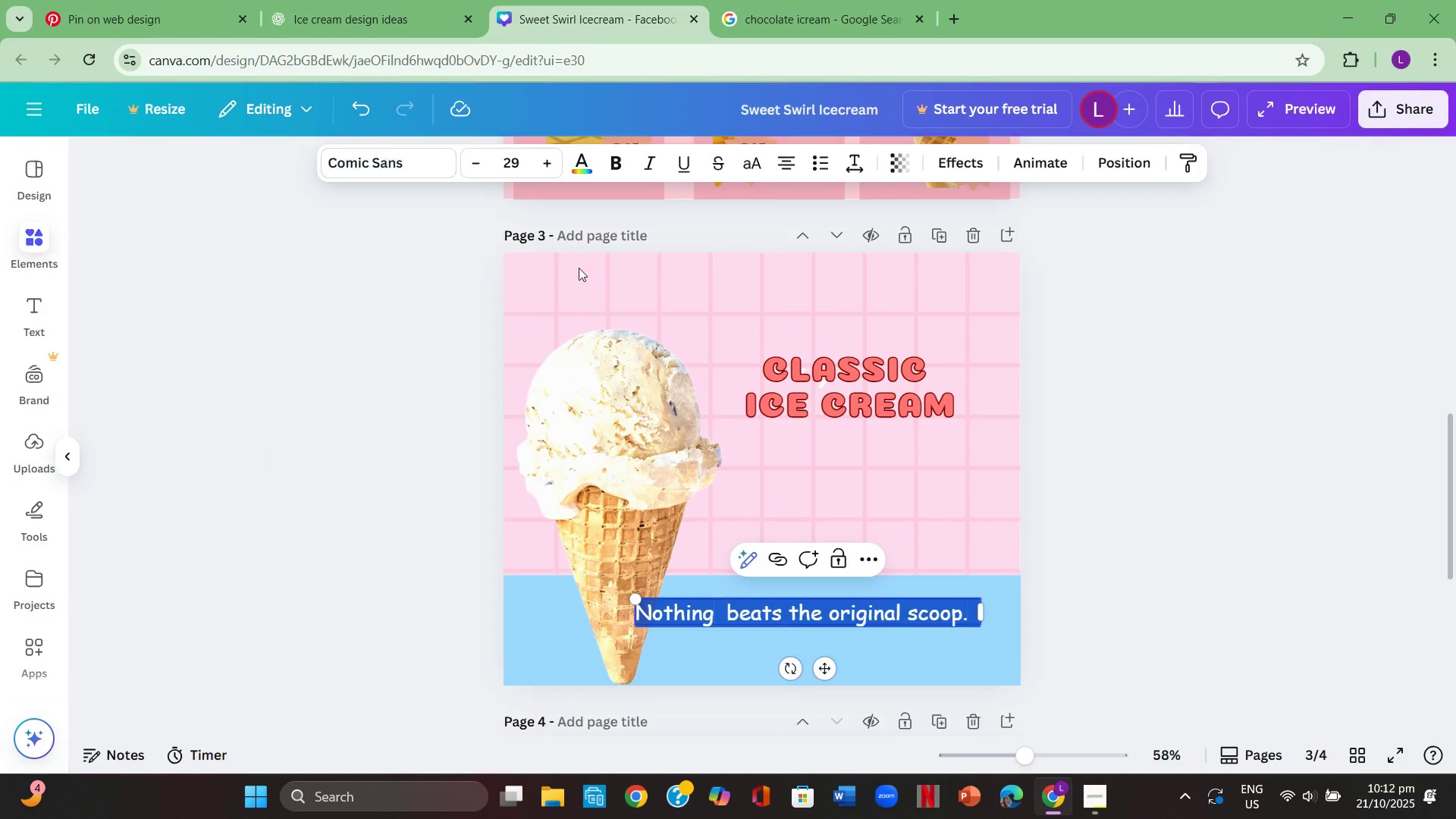 
double_click([579, 273])
 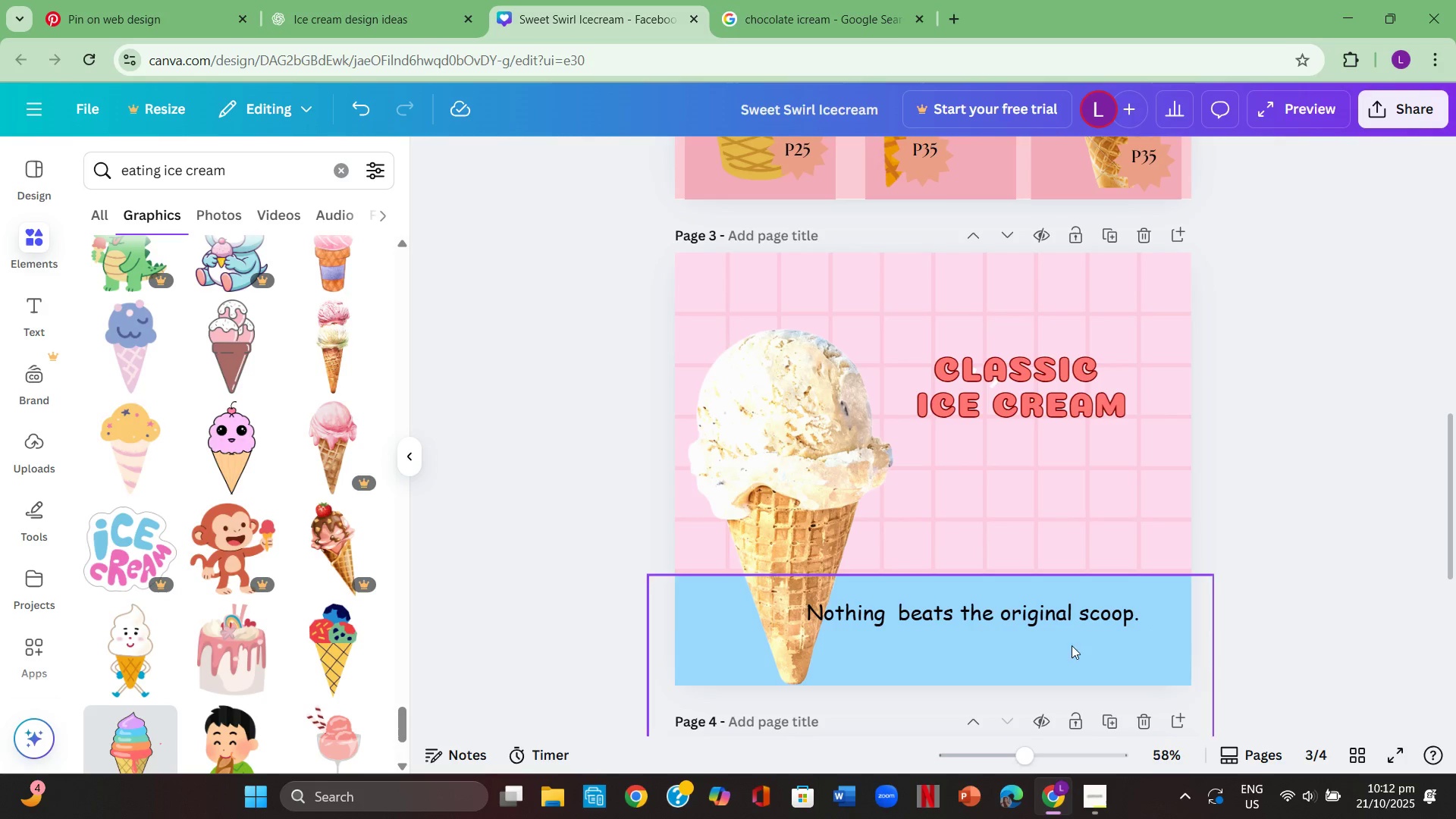 
left_click_drag(start_coordinate=[1094, 614], to_coordinate=[1125, 623])
 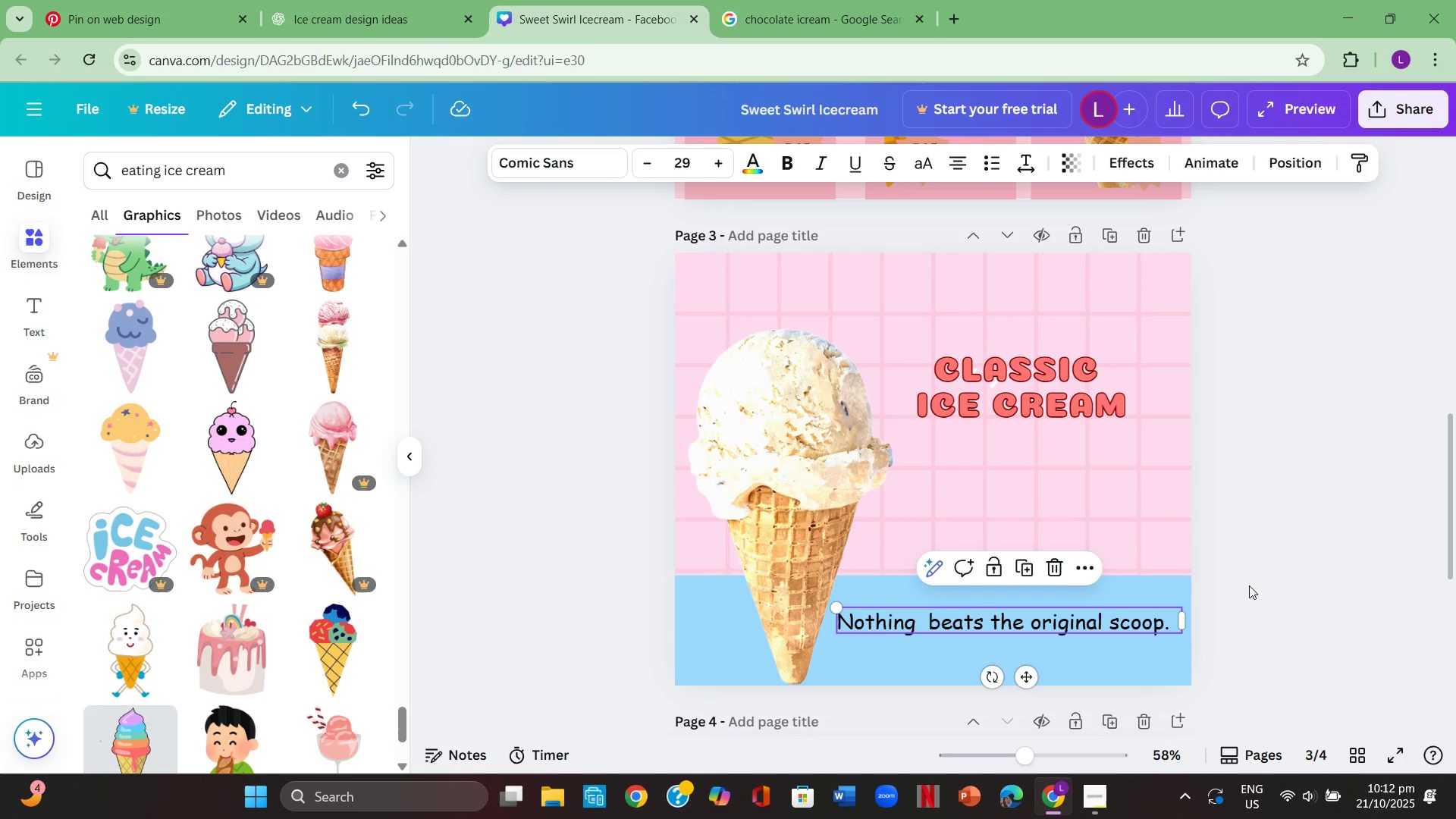 
left_click([1249, 585])
 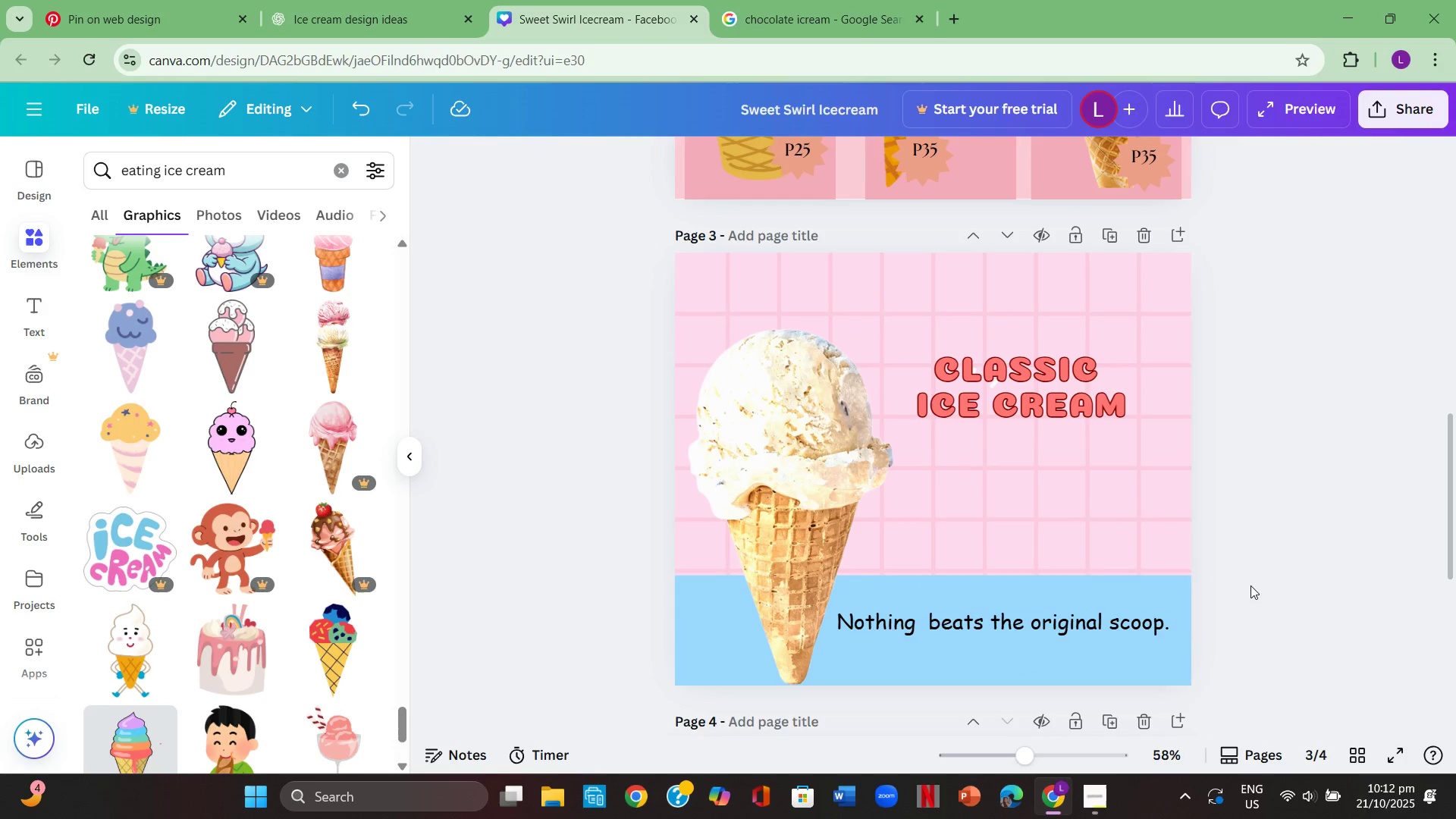 
scroll: coordinate [1250, 585], scroll_direction: up, amount: 2.0
 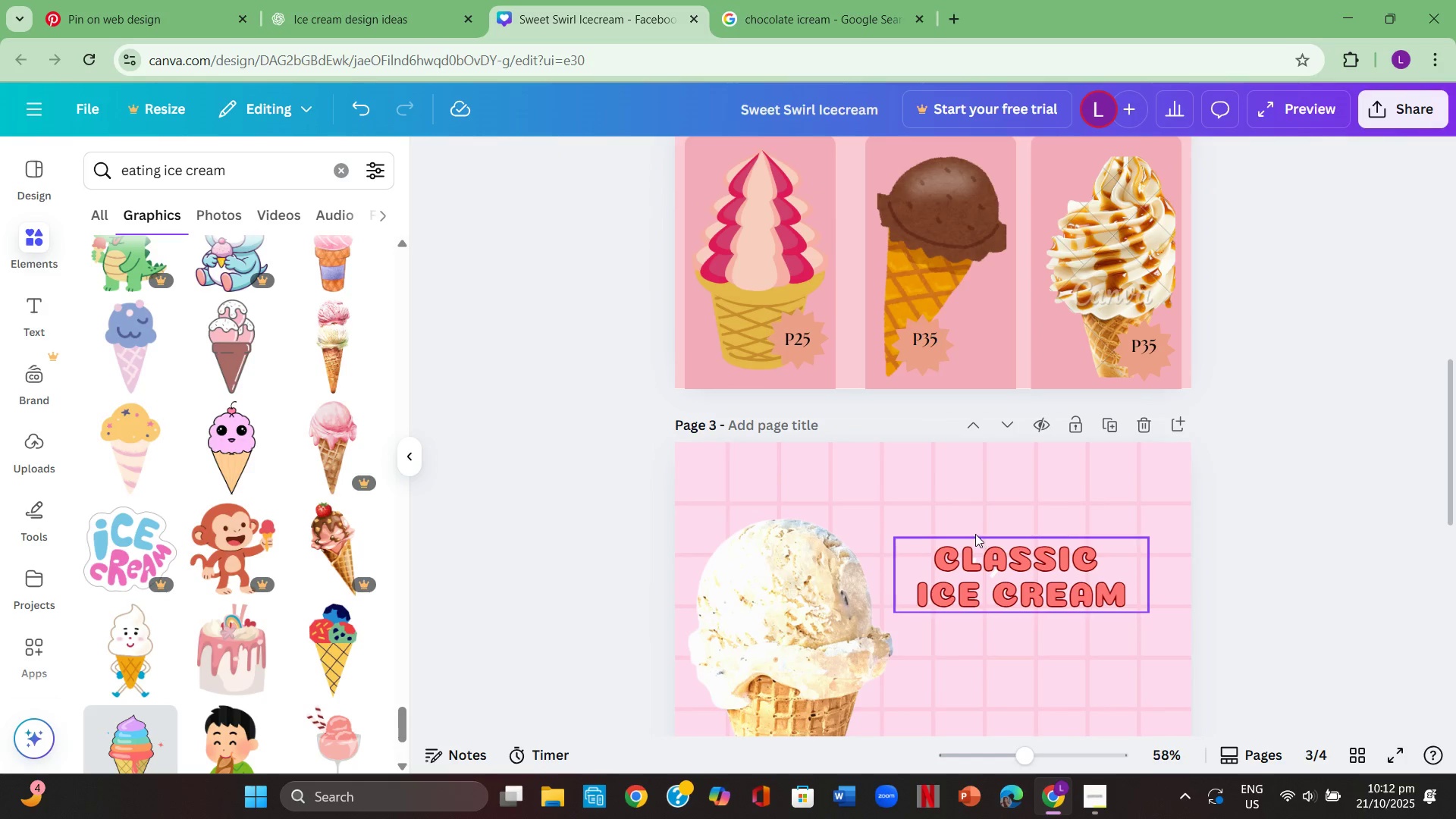 
left_click_drag(start_coordinate=[974, 534], to_coordinate=[972, 504])
 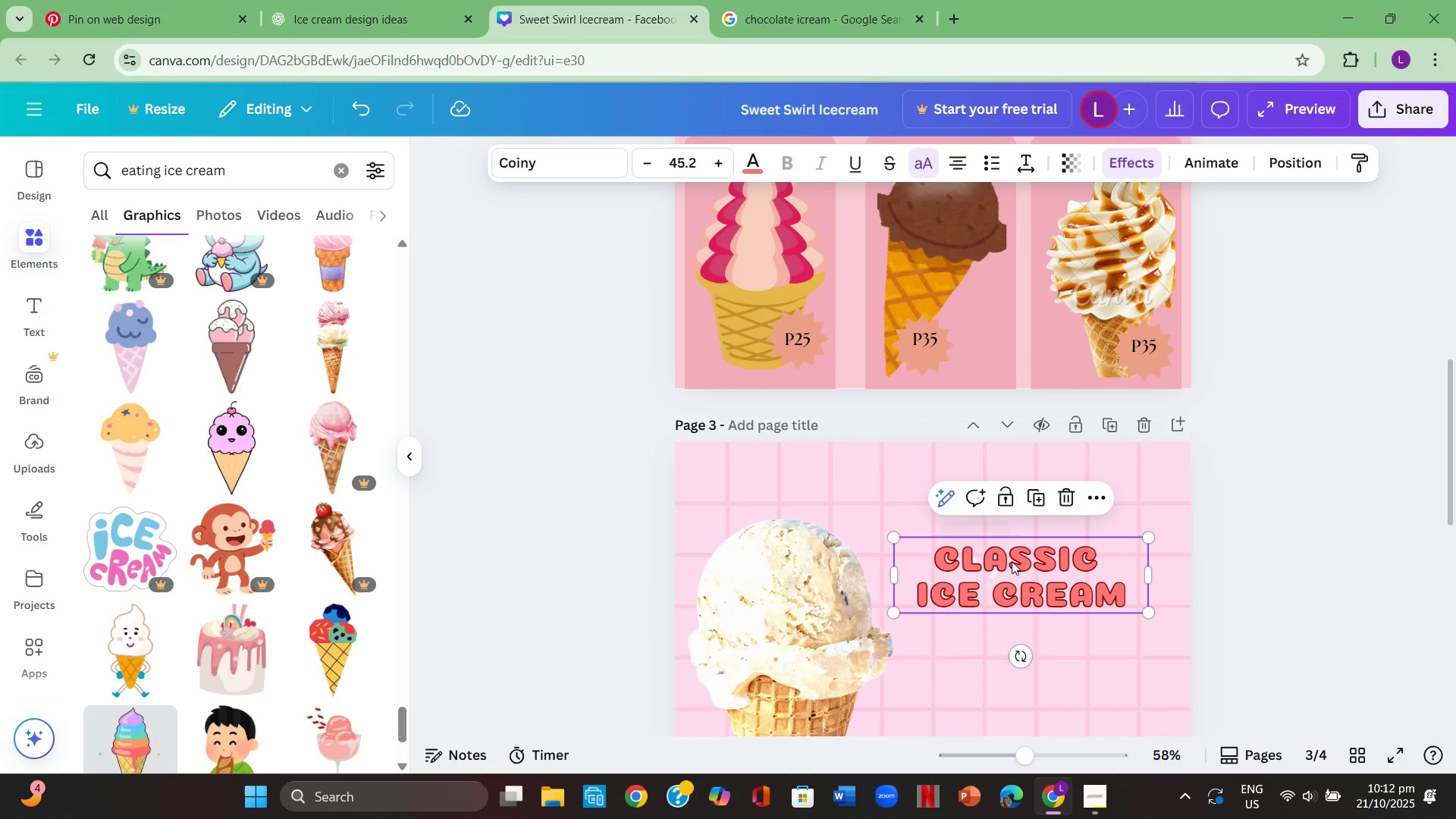 
left_click_drag(start_coordinate=[1012, 561], to_coordinate=[1006, 547])
 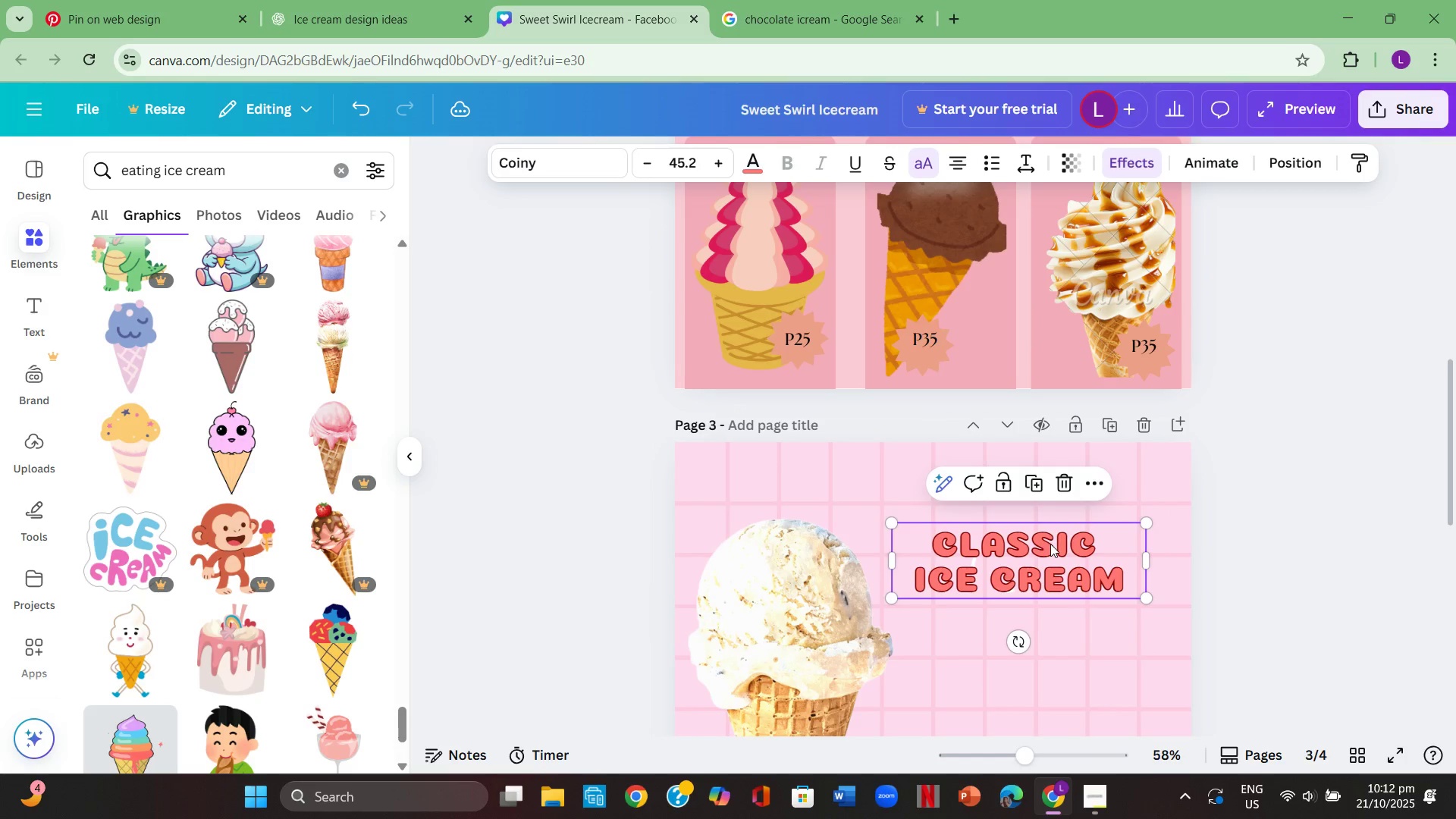 
scroll: coordinate [1053, 542], scroll_direction: down, amount: 4.0
 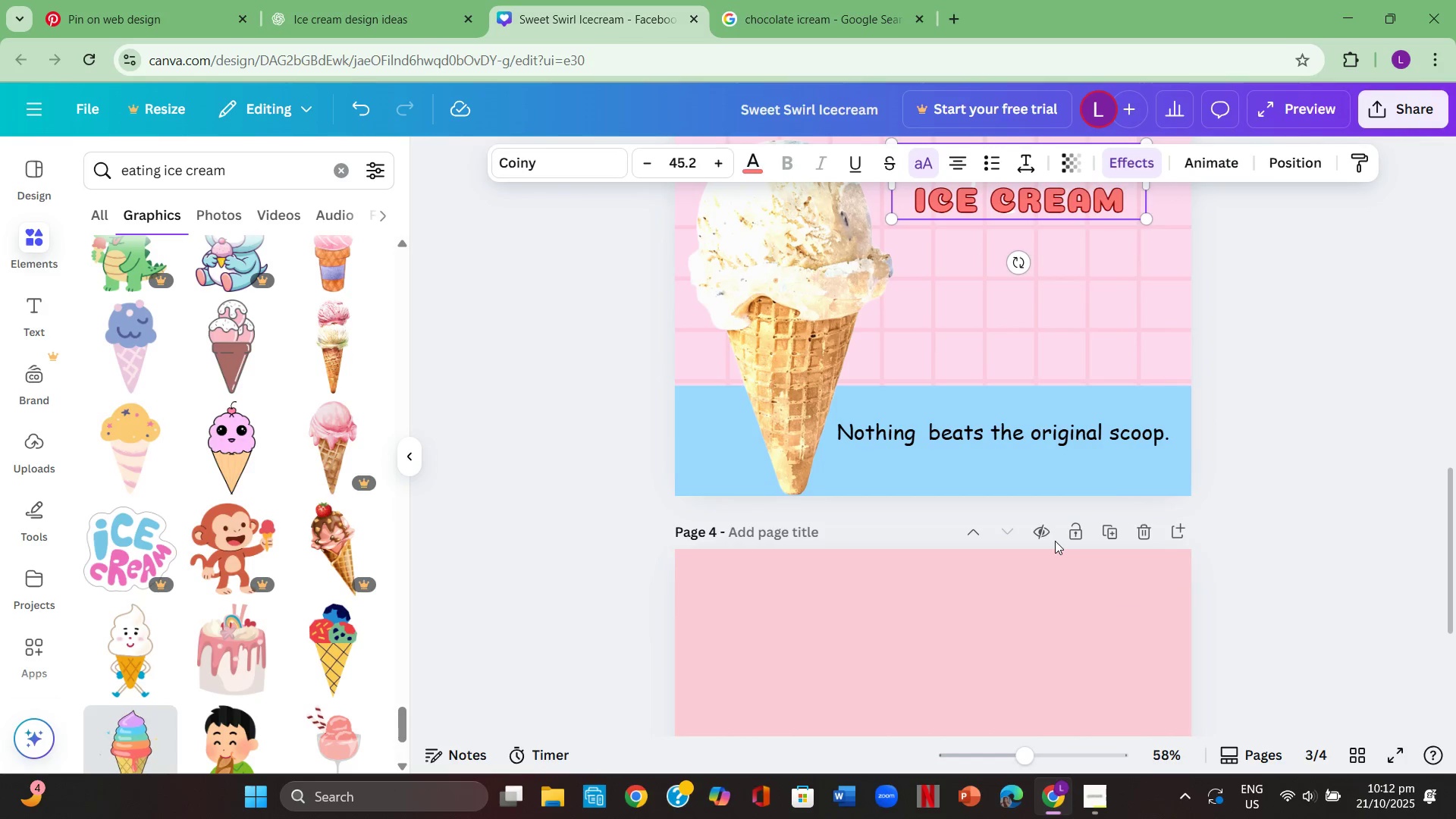 
scroll: coordinate [1055, 541], scroll_direction: up, amount: 2.0
 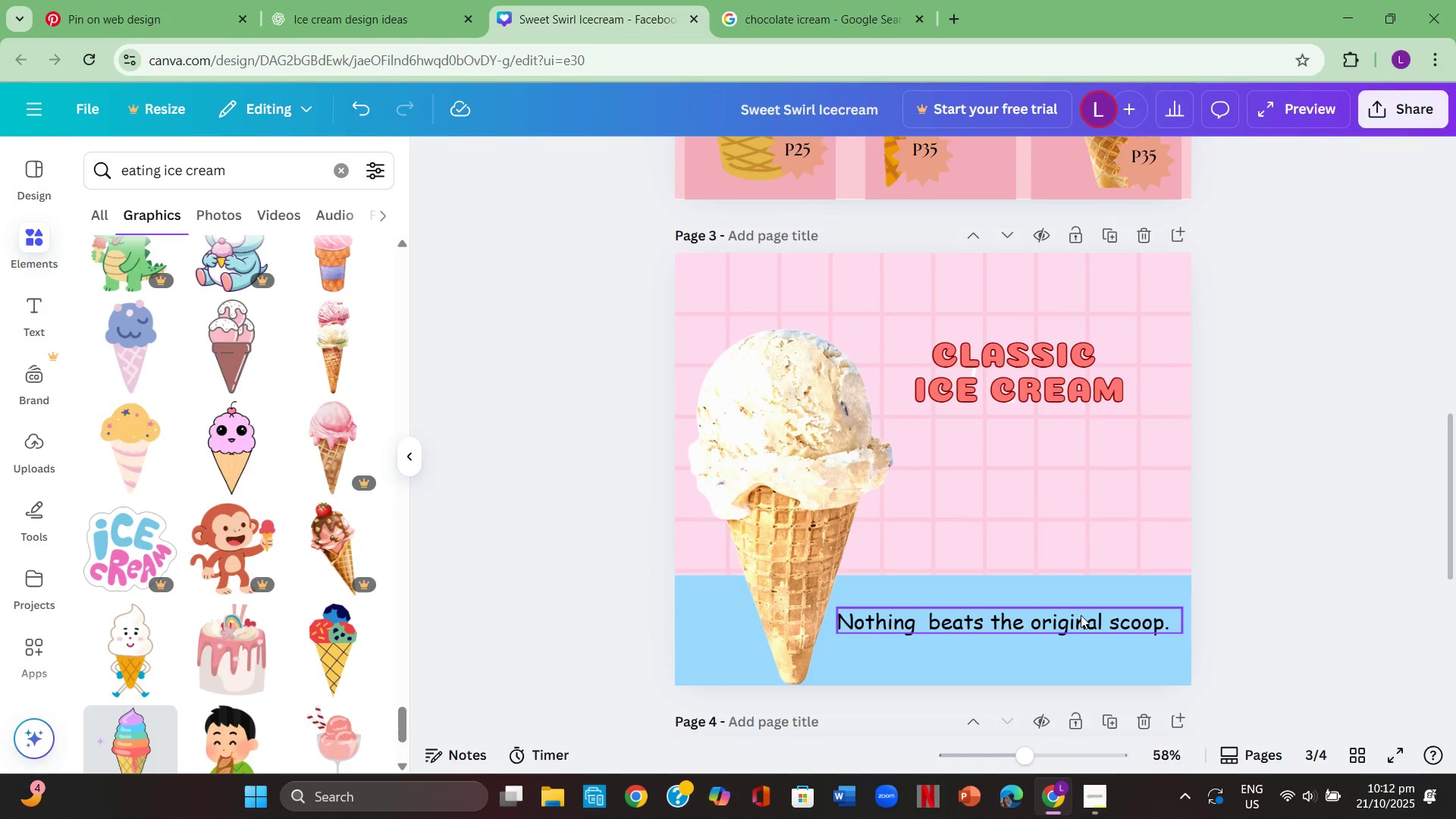 
left_click_drag(start_coordinate=[1078, 624], to_coordinate=[1115, 491])
 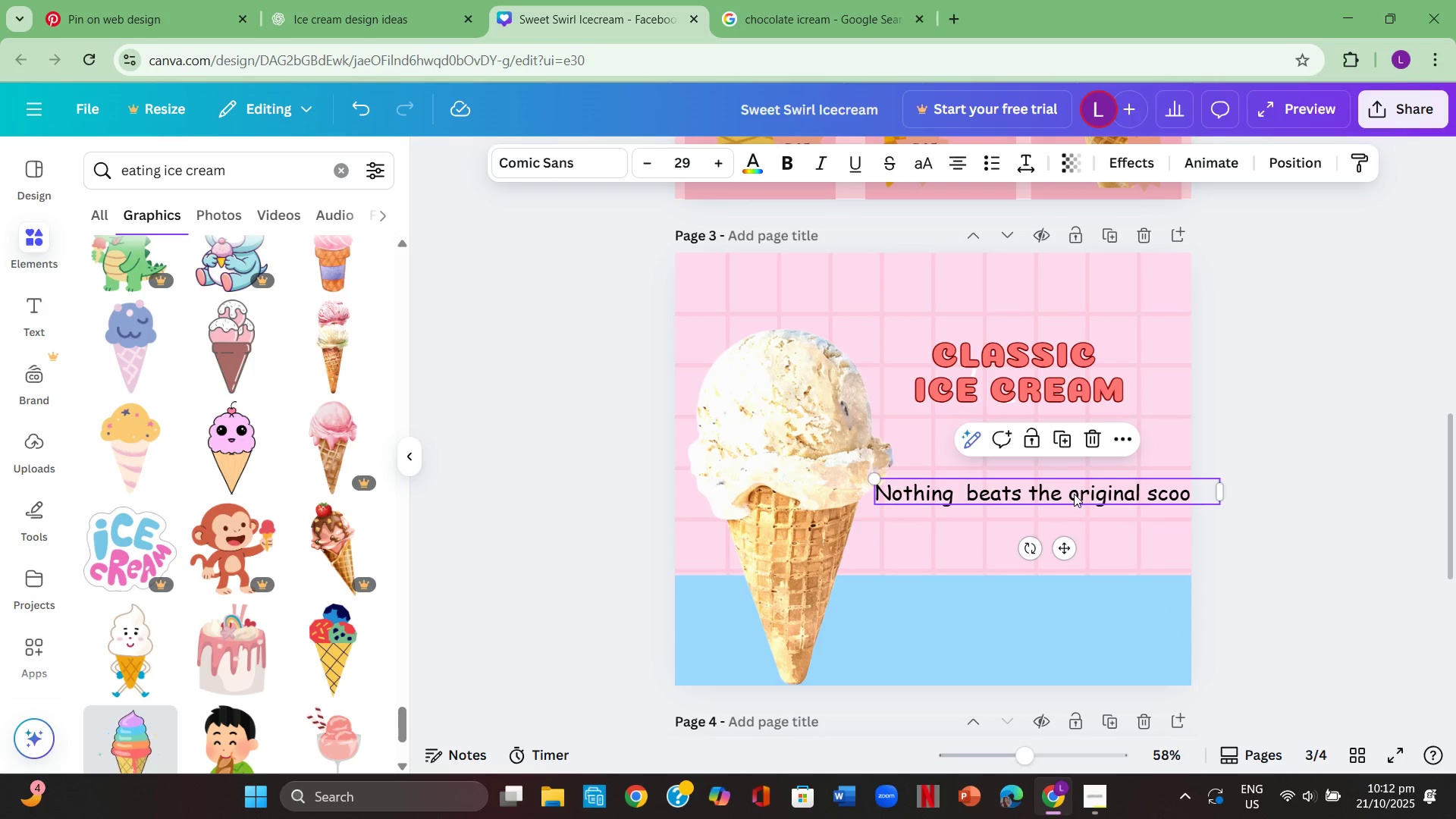 
double_click([1074, 494])
 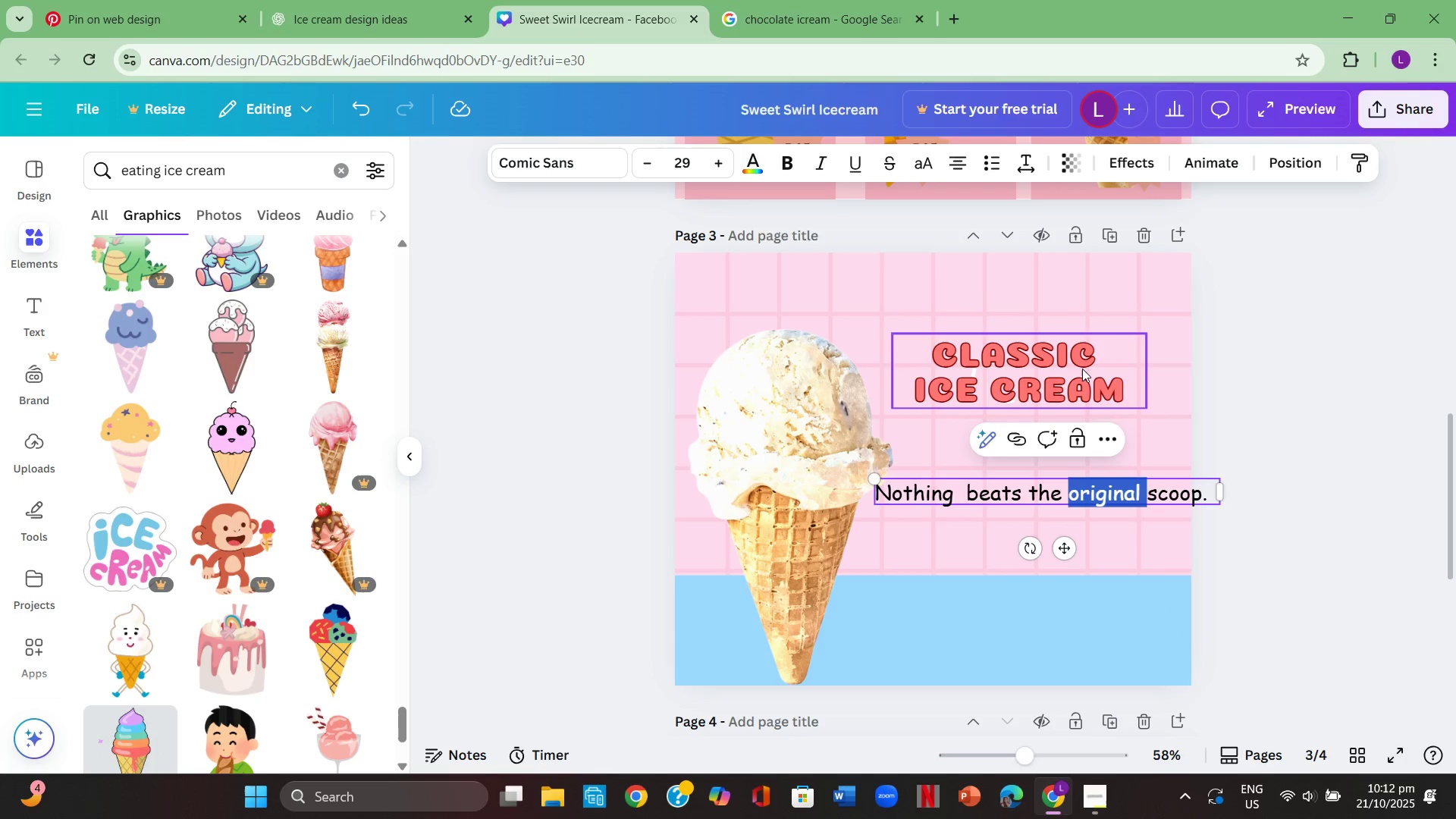 
left_click([1082, 369])
 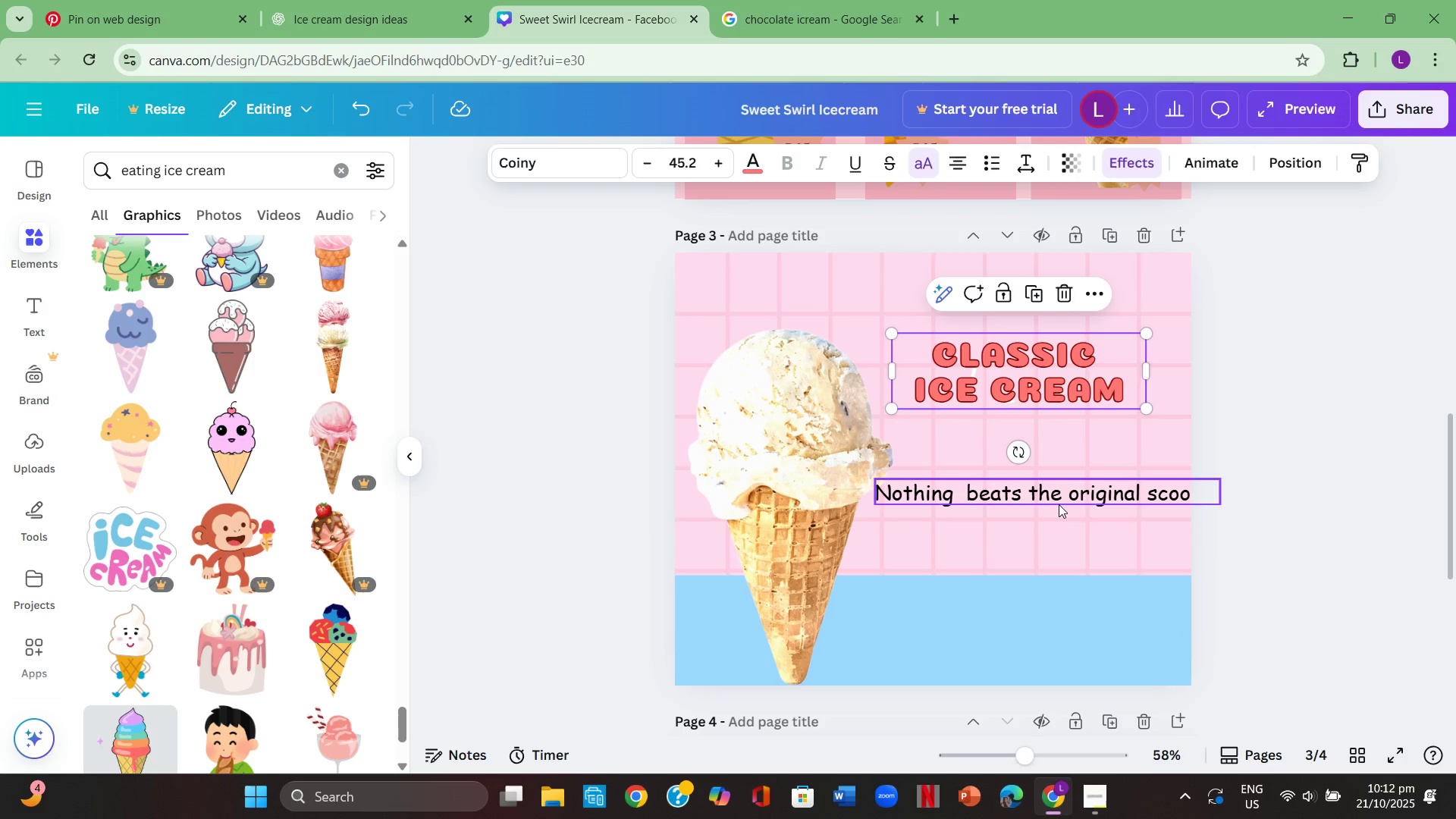 
double_click([1067, 493])
 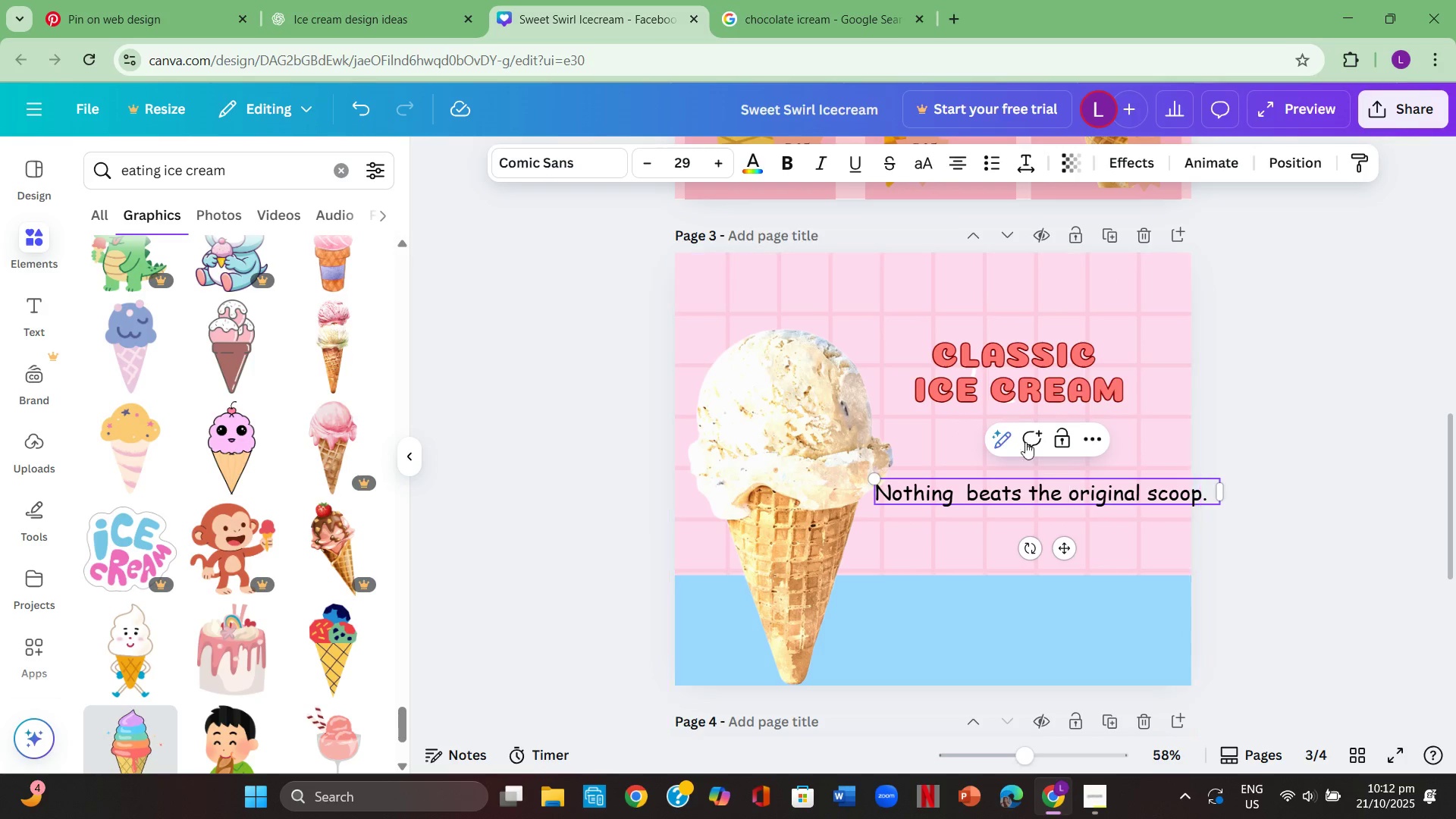 
key(Enter)
 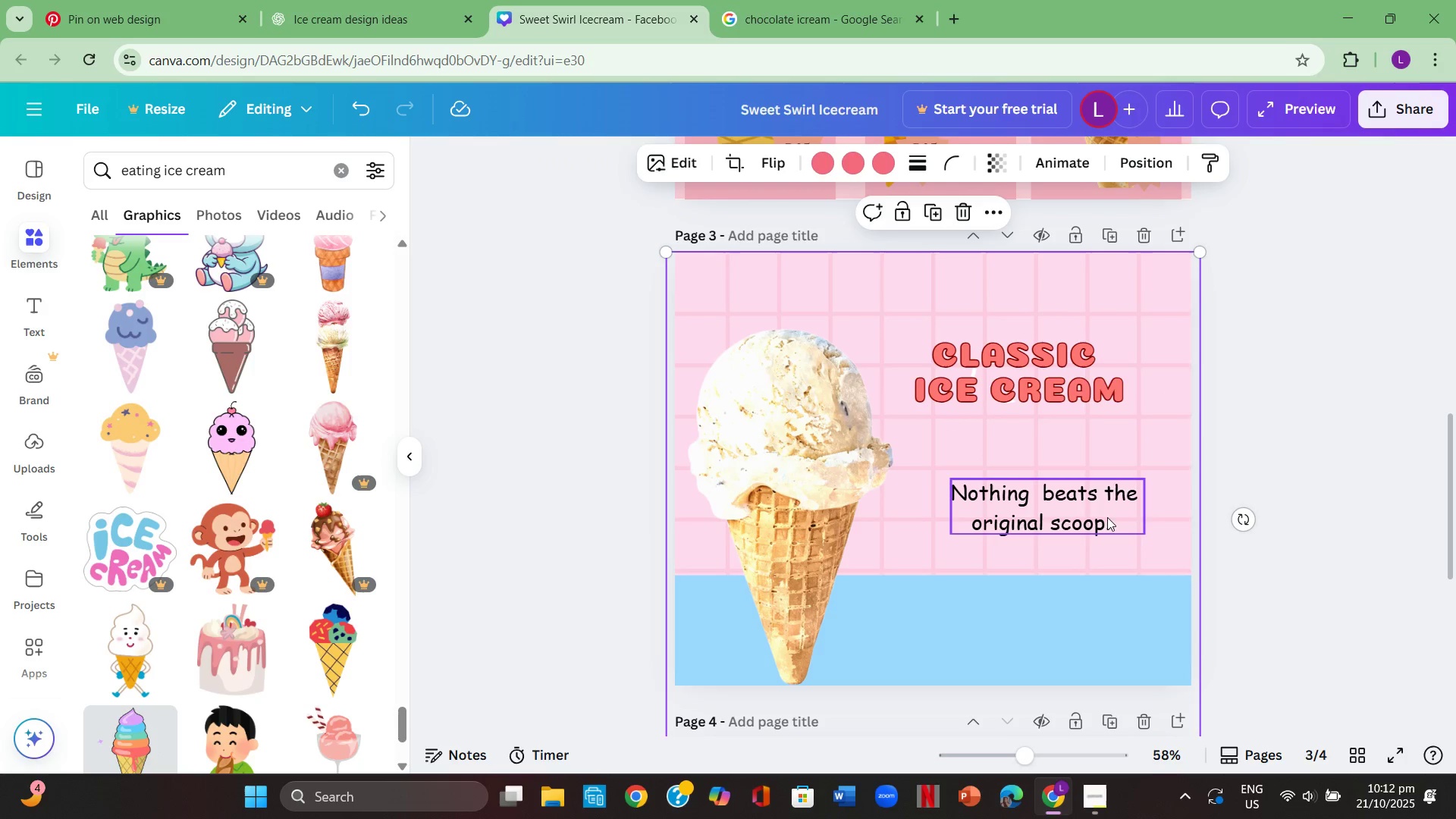 
left_click_drag(start_coordinate=[1105, 522], to_coordinate=[1100, 494])
 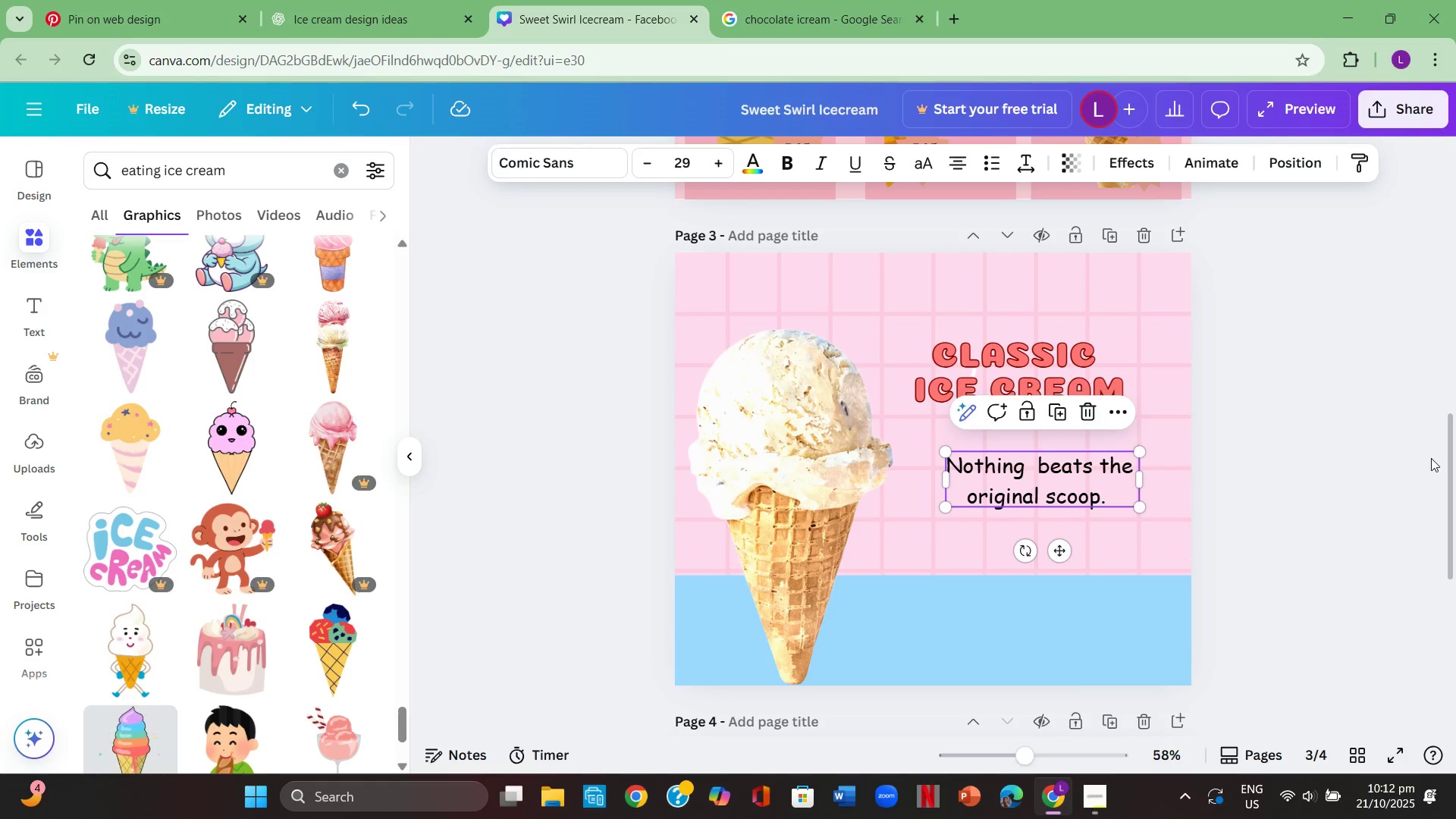 
left_click([1431, 458])
 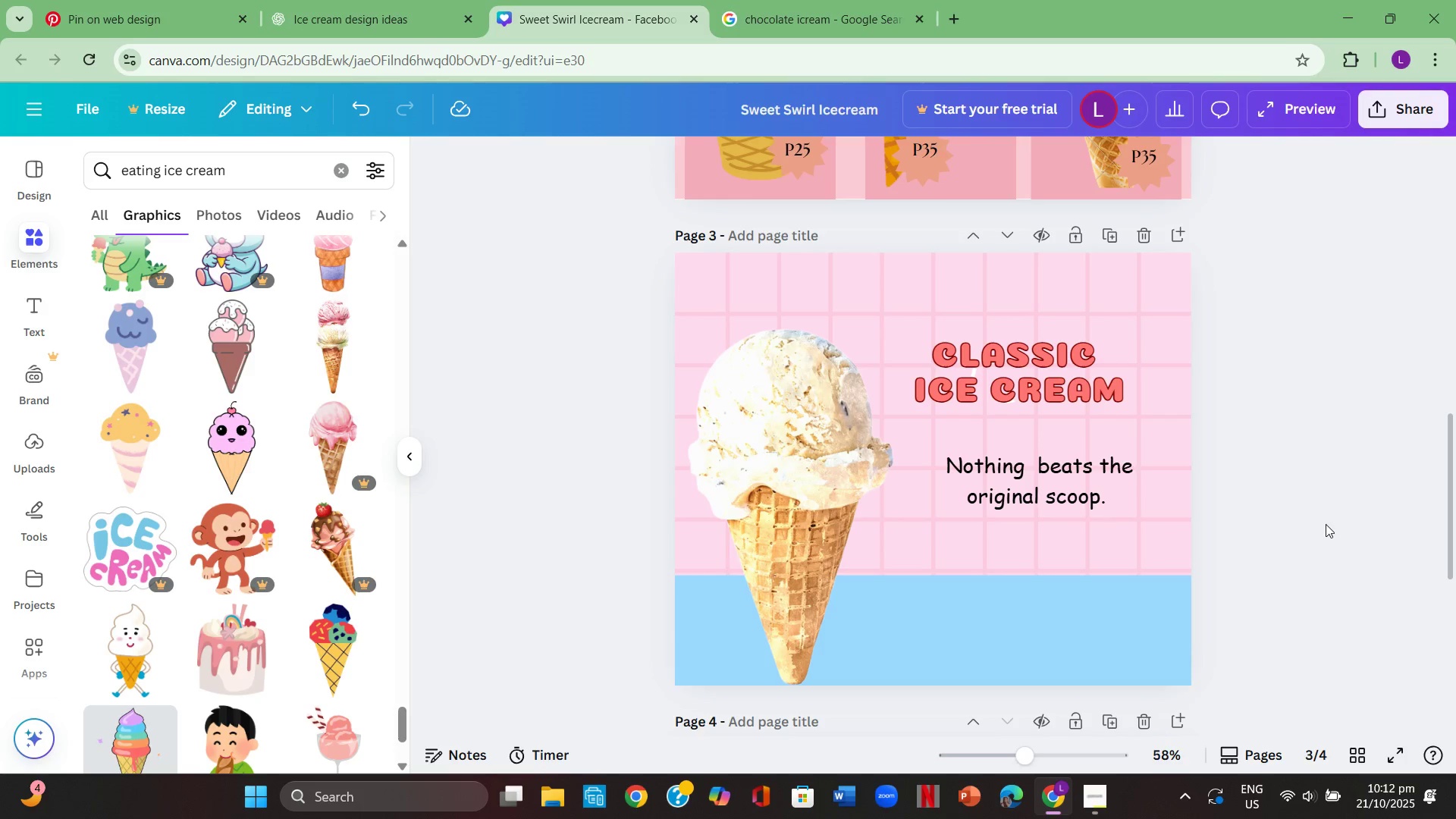 
scroll: coordinate [1326, 524], scroll_direction: down, amount: 1.0
 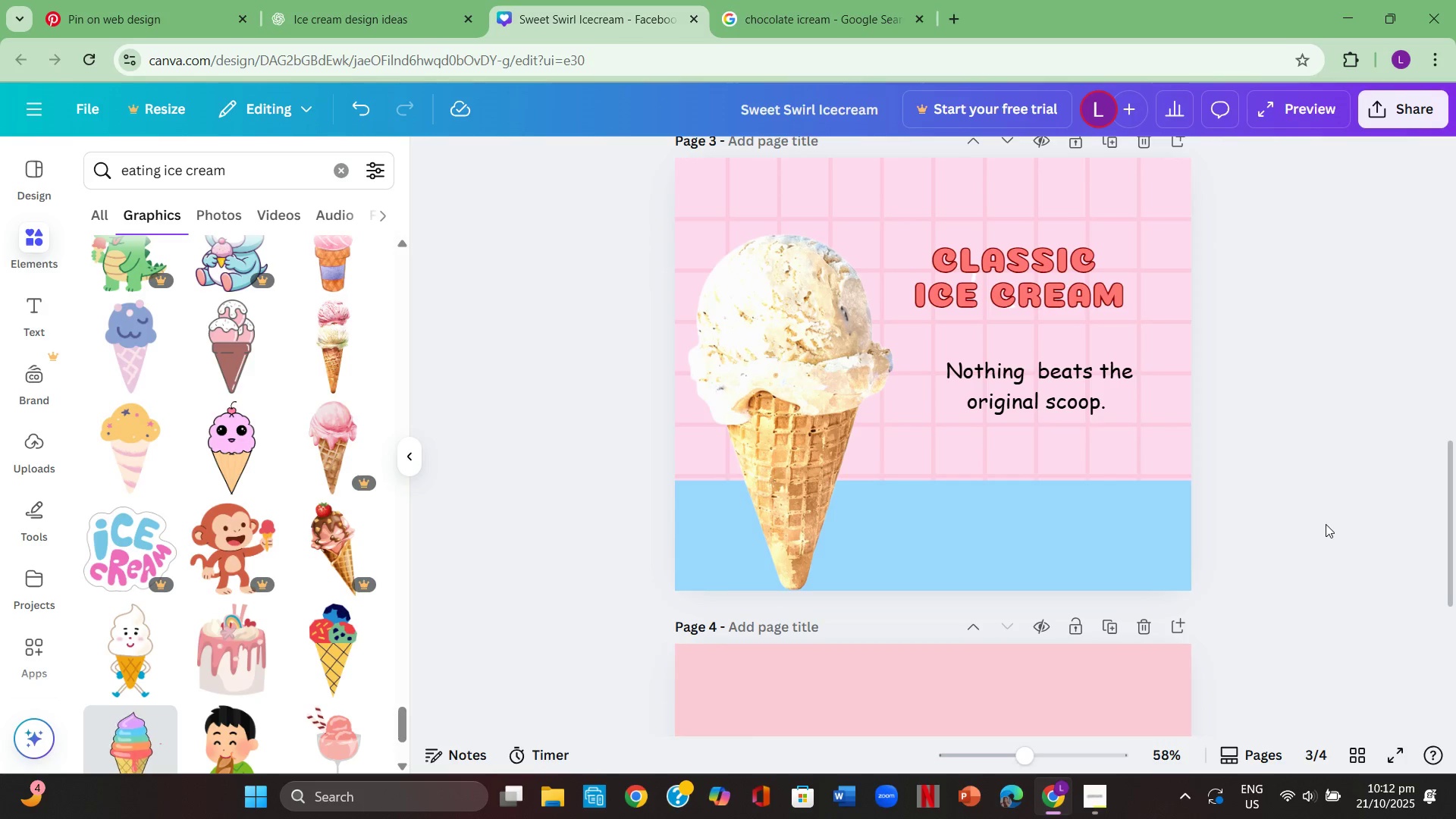 
scroll: coordinate [1326, 524], scroll_direction: up, amount: 1.0
 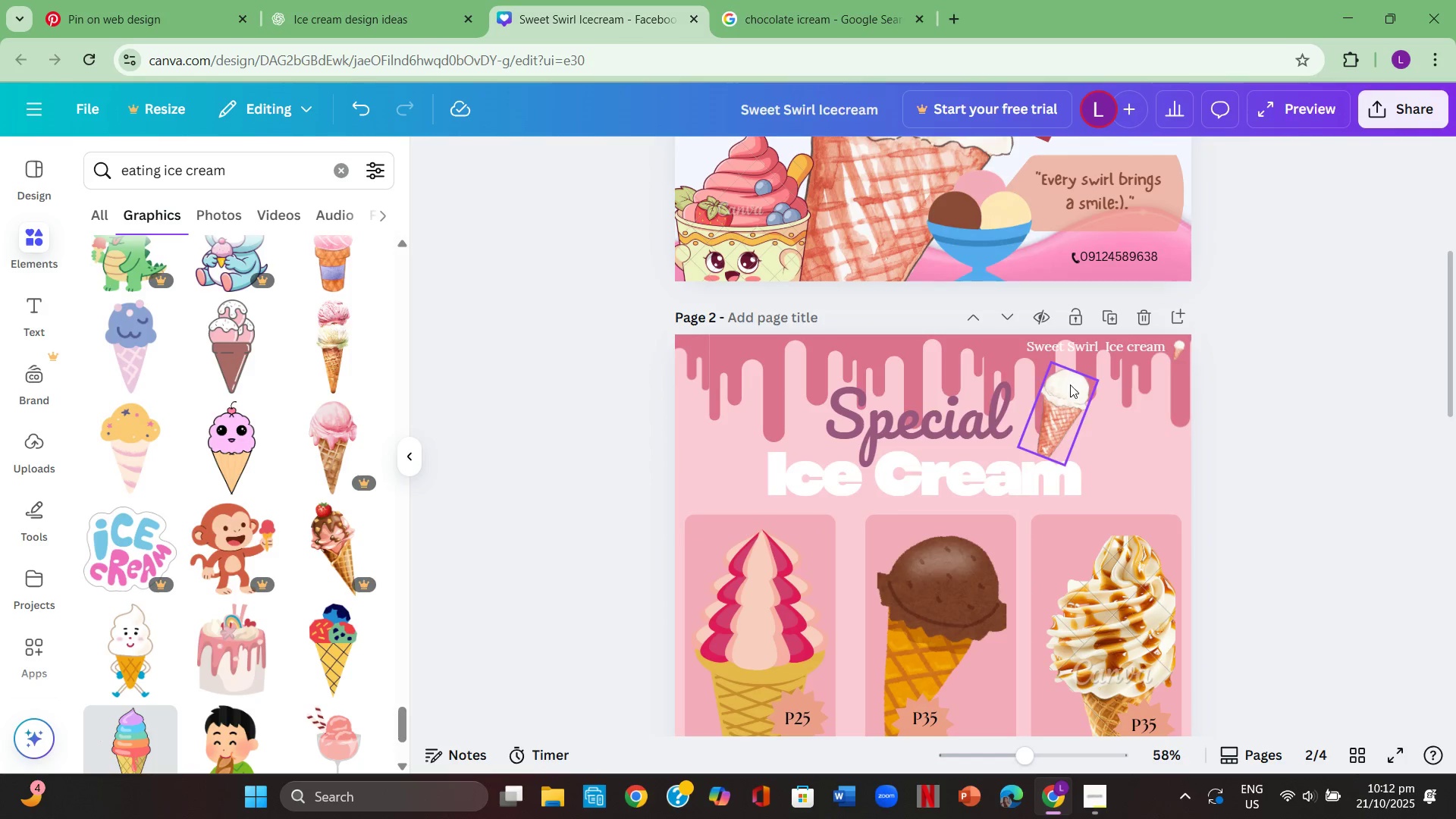 
left_click([1123, 353])
 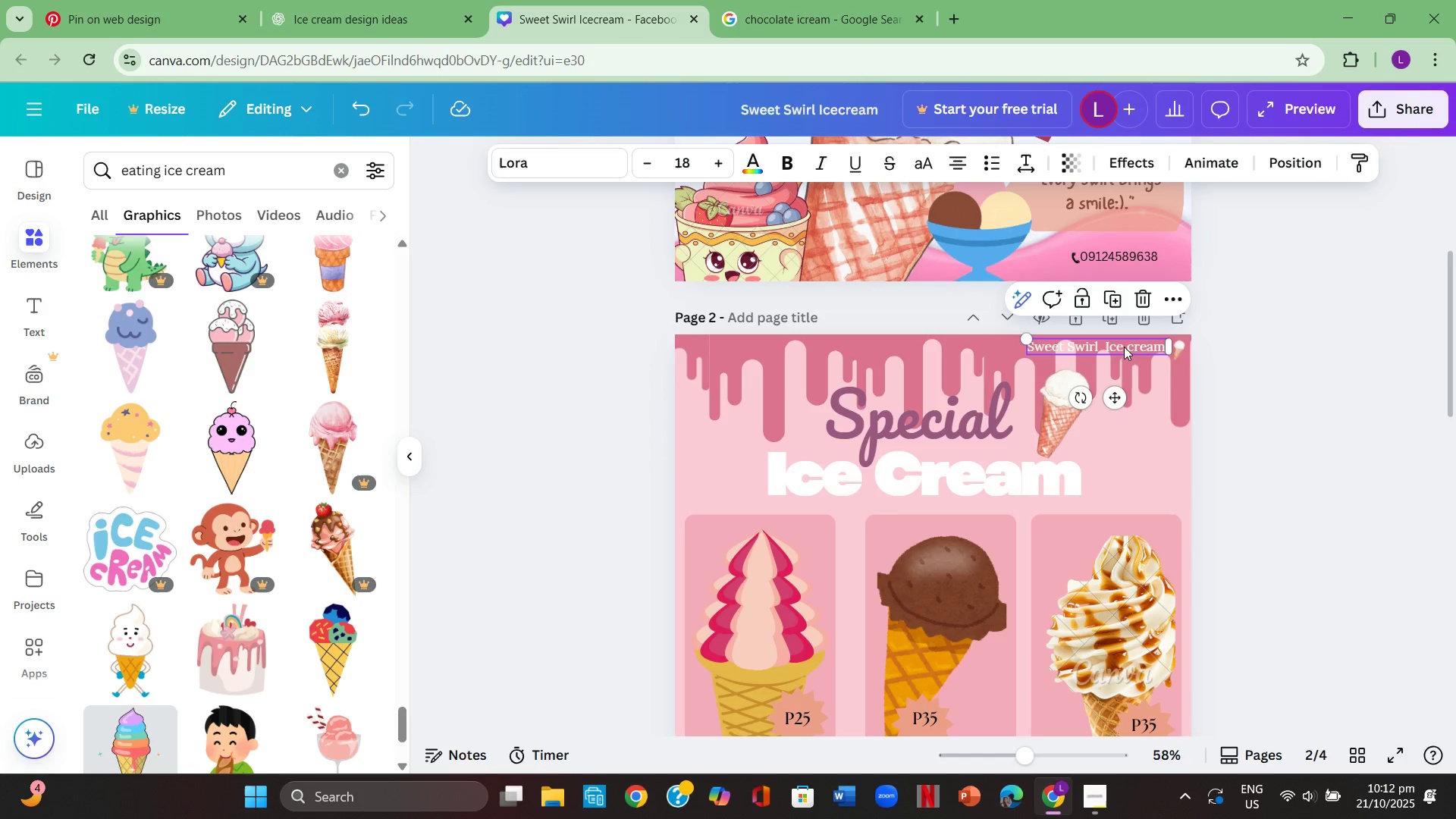 
key(Control+C)
 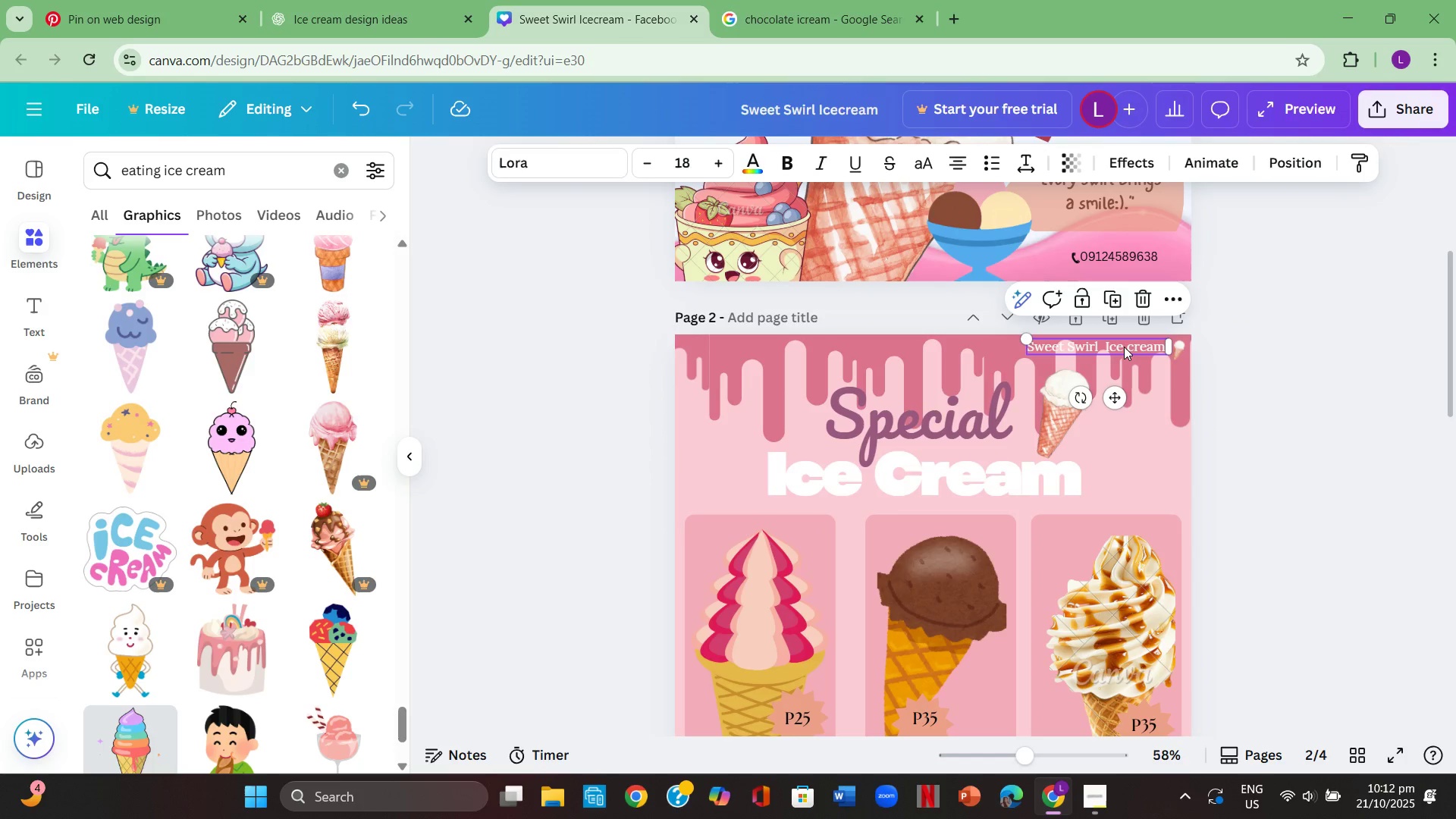 
scroll: coordinate [1119, 345], scroll_direction: down, amount: 6.0
 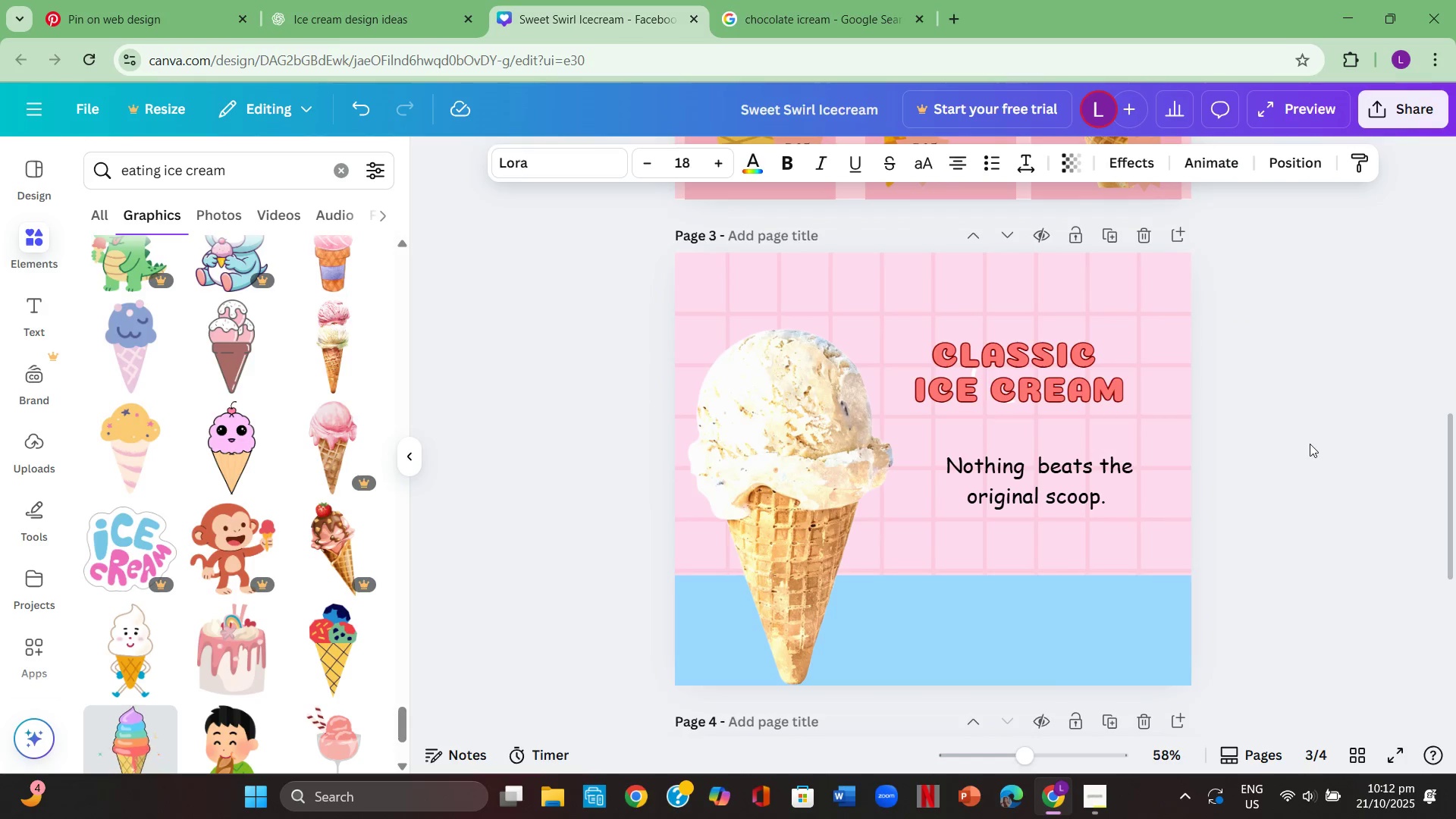 
left_click([1323, 458])
 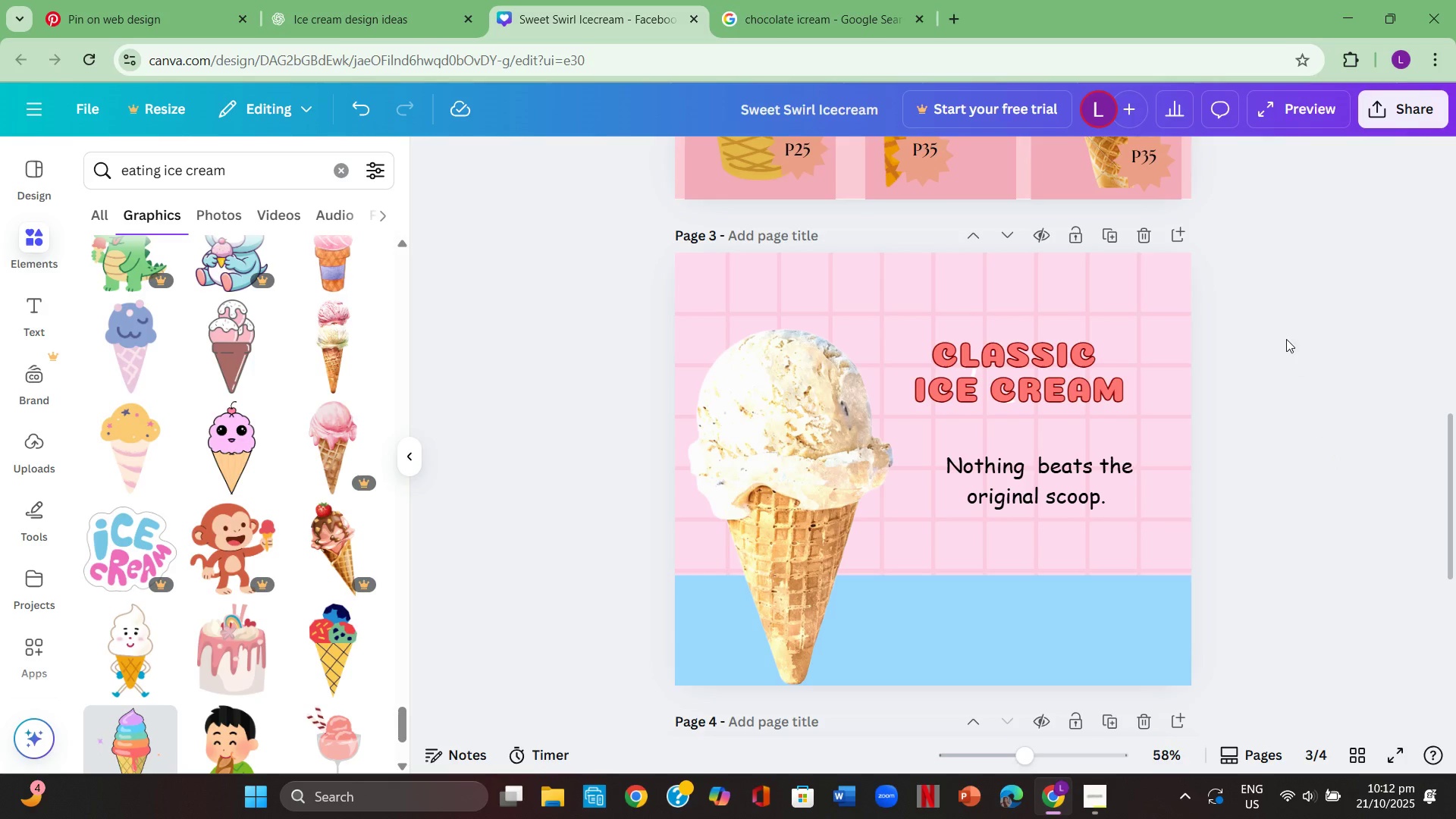 
key(Control+ControlLeft)
 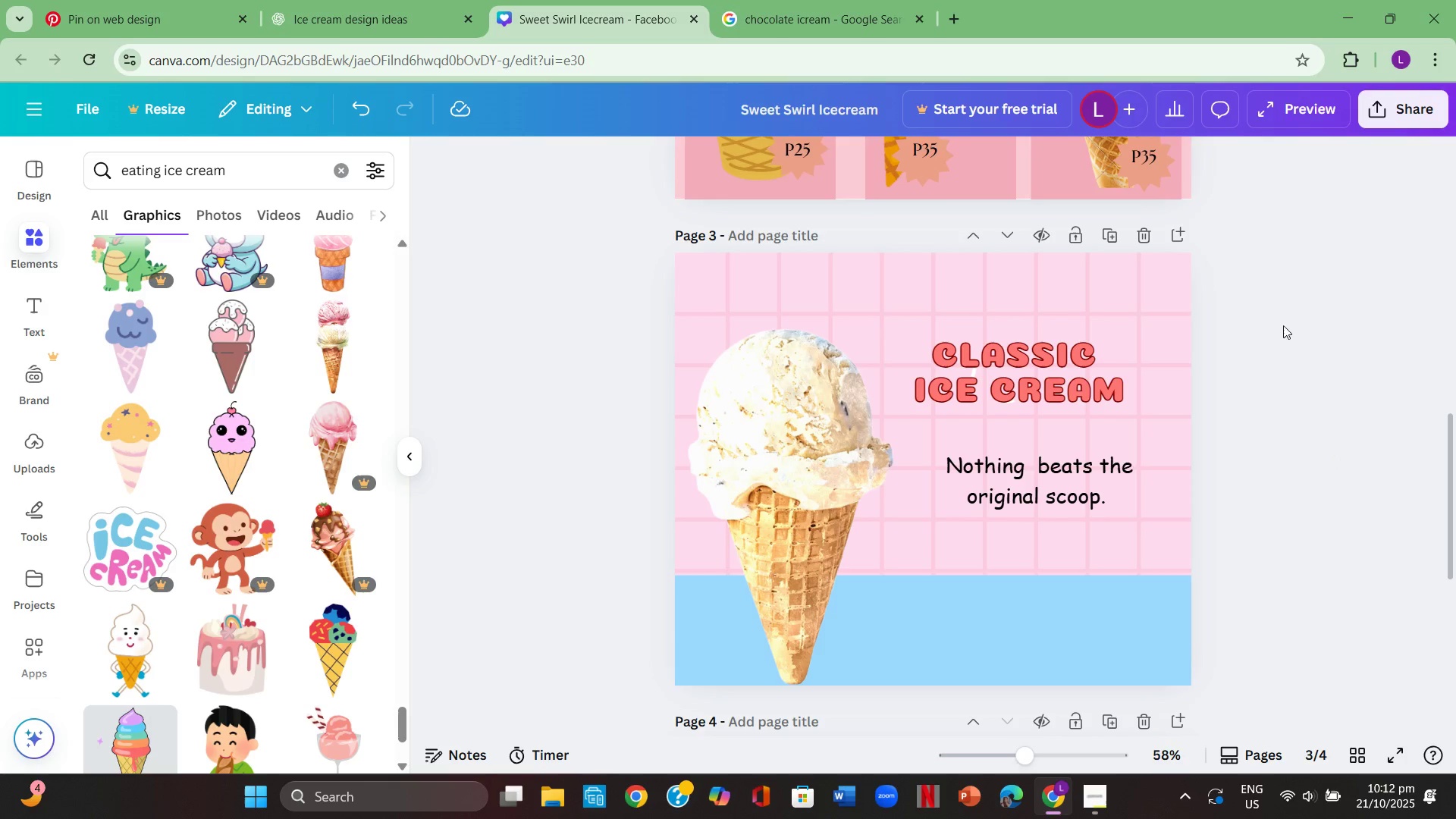 
key(Control+V)
 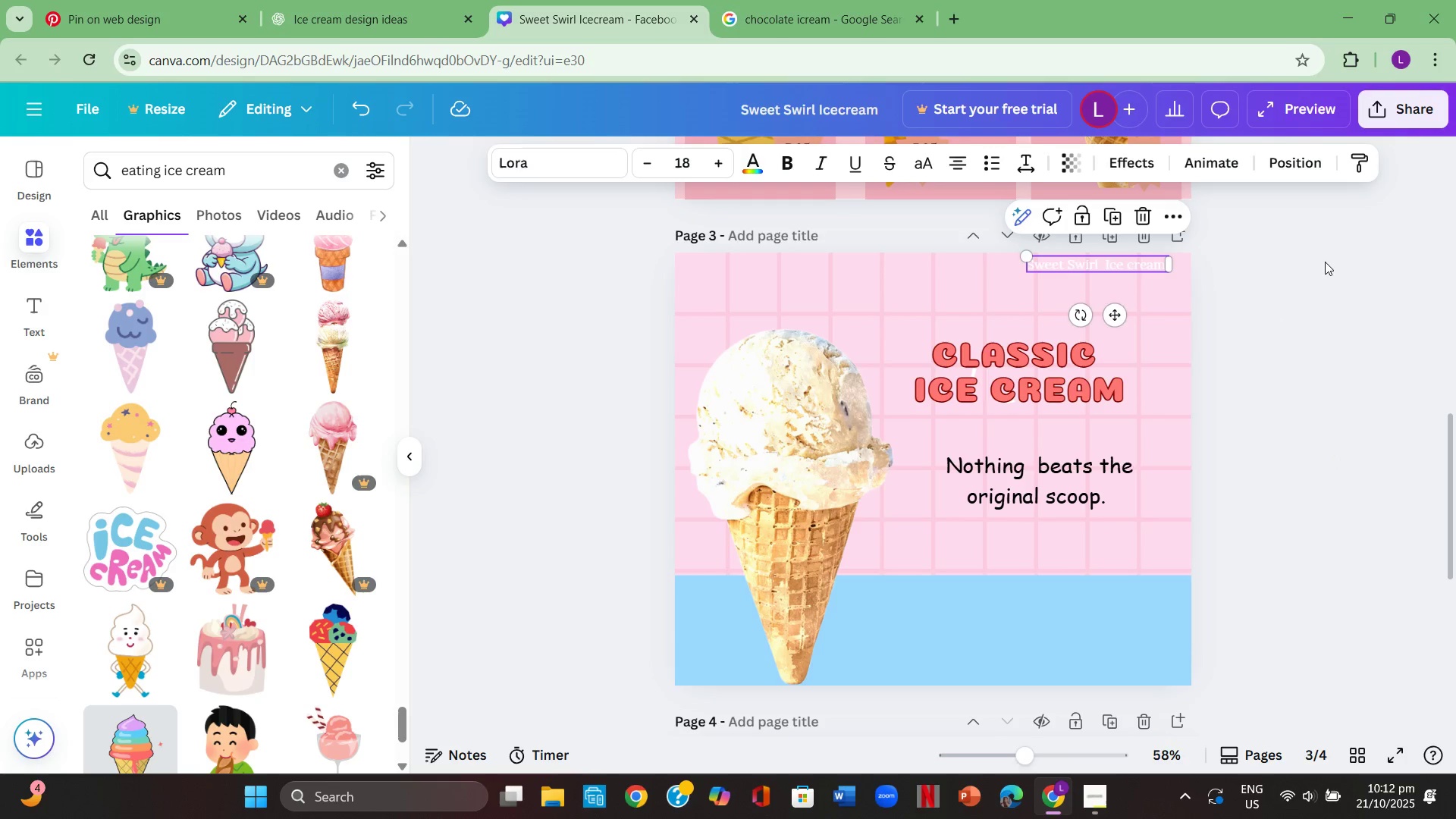 
left_click([1281, 317])
 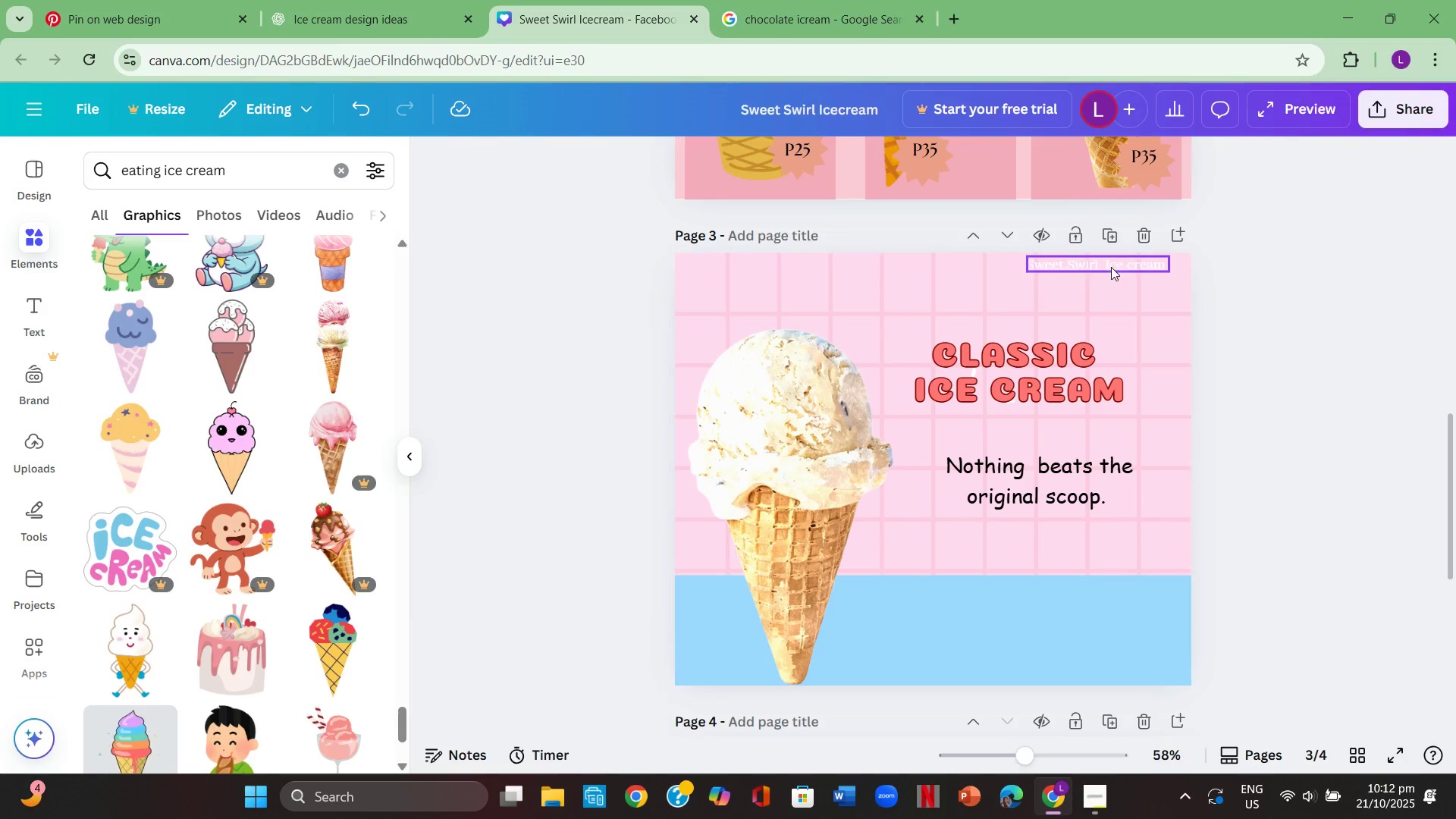 
left_click_drag(start_coordinate=[1110, 263], to_coordinate=[1029, 604])
 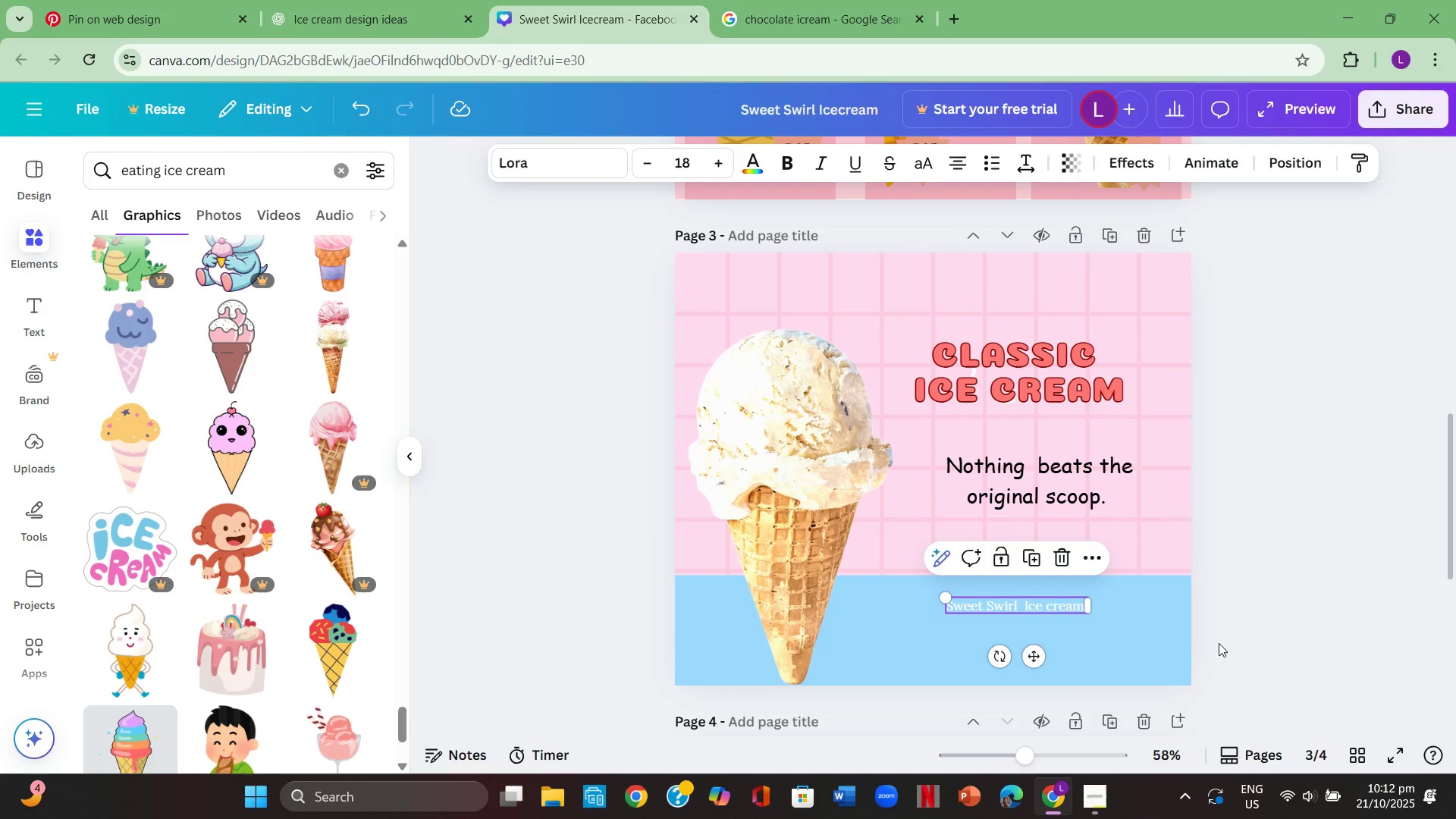 
left_click([1219, 640])
 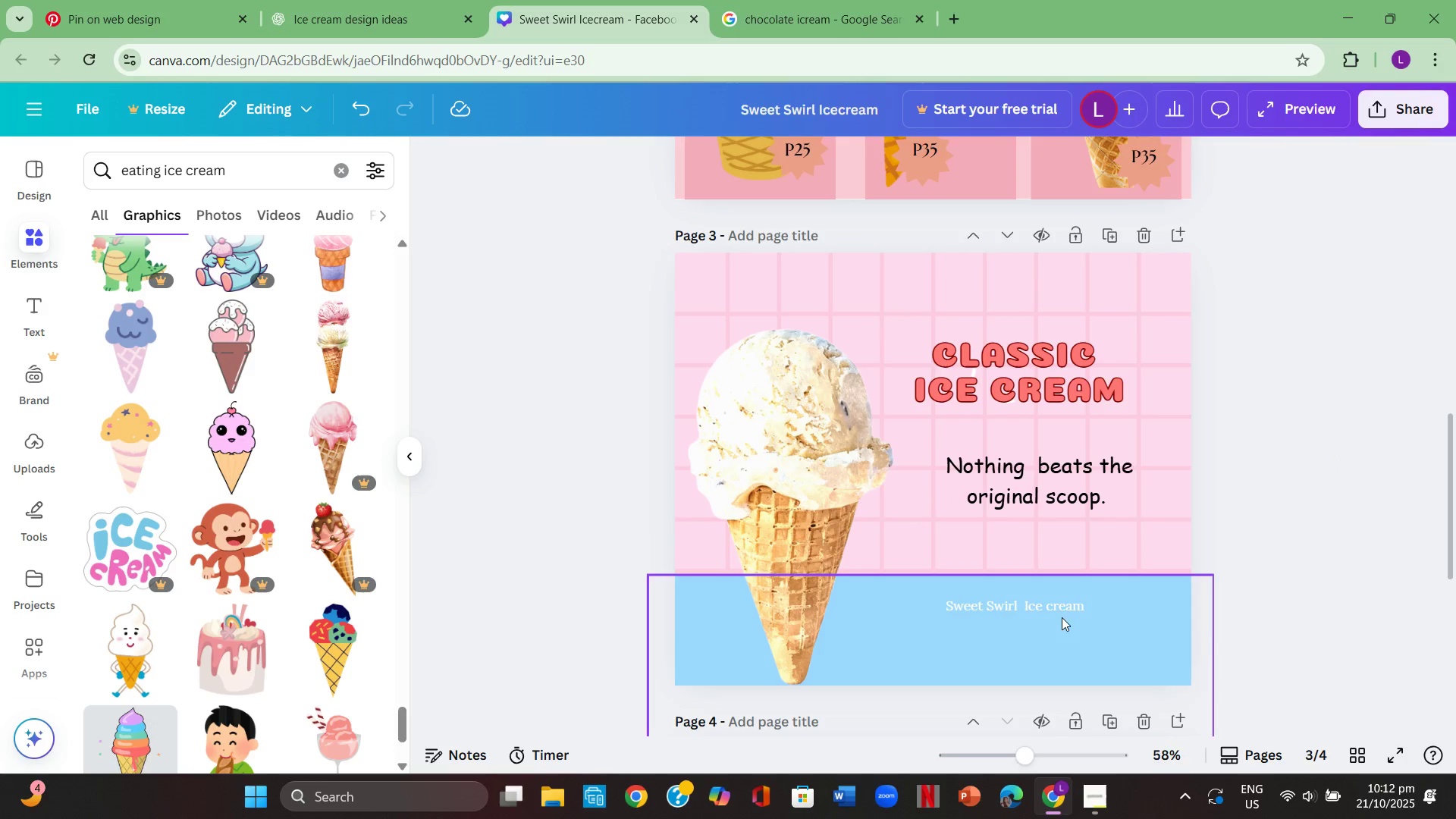 
left_click([1062, 604])
 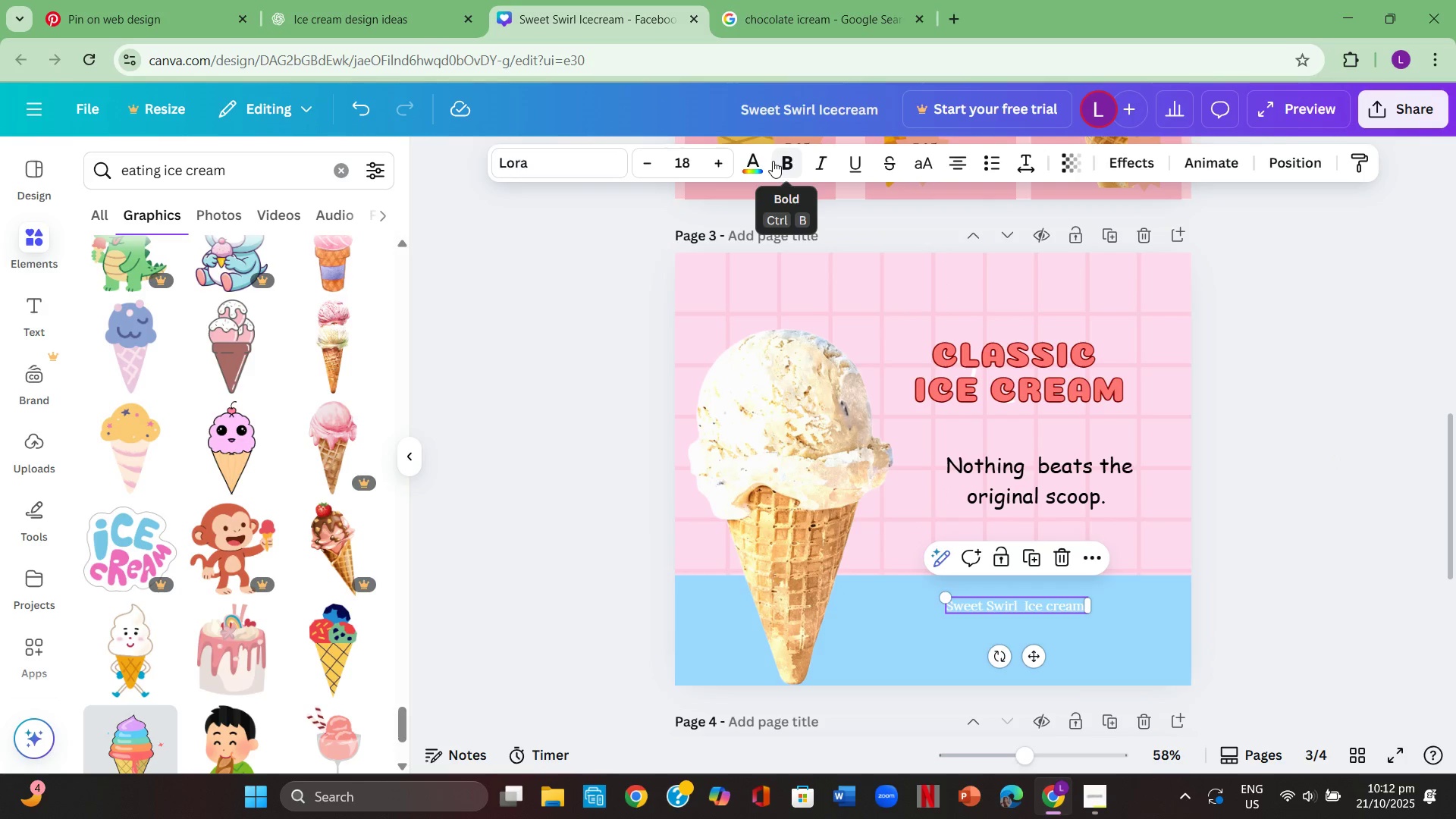 
left_click([765, 161])
 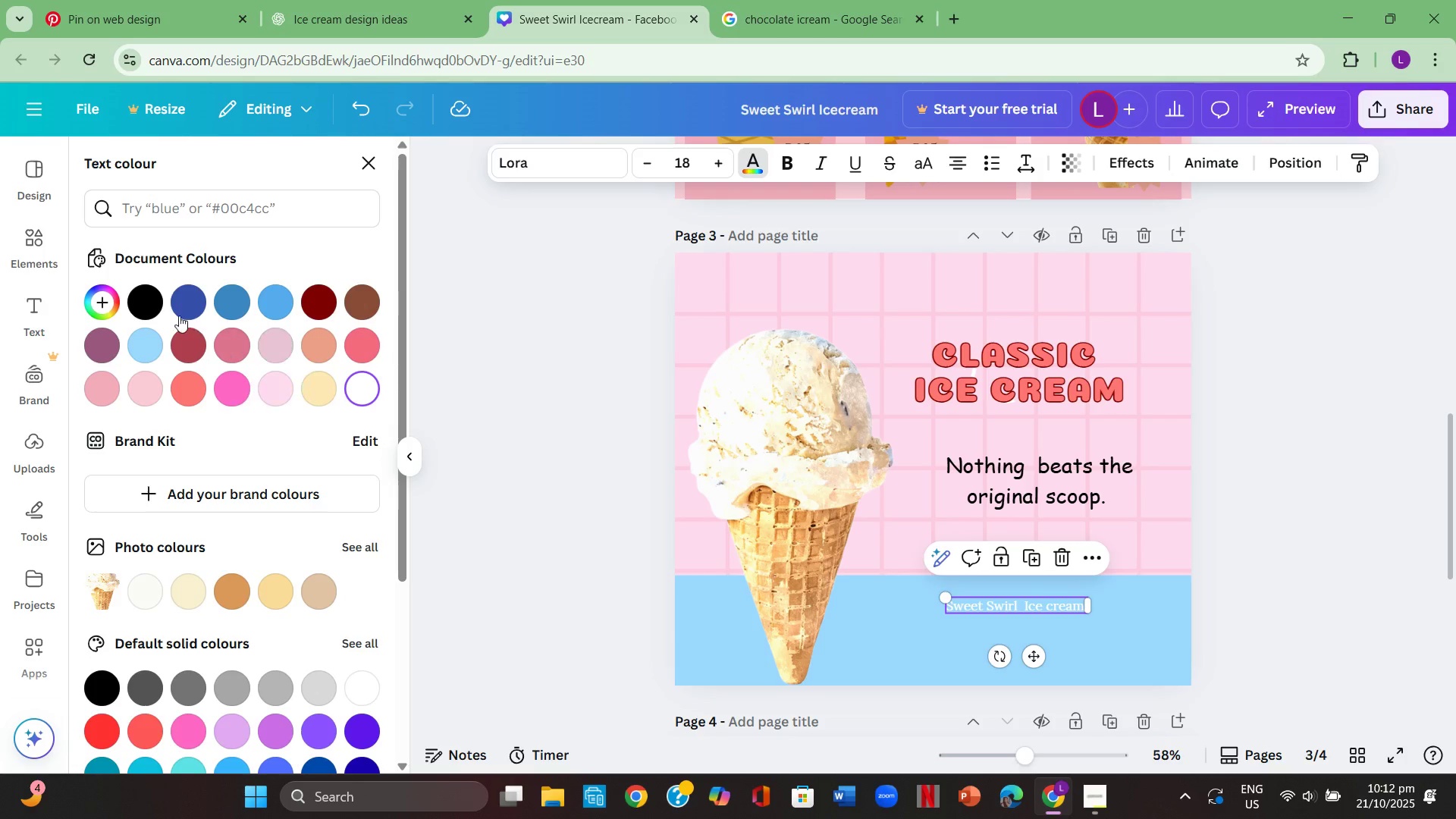 
left_click([140, 303])
 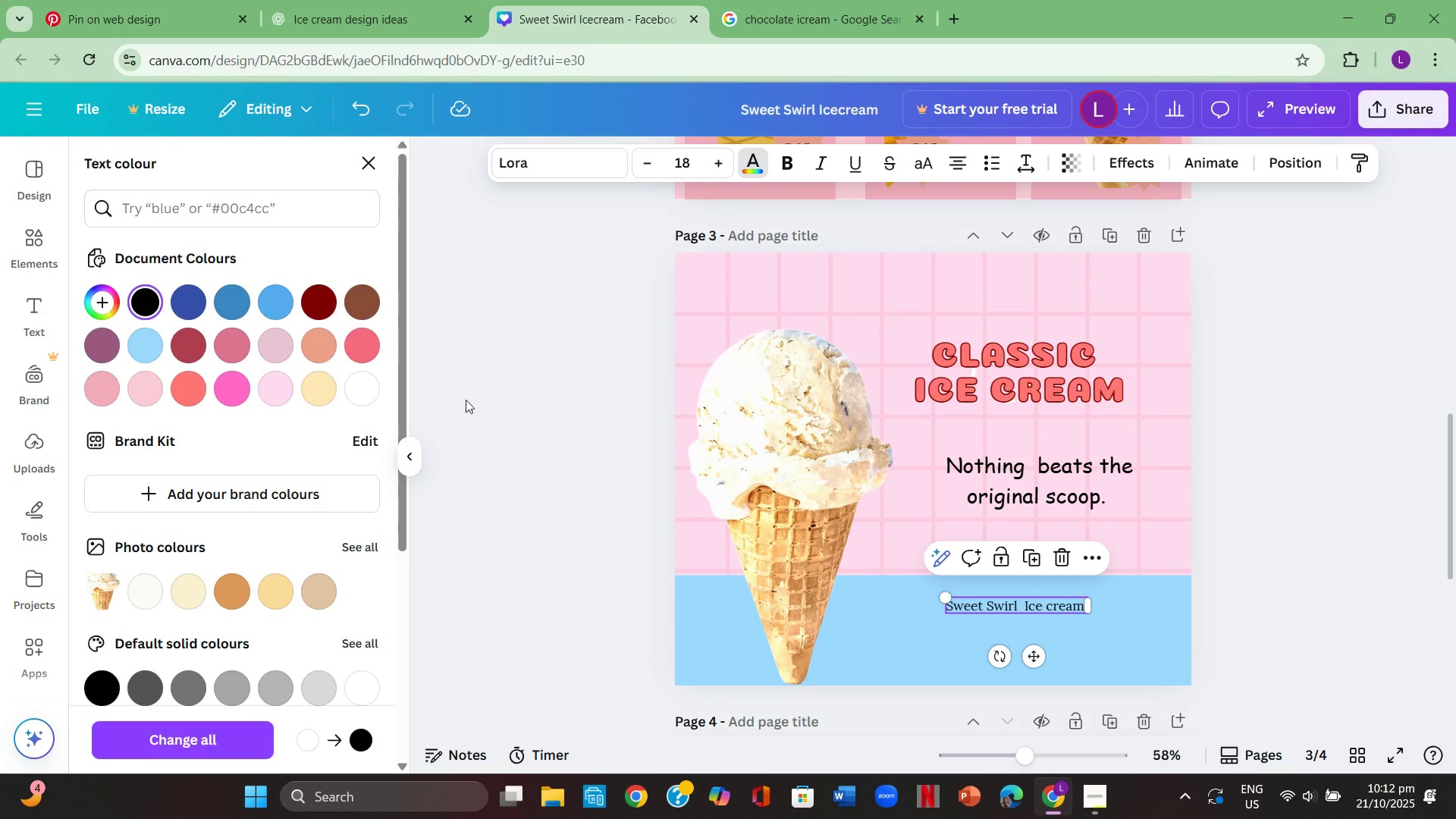 
left_click([473, 403])
 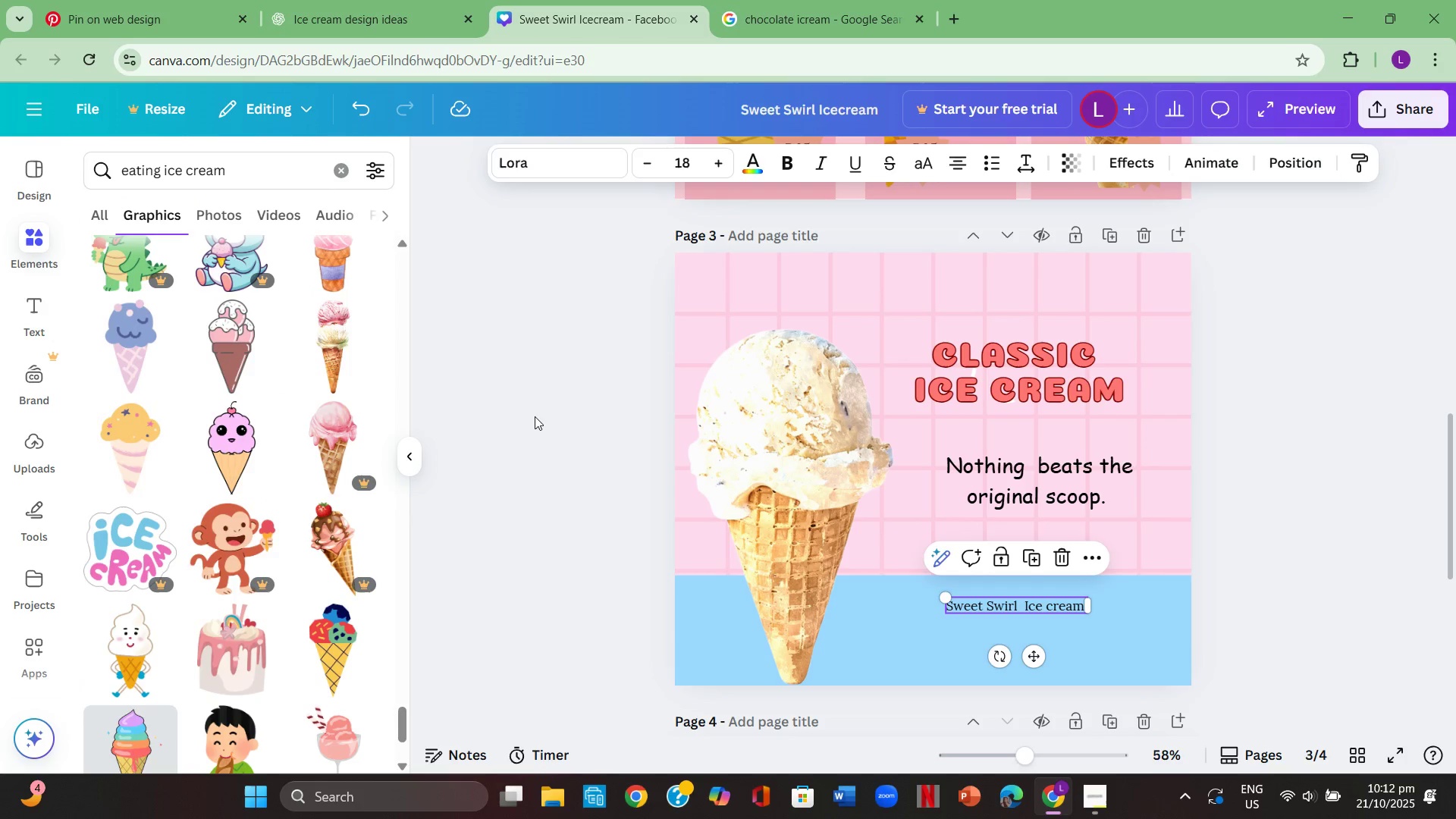 
left_click([535, 416])
 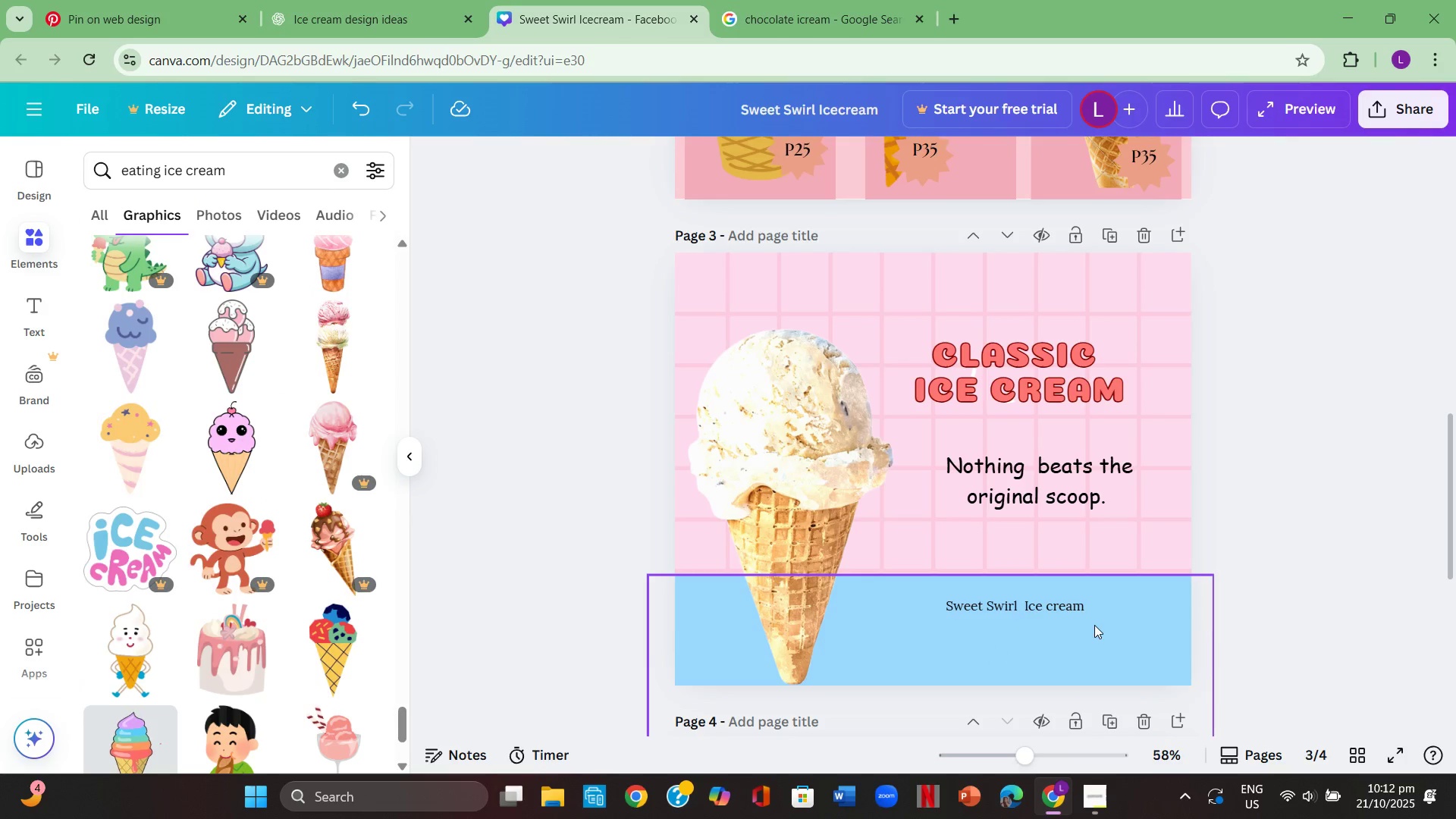 
left_click_drag(start_coordinate=[1026, 609], to_coordinate=[1109, 276])
 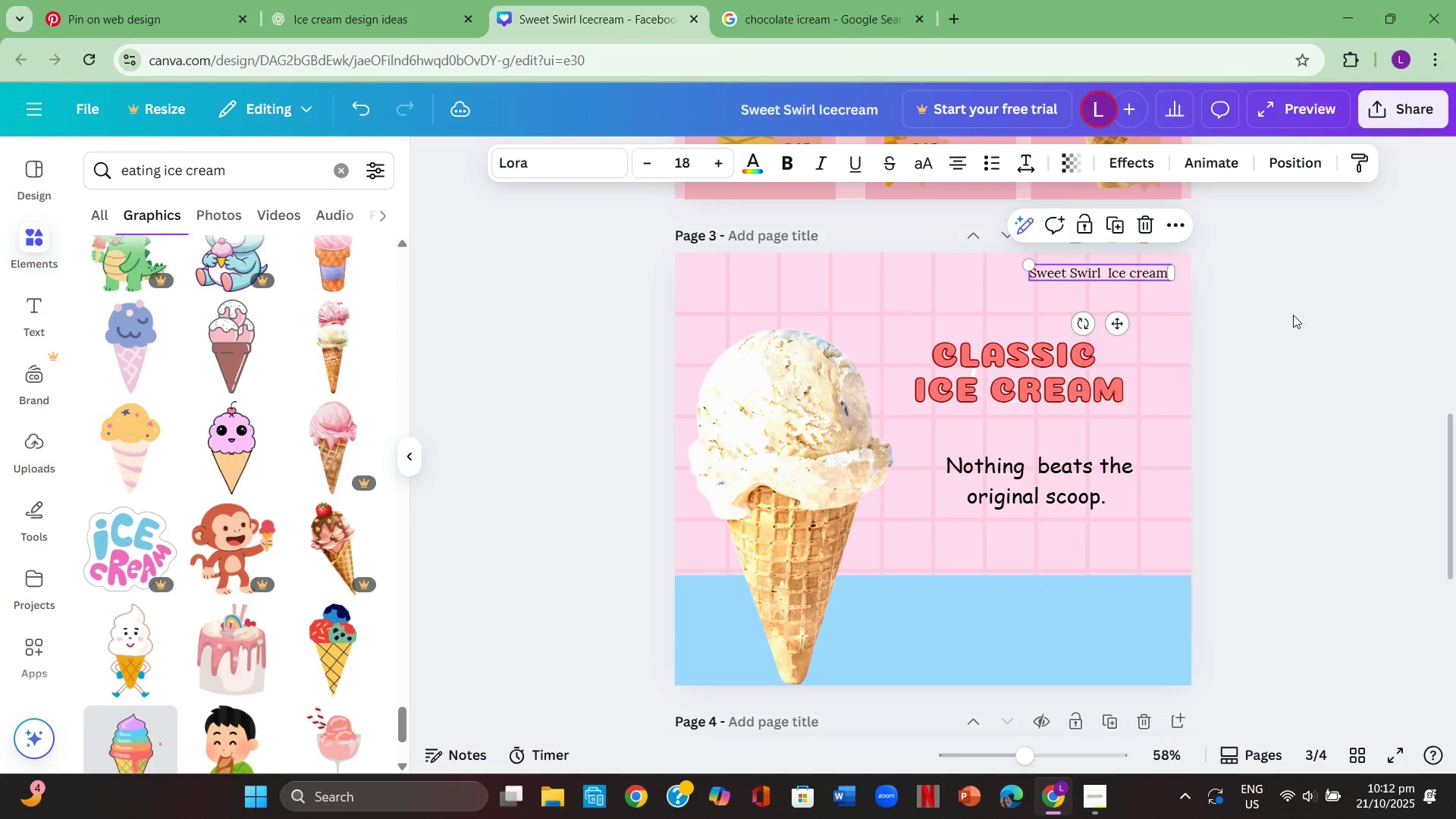 
left_click([1303, 320])
 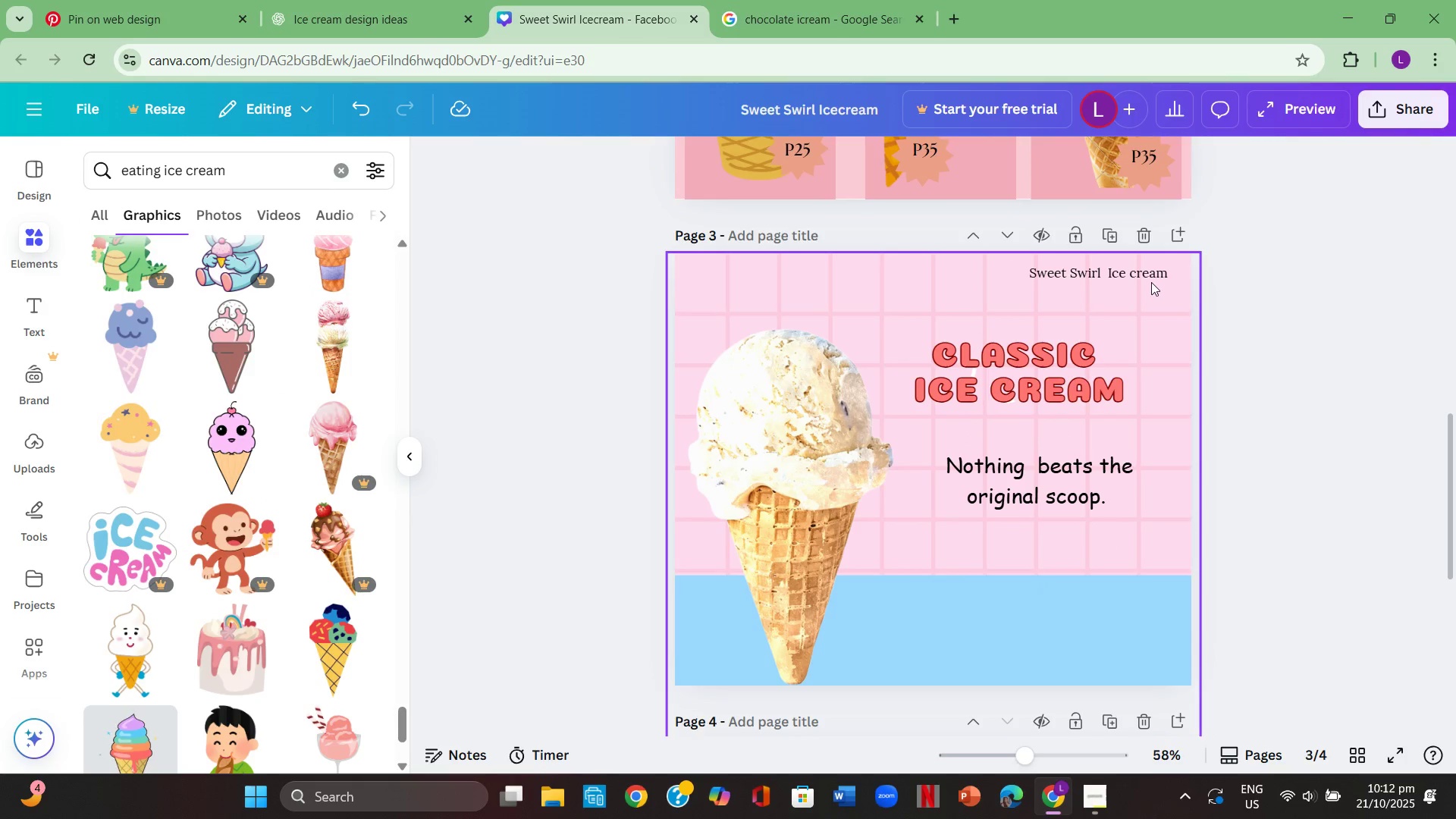 
left_click_drag(start_coordinate=[1150, 282], to_coordinate=[792, 277])
 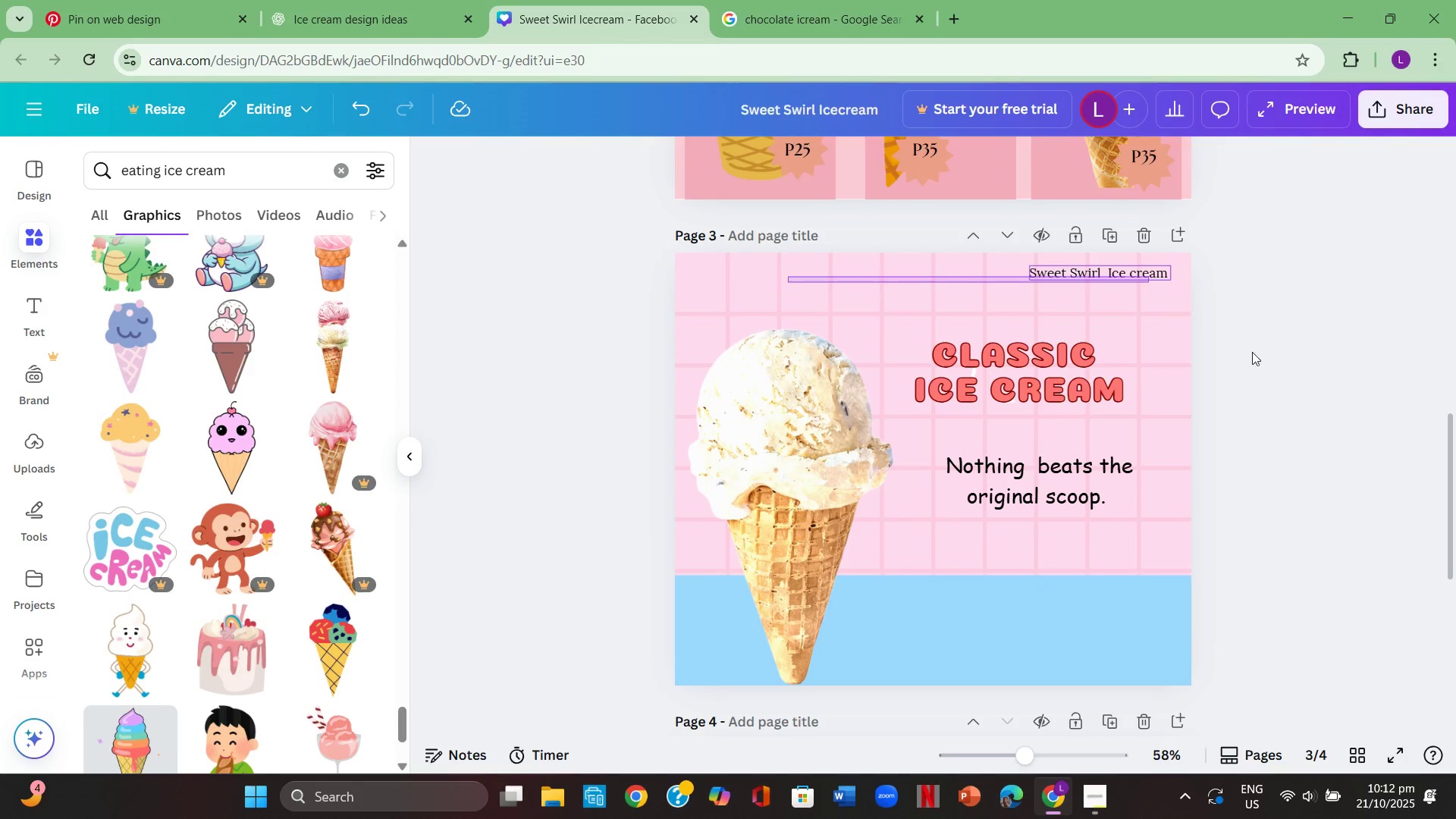 
left_click([1455, 410])
 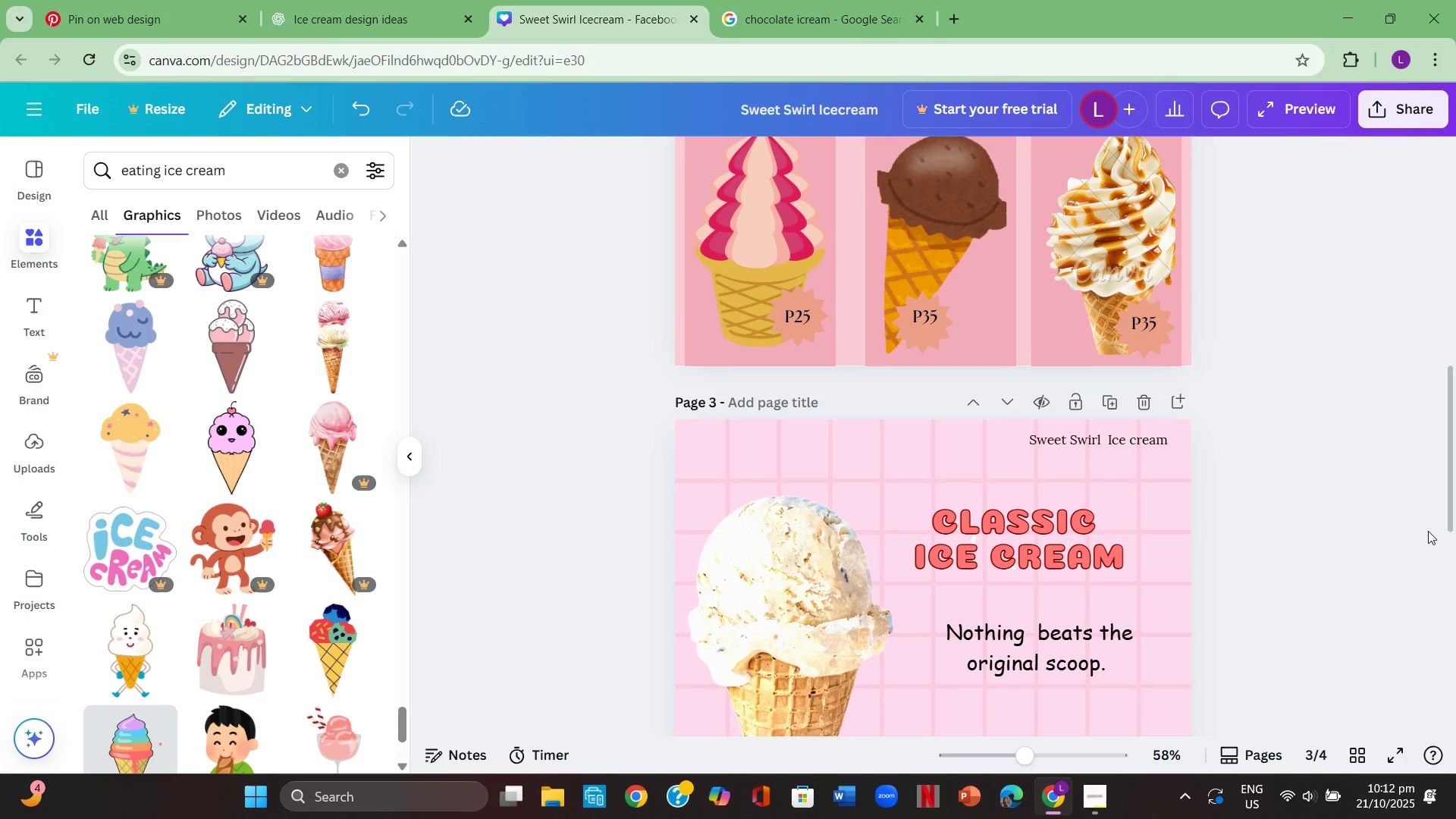 
scroll: coordinate [1421, 532], scroll_direction: down, amount: 1.0
 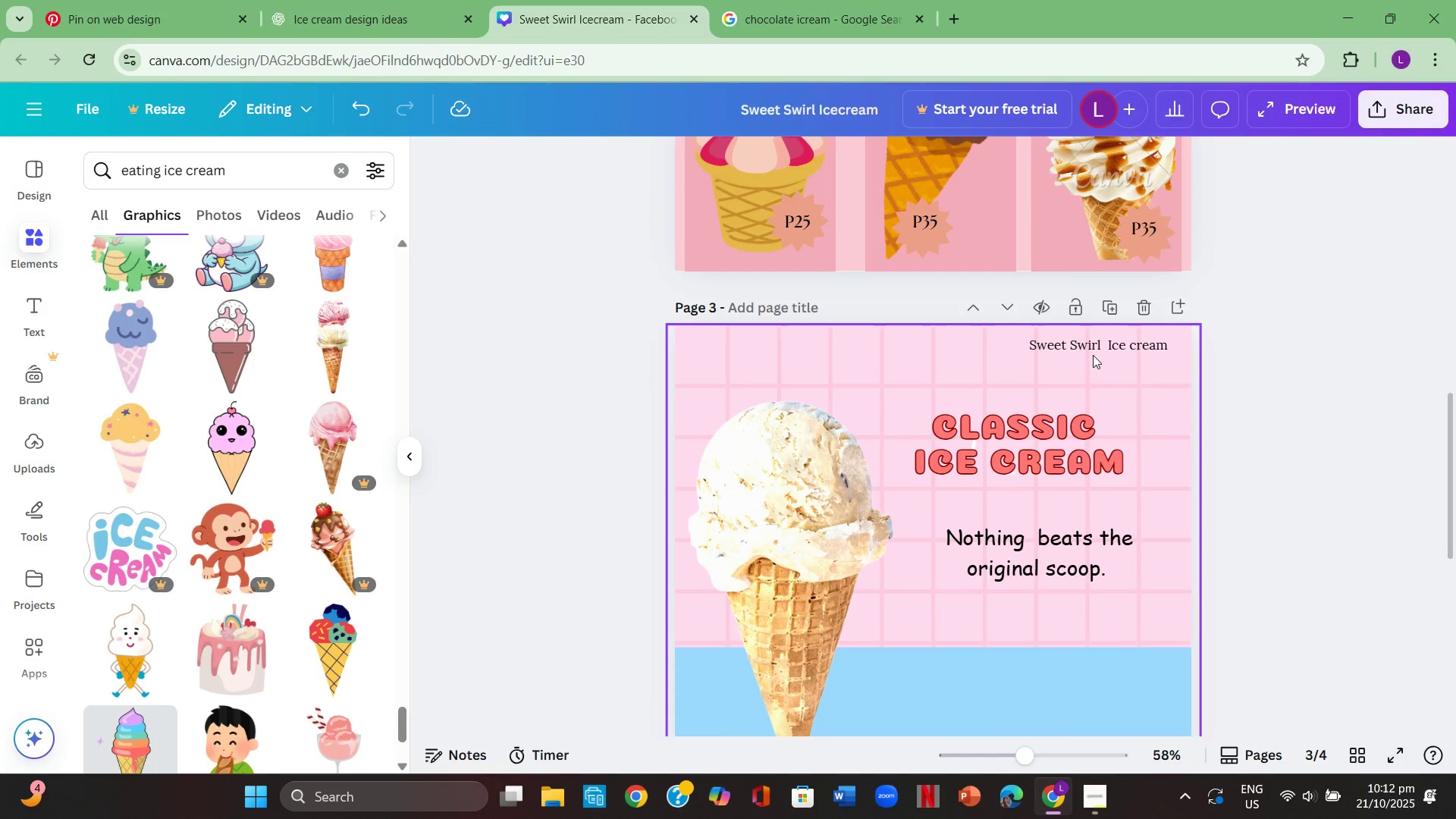 
left_click([1093, 355])
 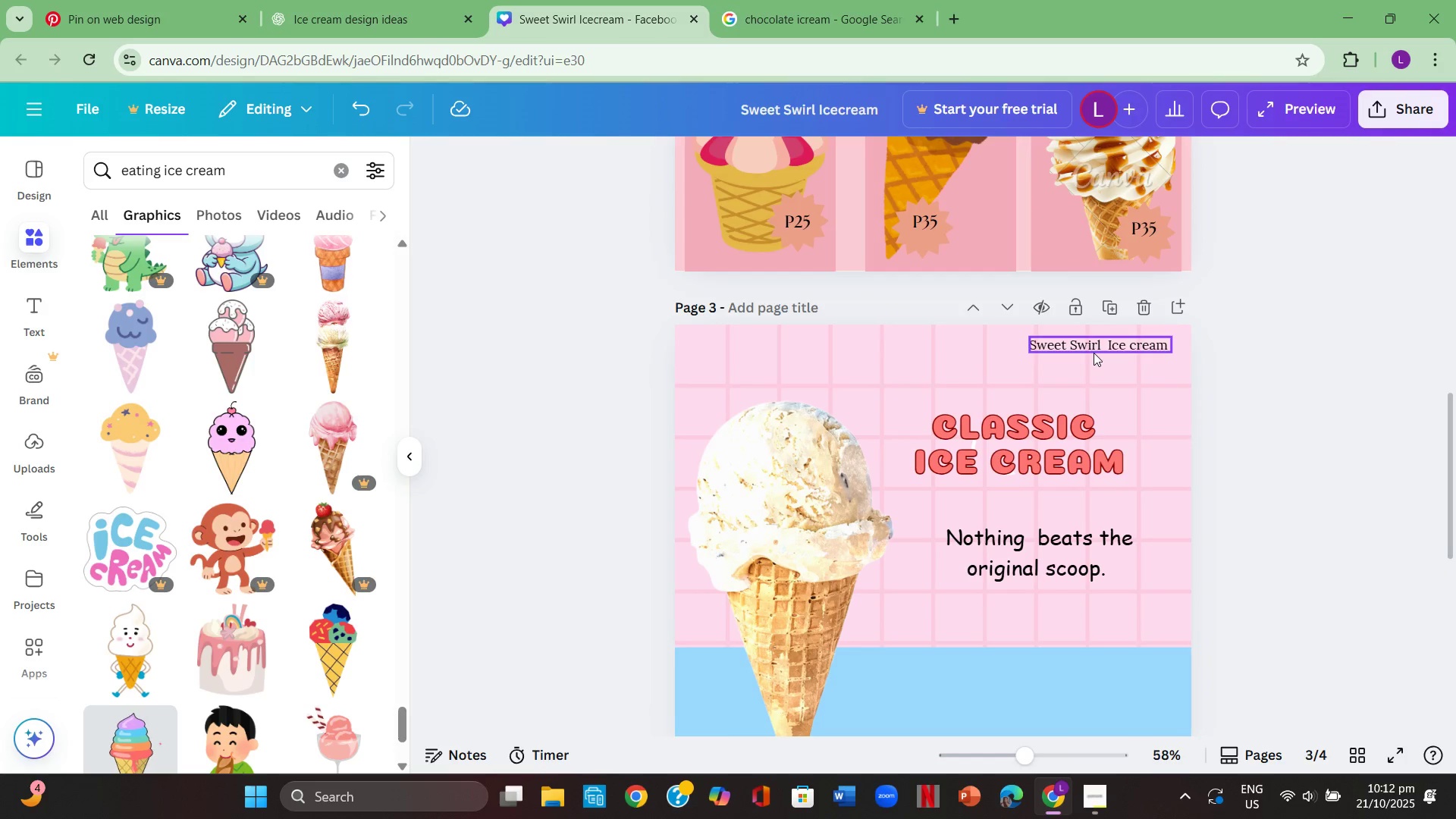 
left_click_drag(start_coordinate=[1094, 353], to_coordinate=[756, 350])
 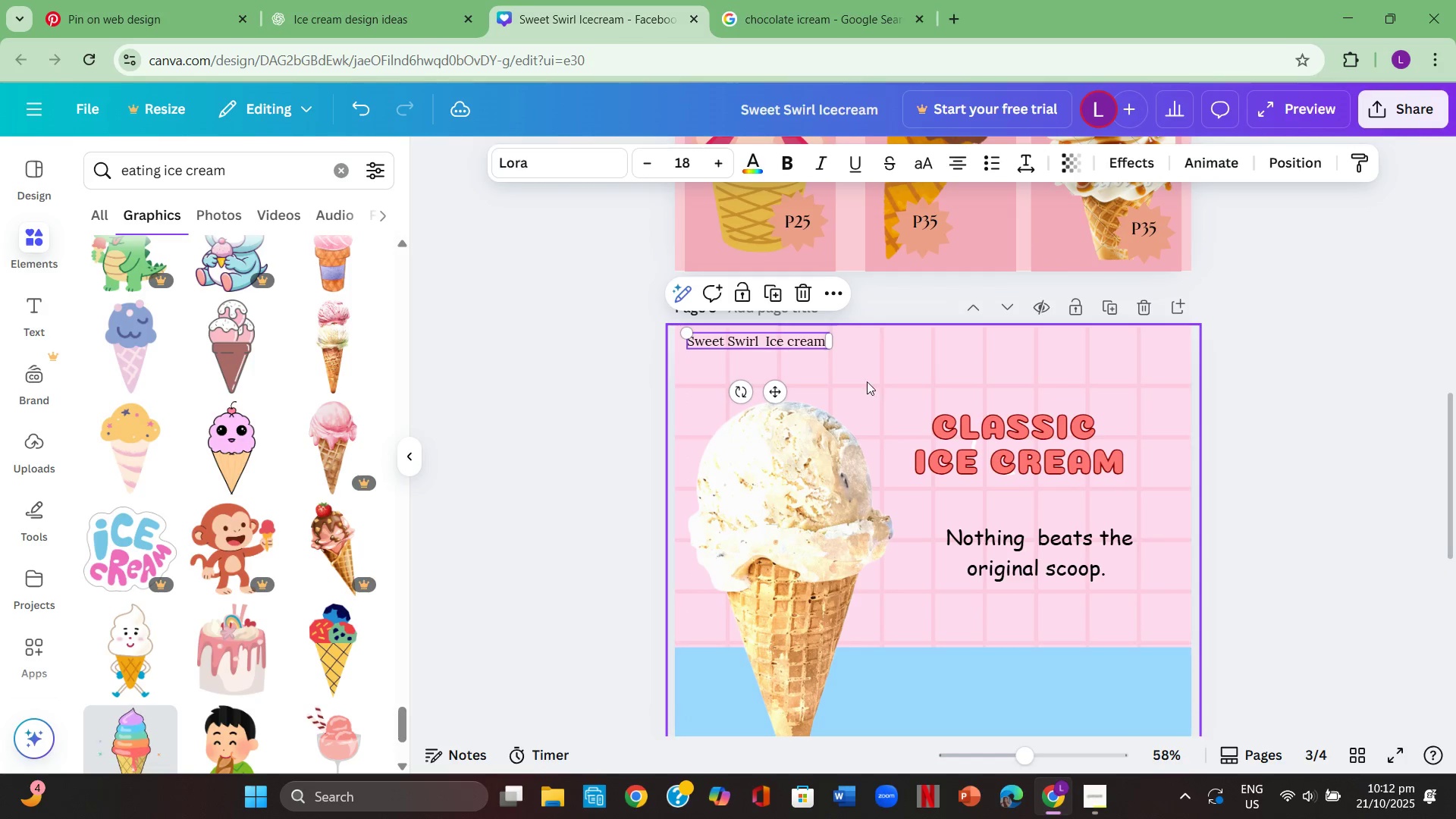 
left_click([874, 383])
 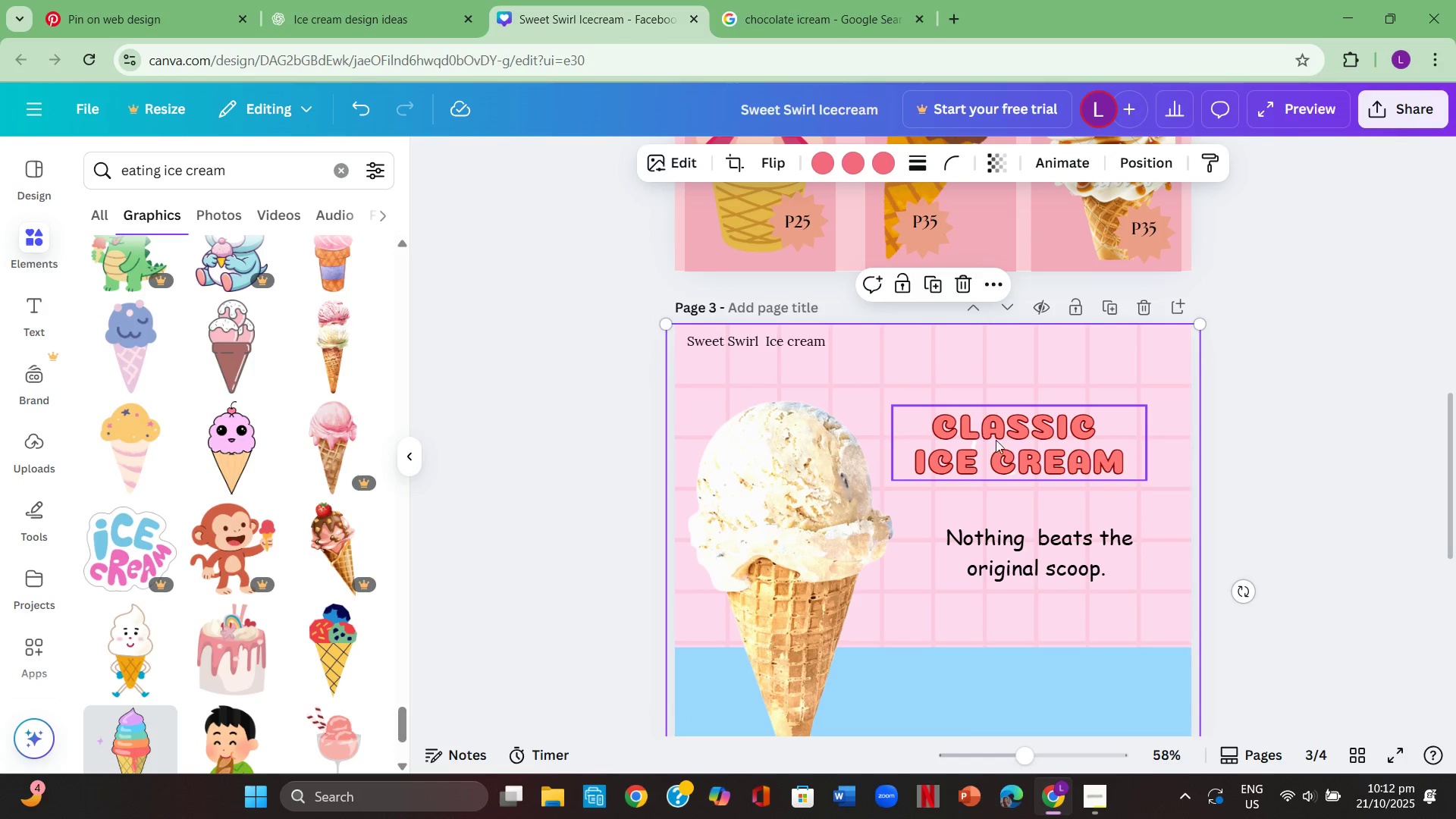 
scroll: coordinate [1004, 445], scroll_direction: down, amount: 2.0
 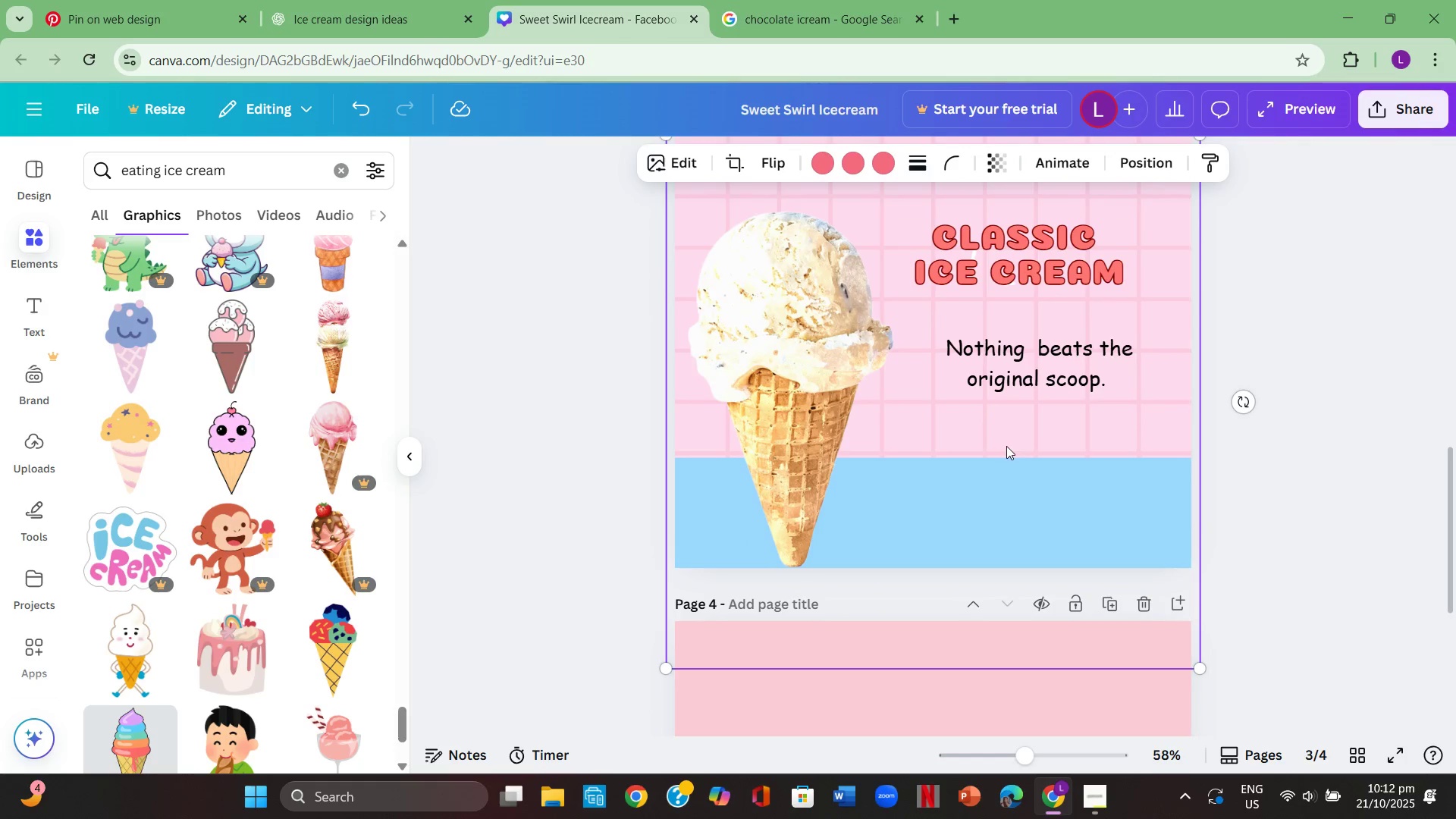 
scroll: coordinate [1063, 443], scroll_direction: up, amount: 11.0
 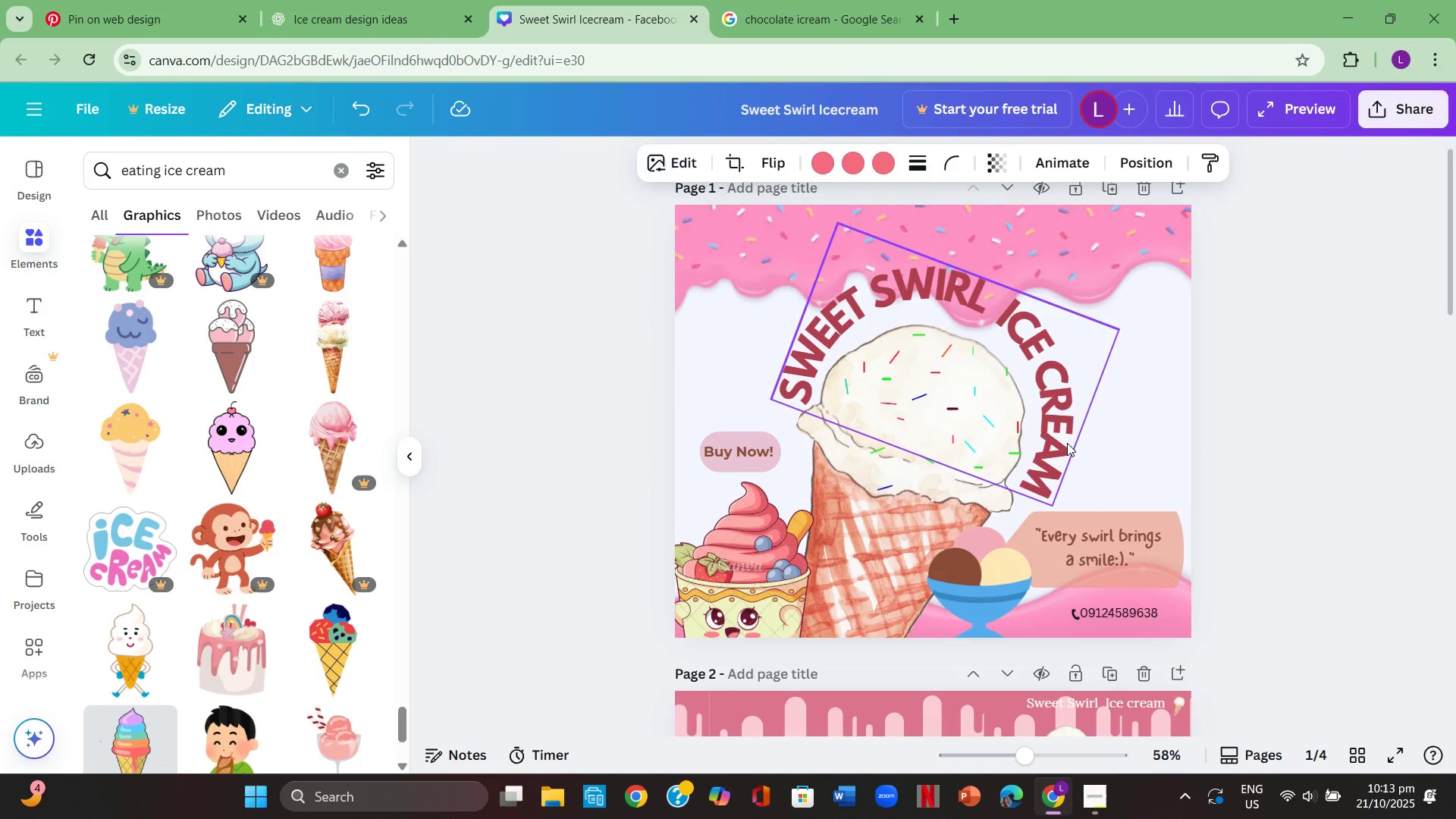 
scroll: coordinate [1068, 444], scroll_direction: down, amount: 4.0
 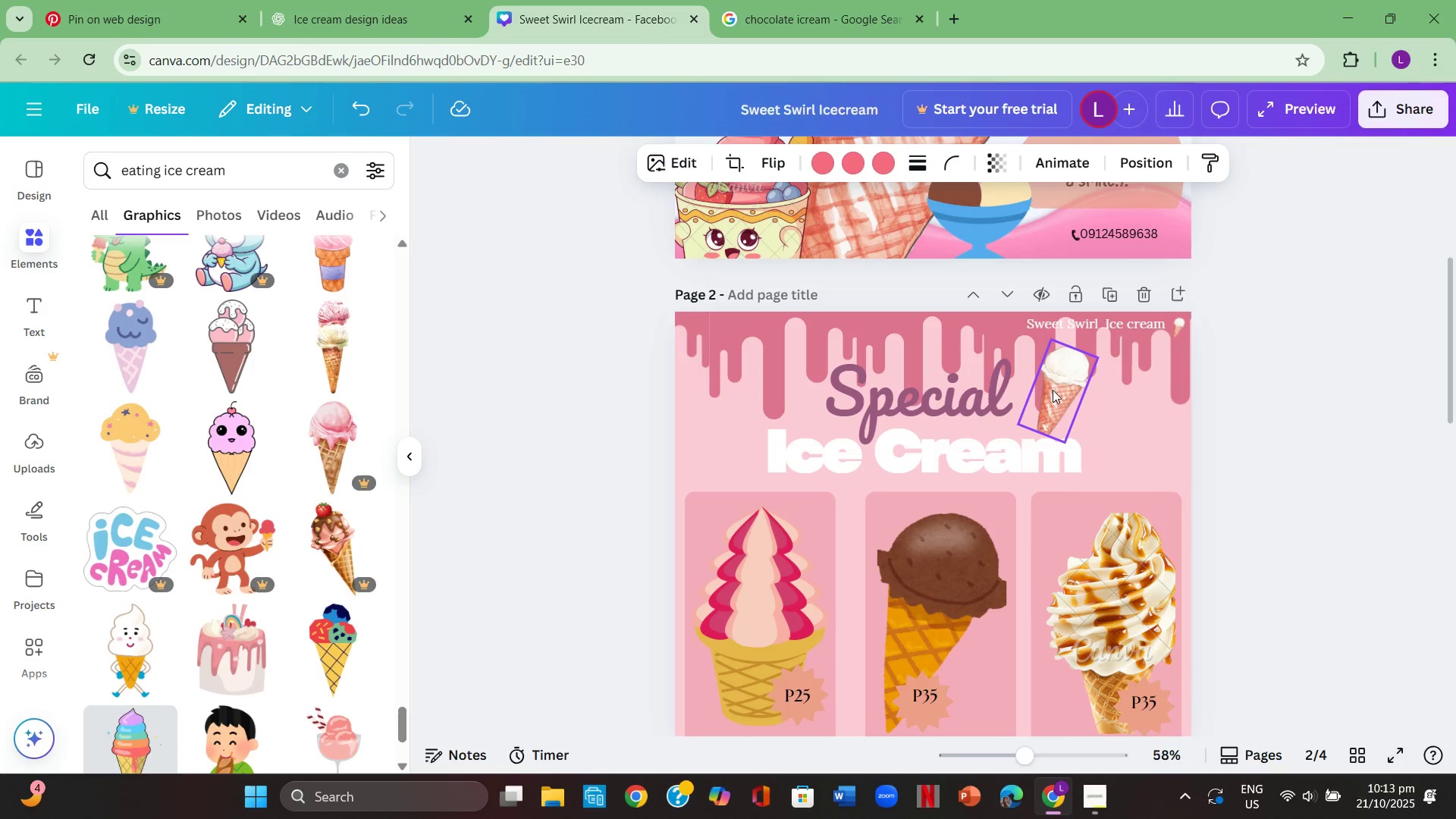 
left_click([1040, 390])
 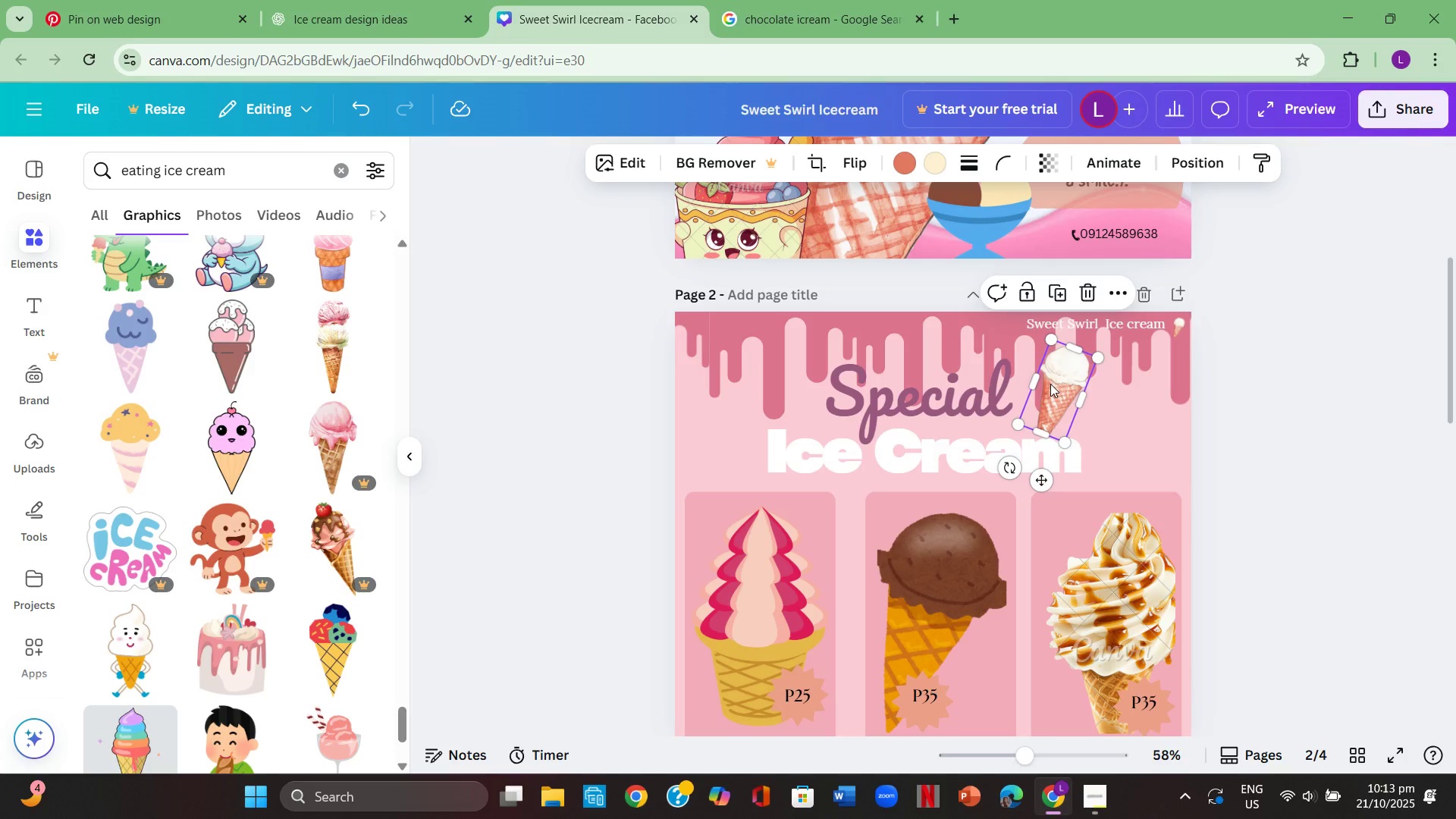 
key(Control+C)
 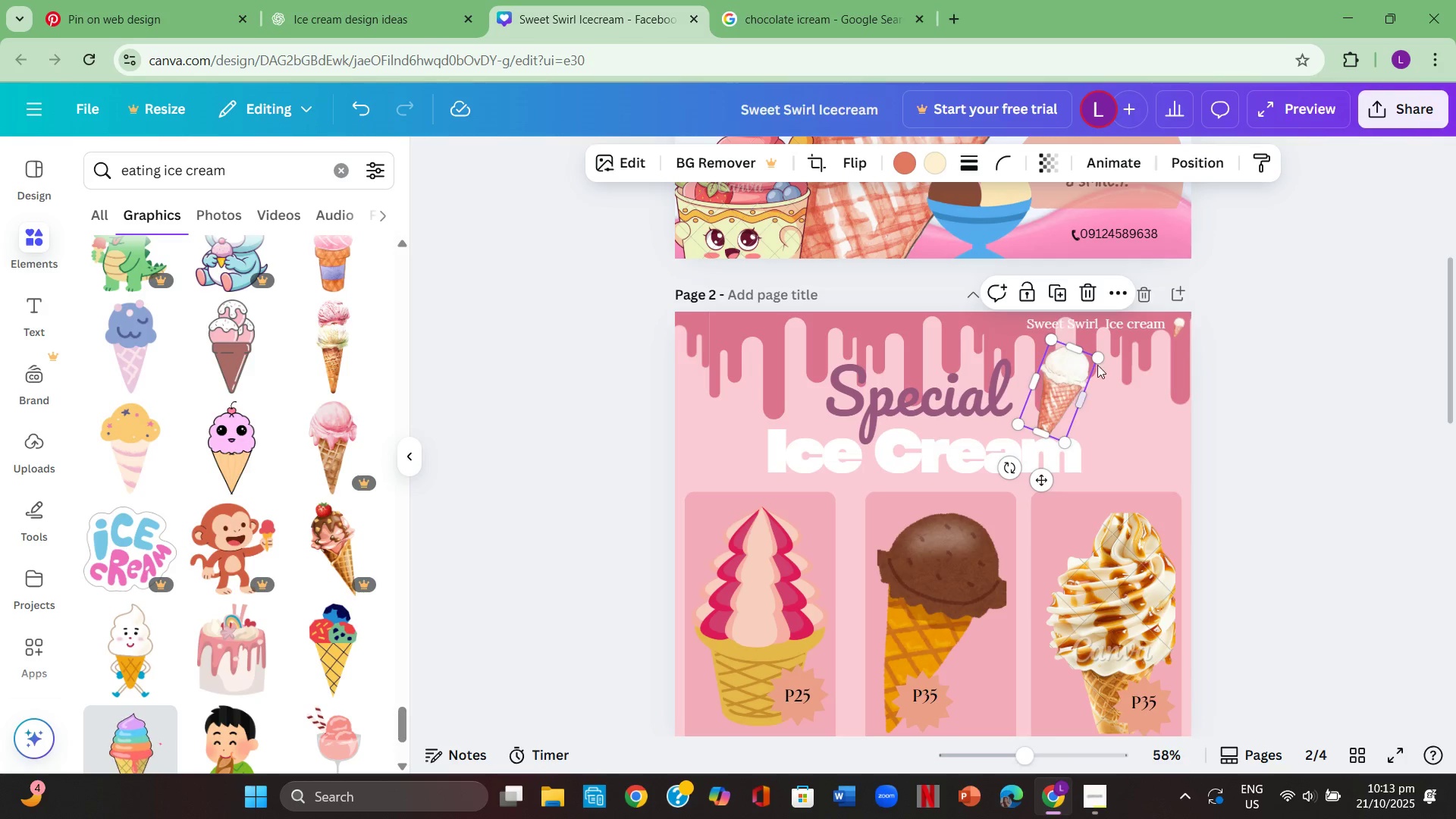 
scroll: coordinate [1039, 381], scroll_direction: down, amount: 5.0
 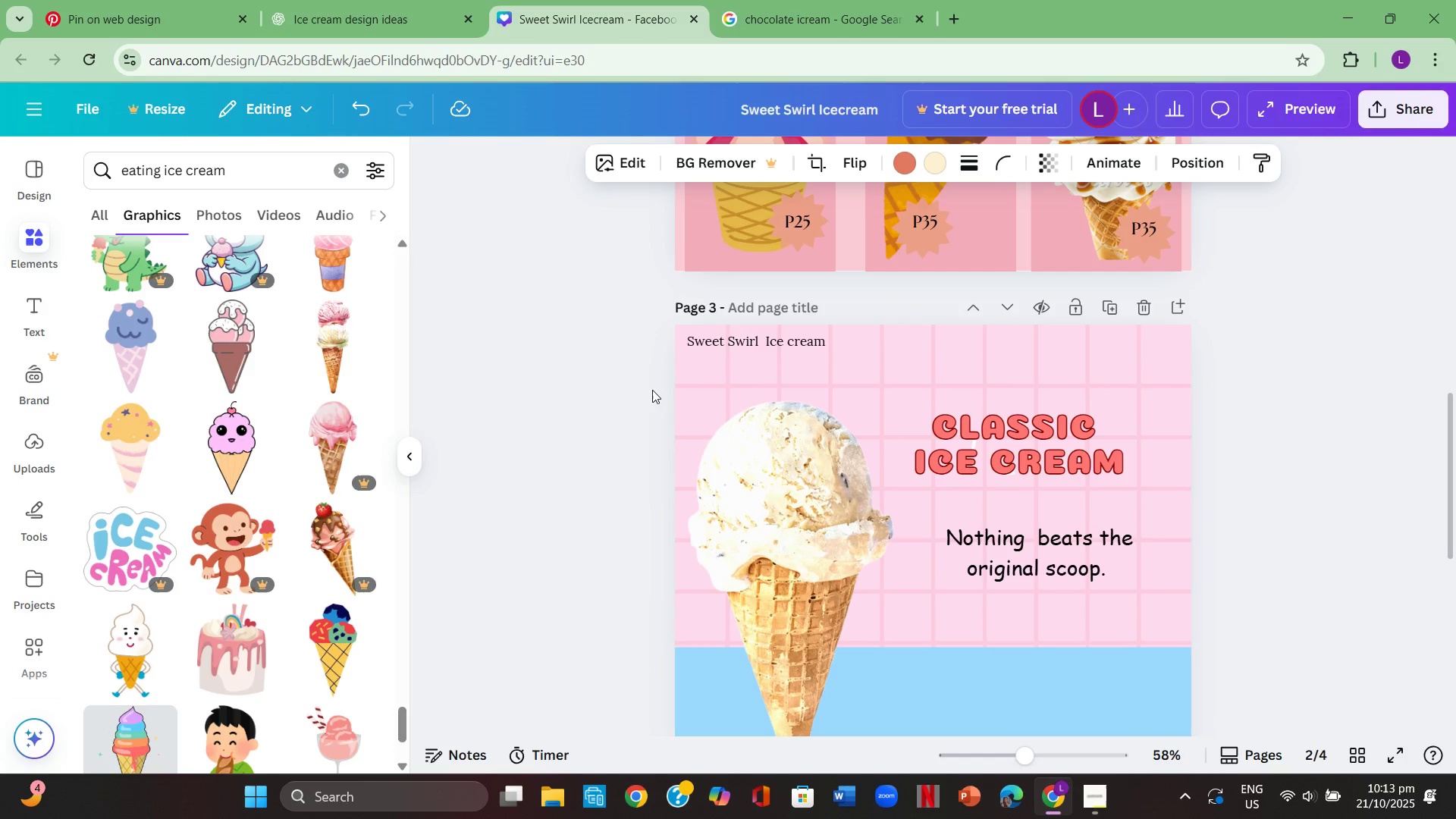 
left_click([535, 384])
 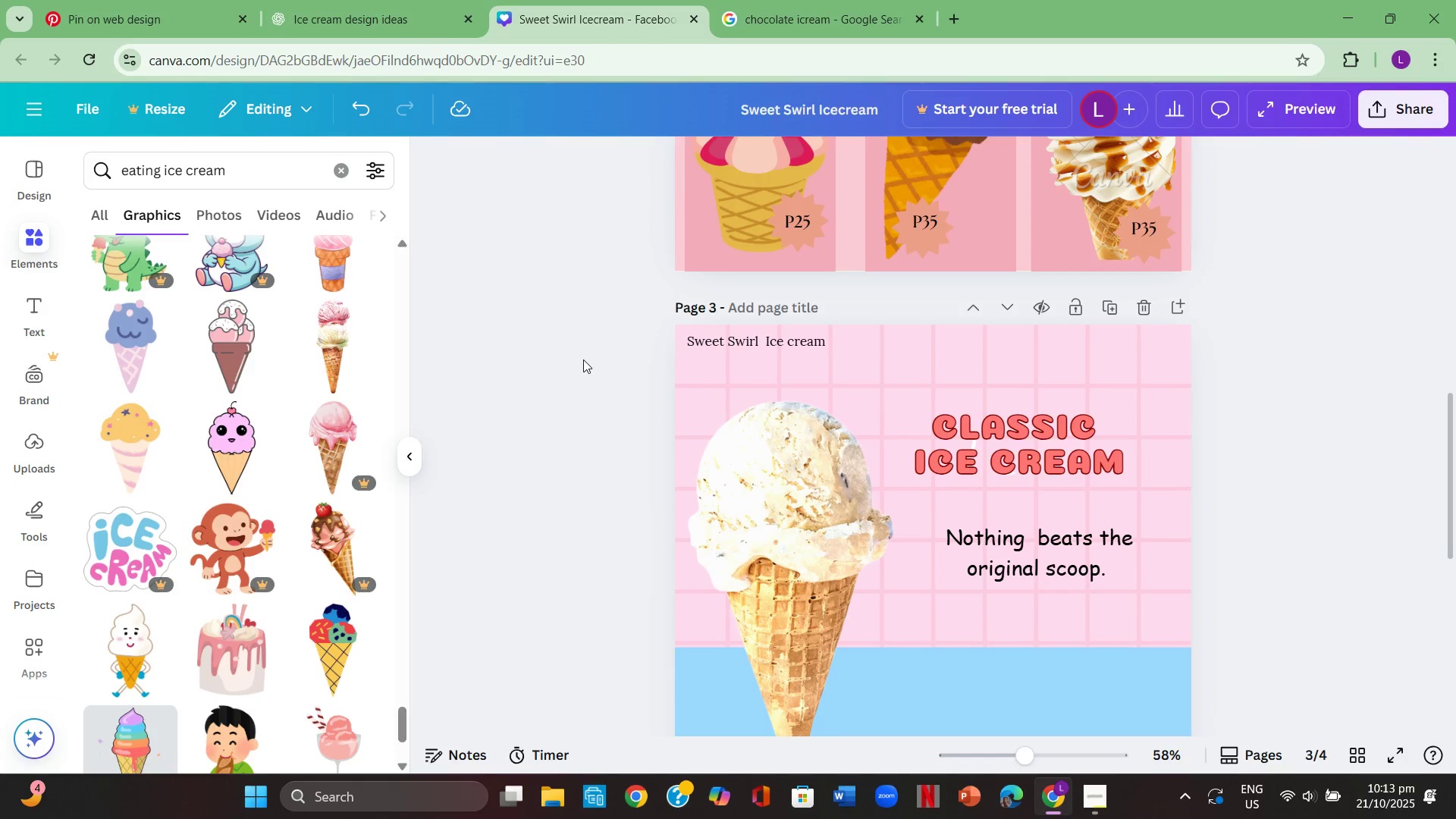 
key(Control+ControlLeft)
 